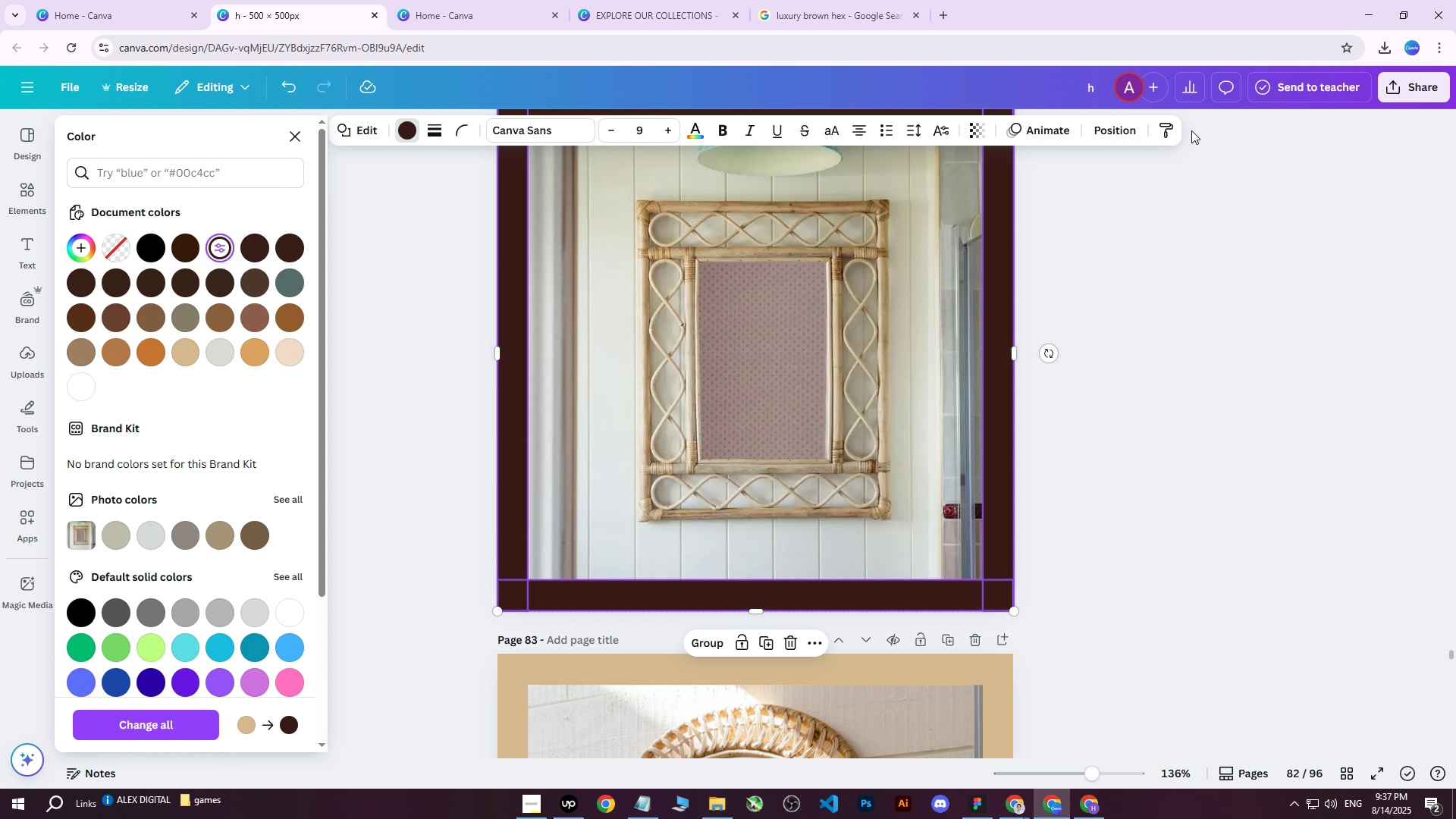 
left_click([1009, 464])
 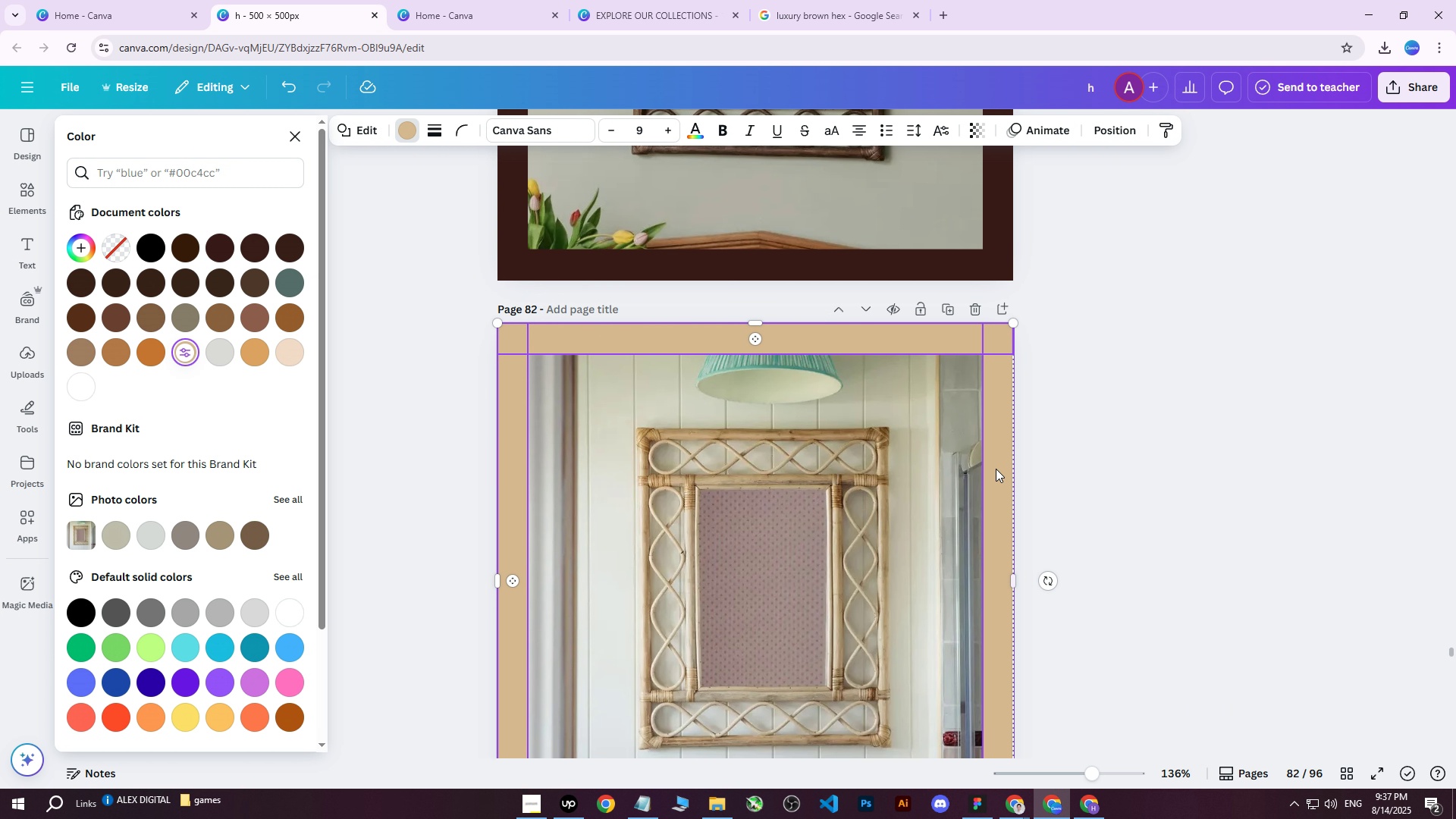 
double_click([996, 469])
 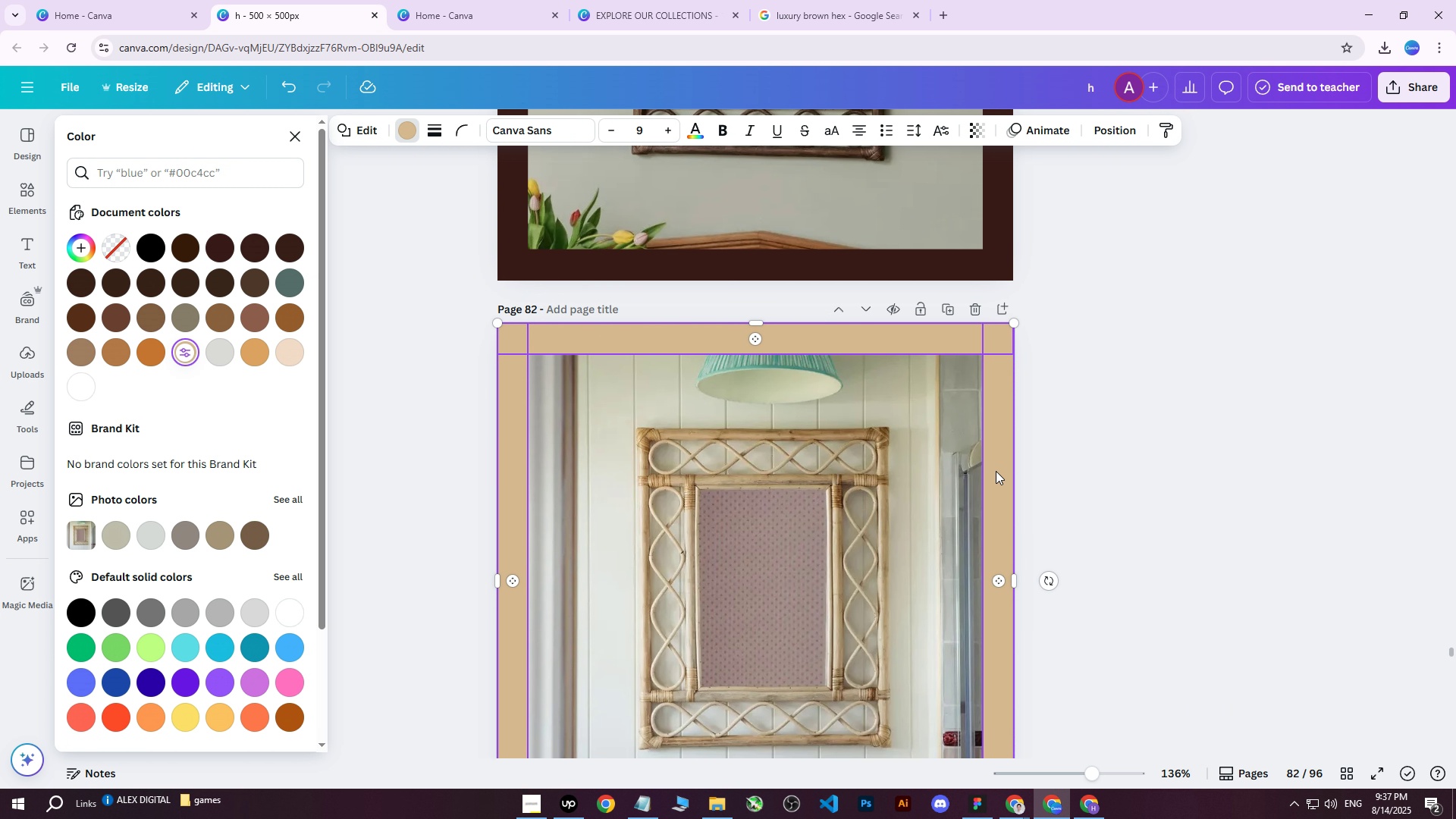 
scroll: coordinate [993, 480], scroll_direction: down, amount: 3.0
 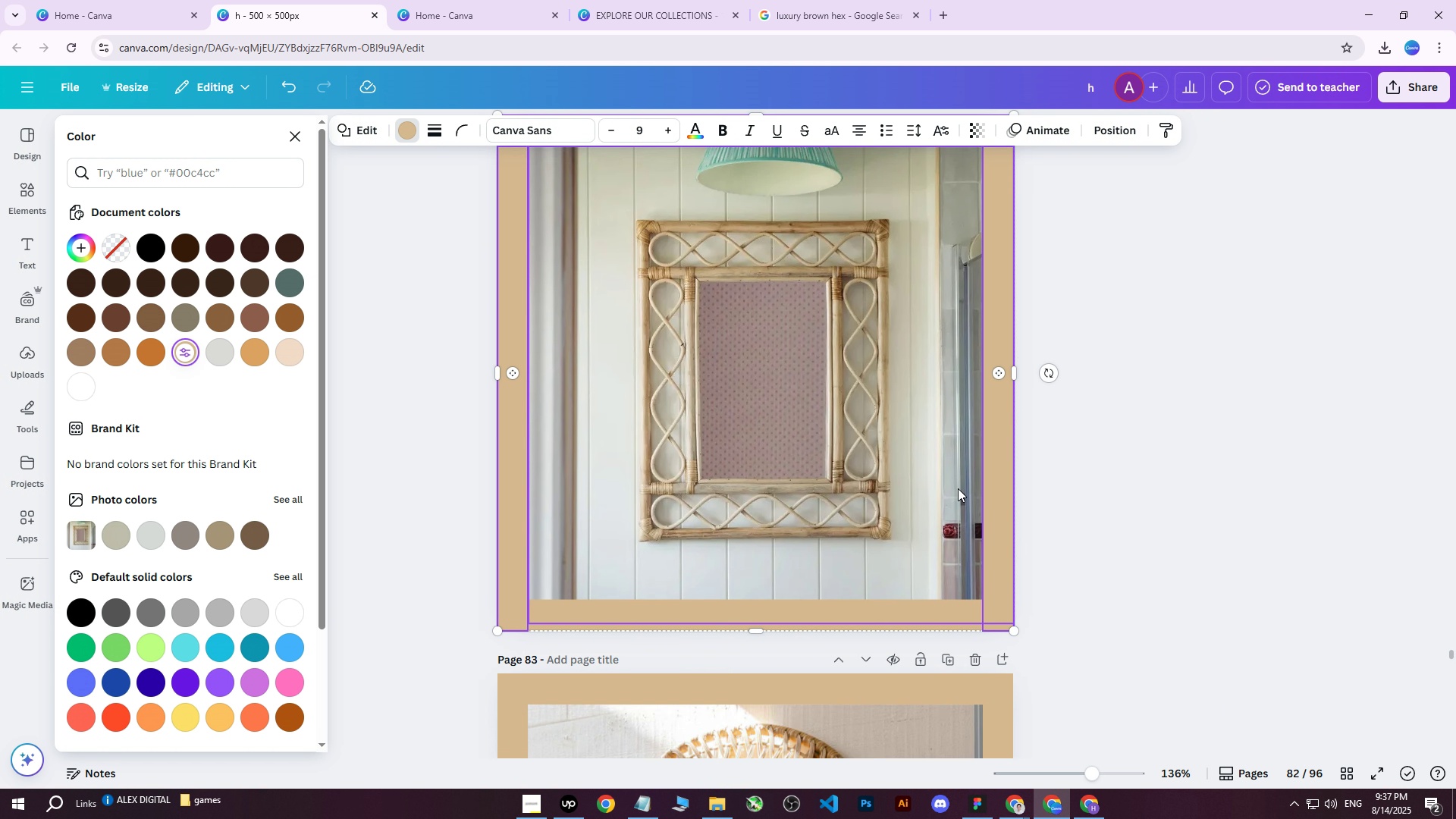 
hold_key(key=ShiftLeft, duration=0.6)
left_click([758, 588])
 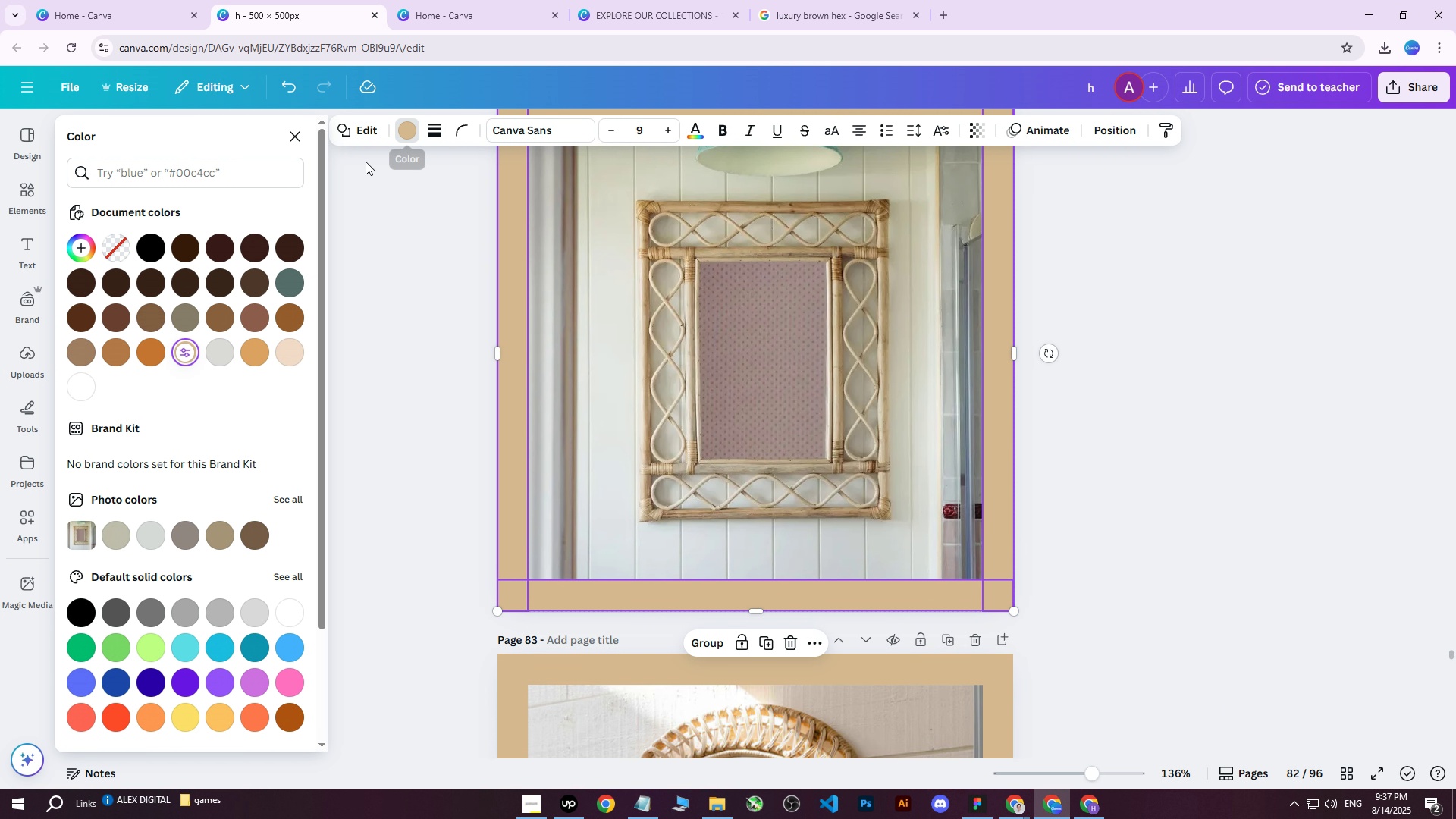 
left_click([227, 241])
 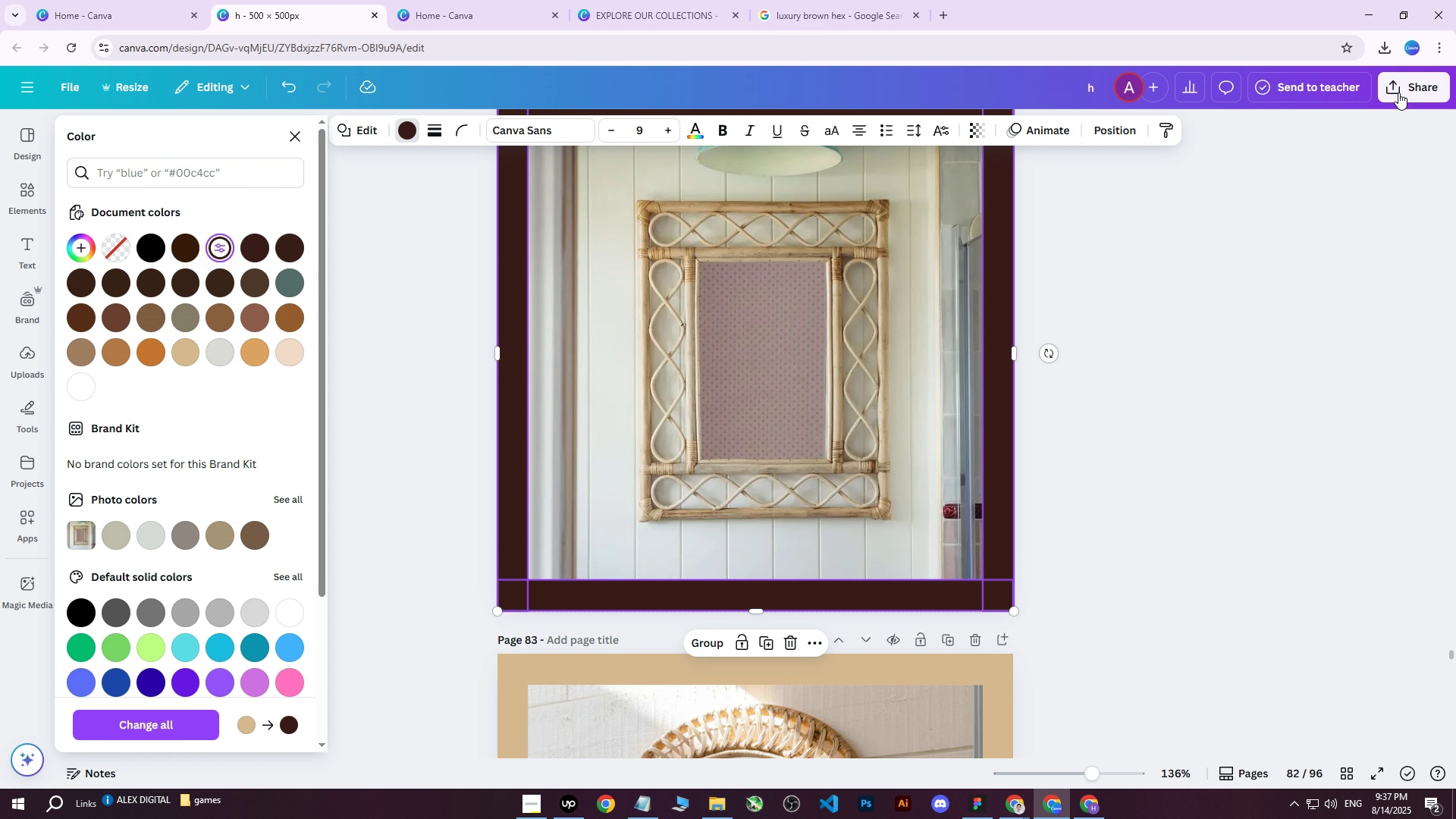 
left_click([1400, 92])
 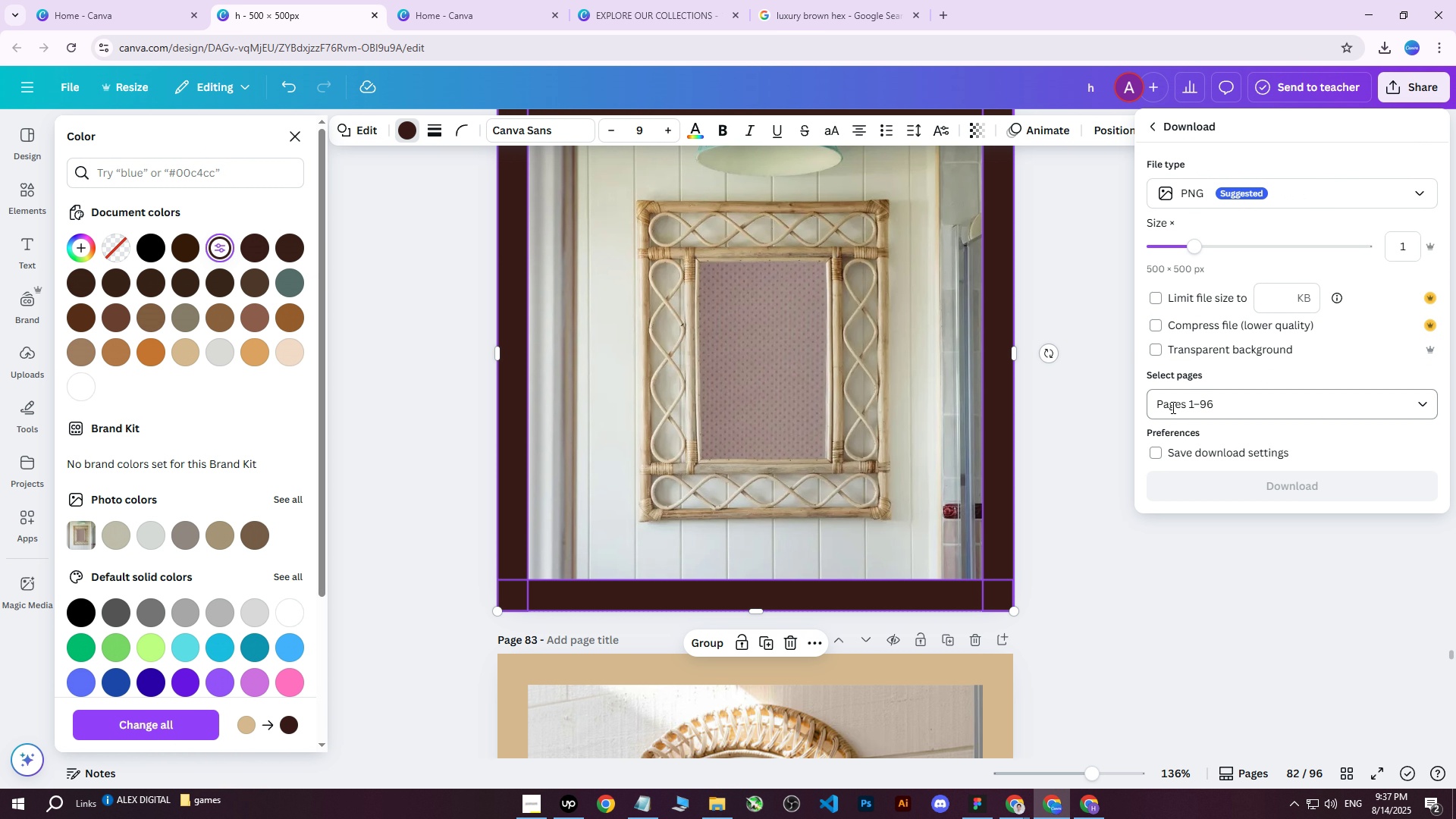 
double_click([1206, 403])
 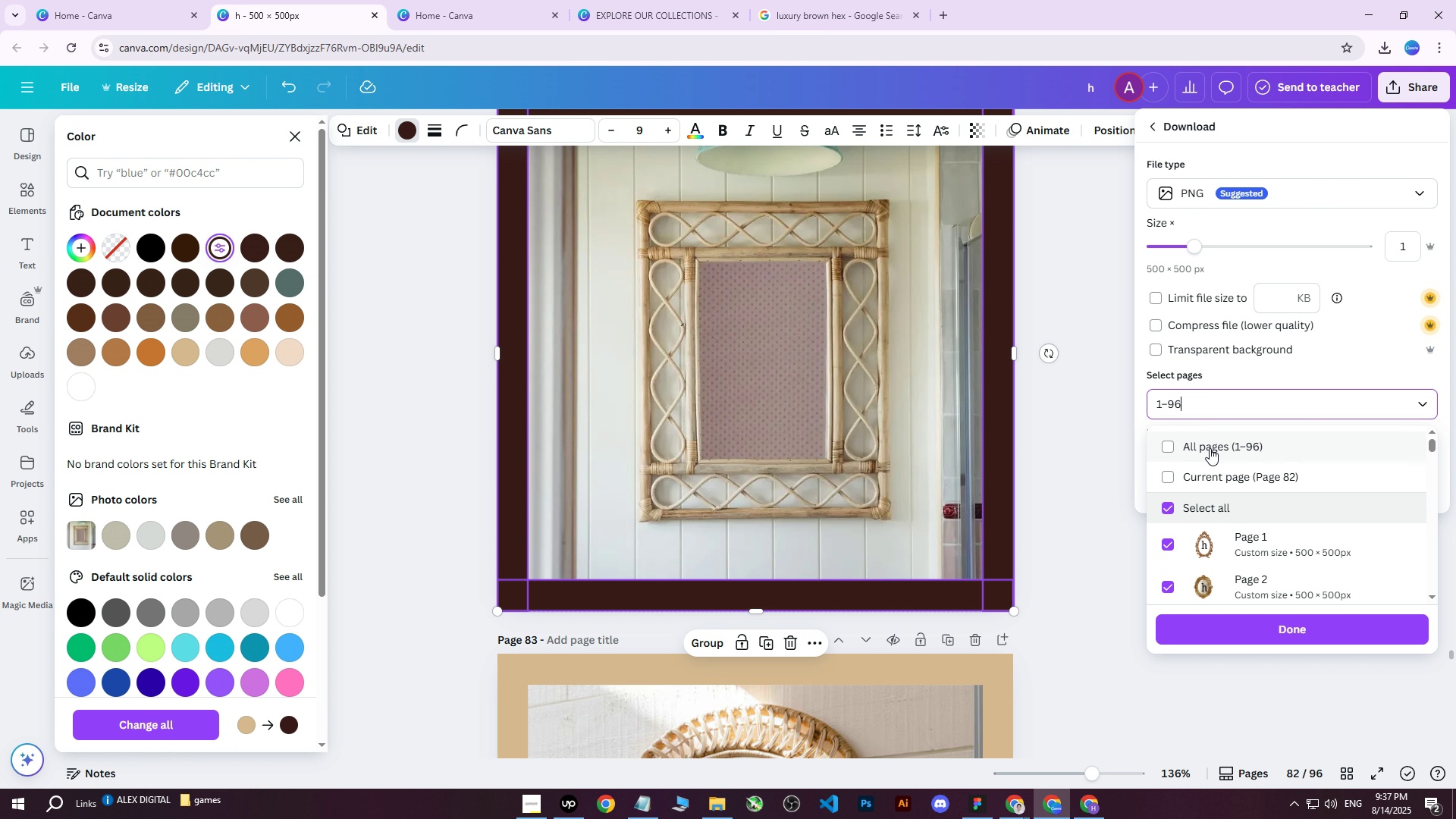 
triple_click([1210, 448])
 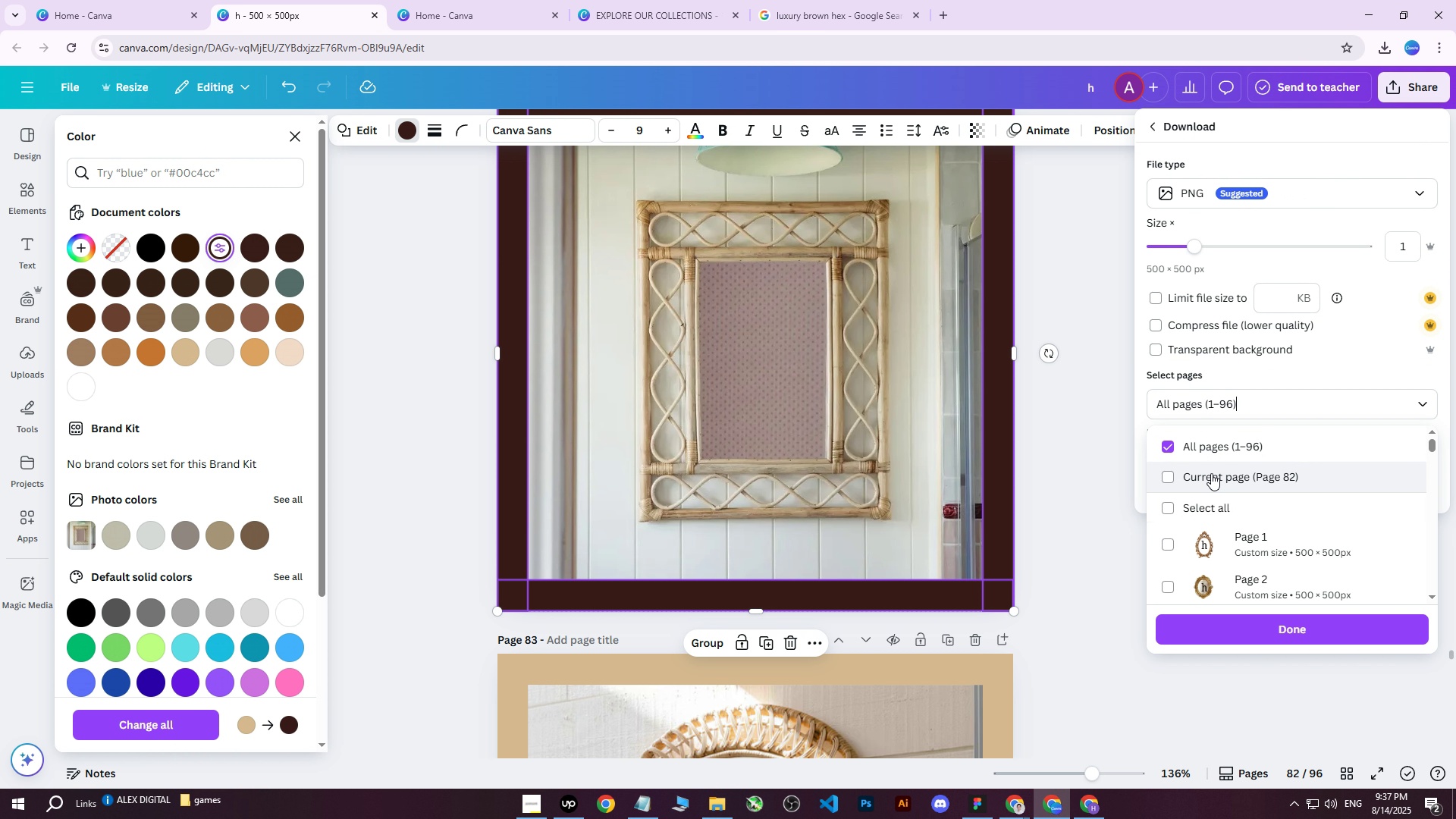 
triple_click([1210, 476])
 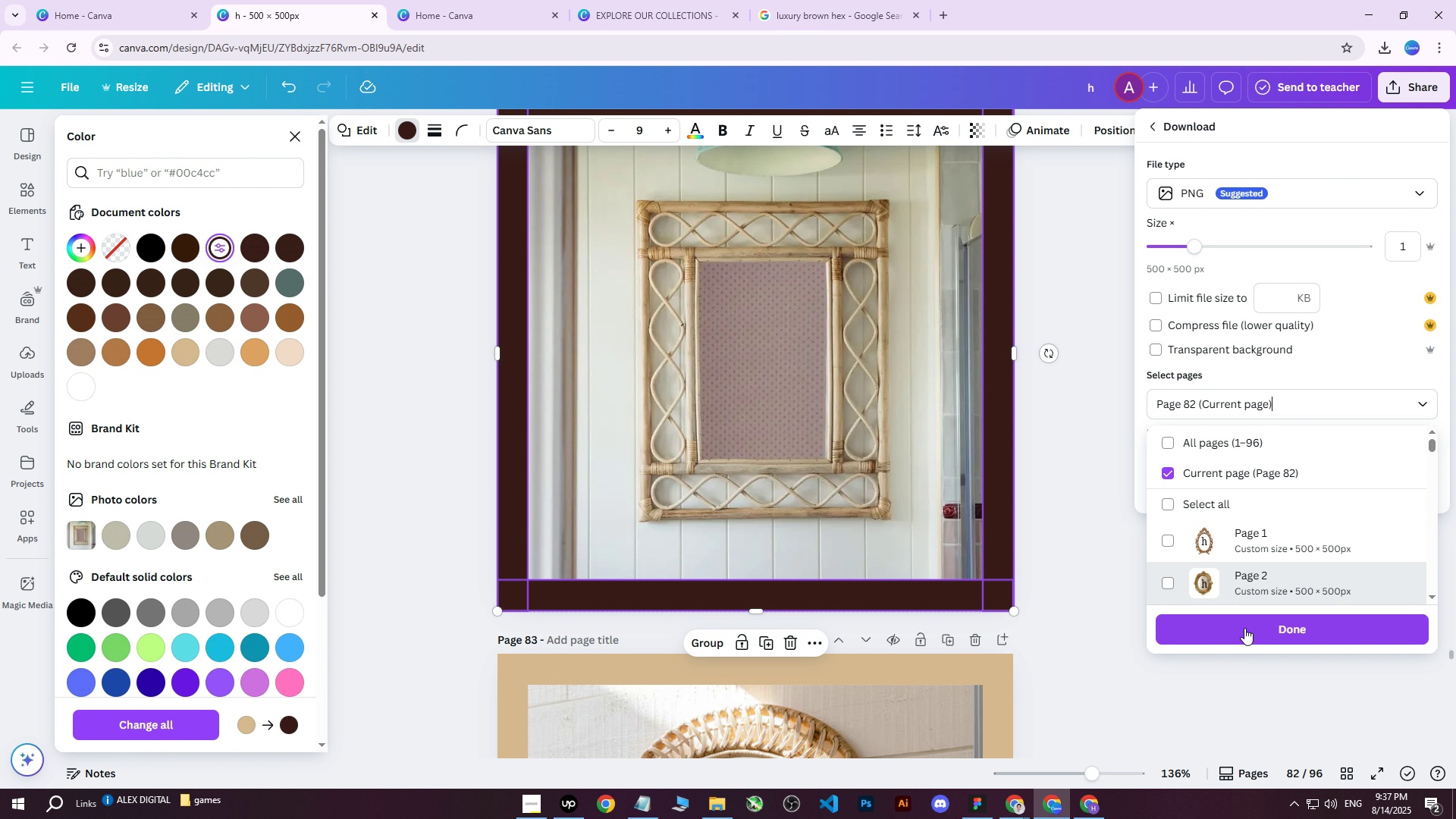 
triple_click([1240, 637])
 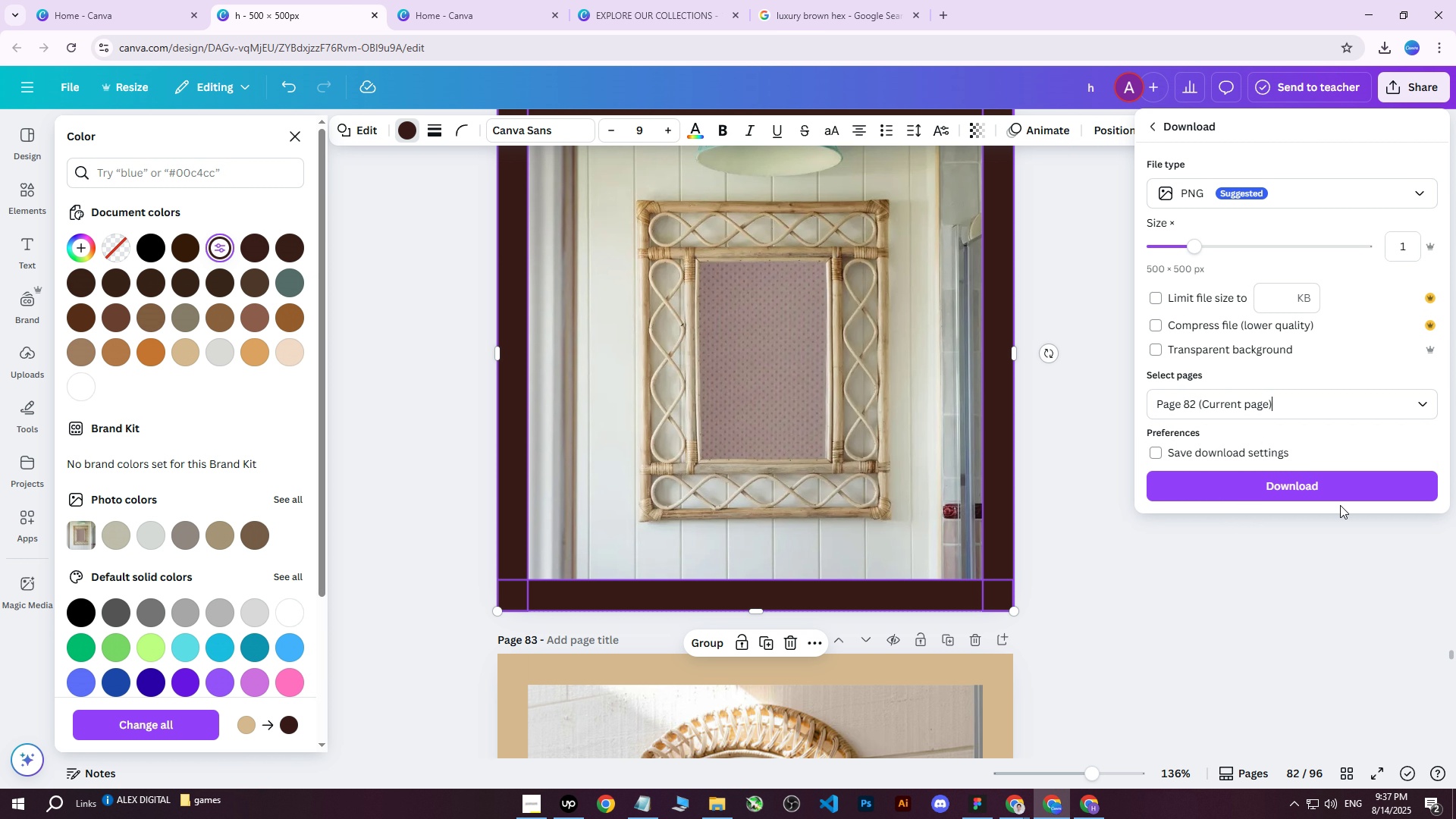 
left_click([1335, 487])
 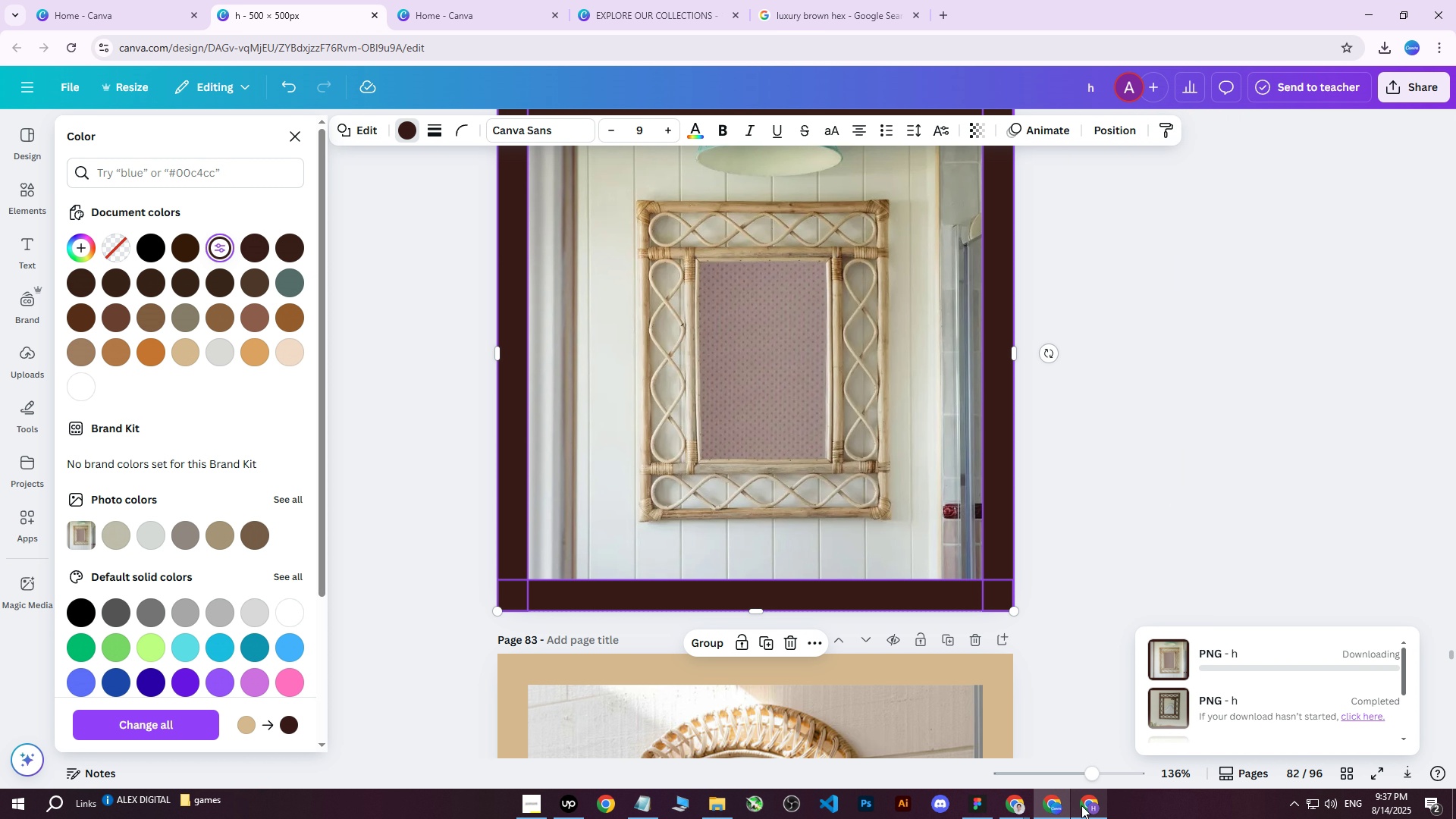 
left_click([1086, 811])
 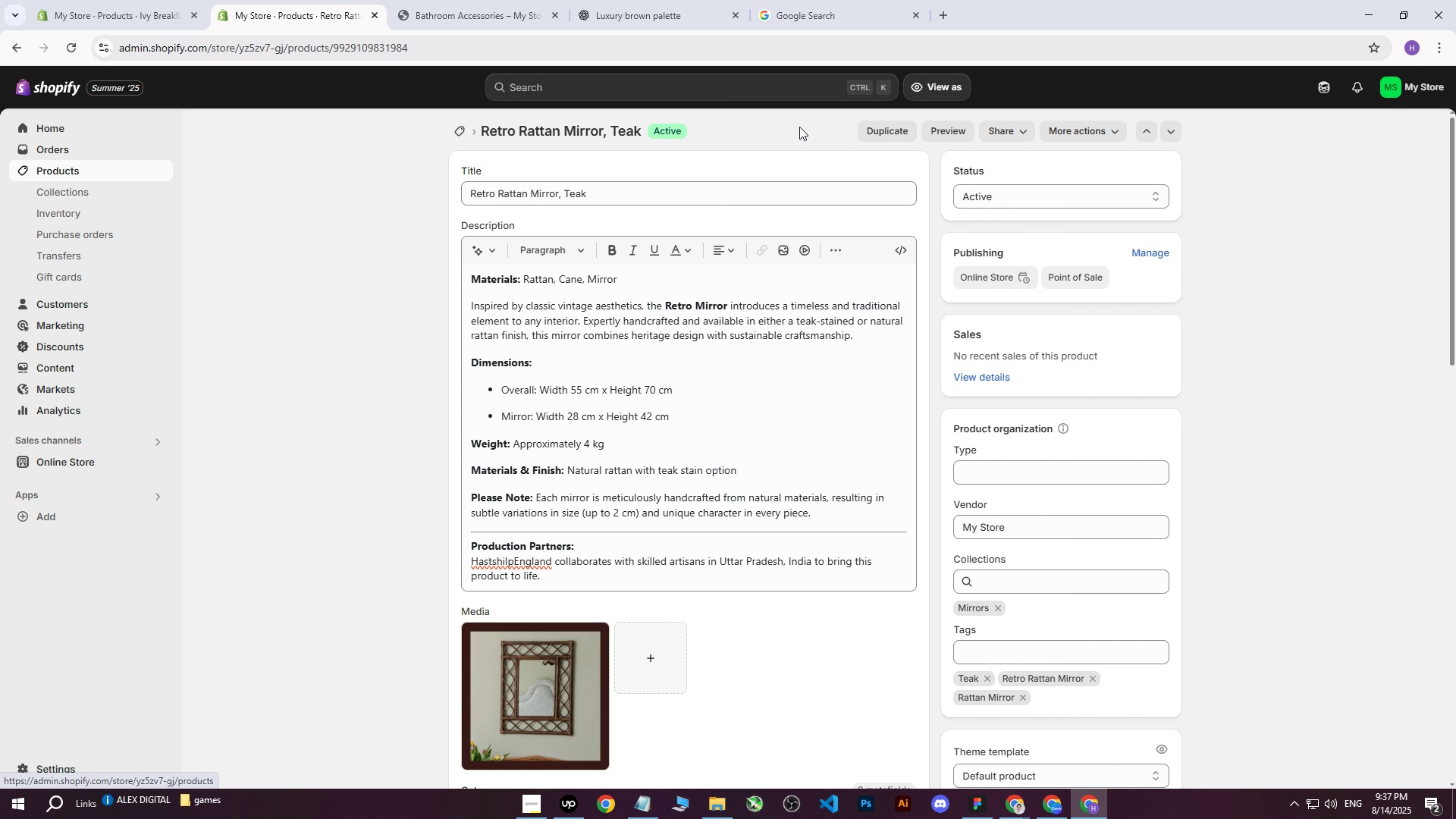 
 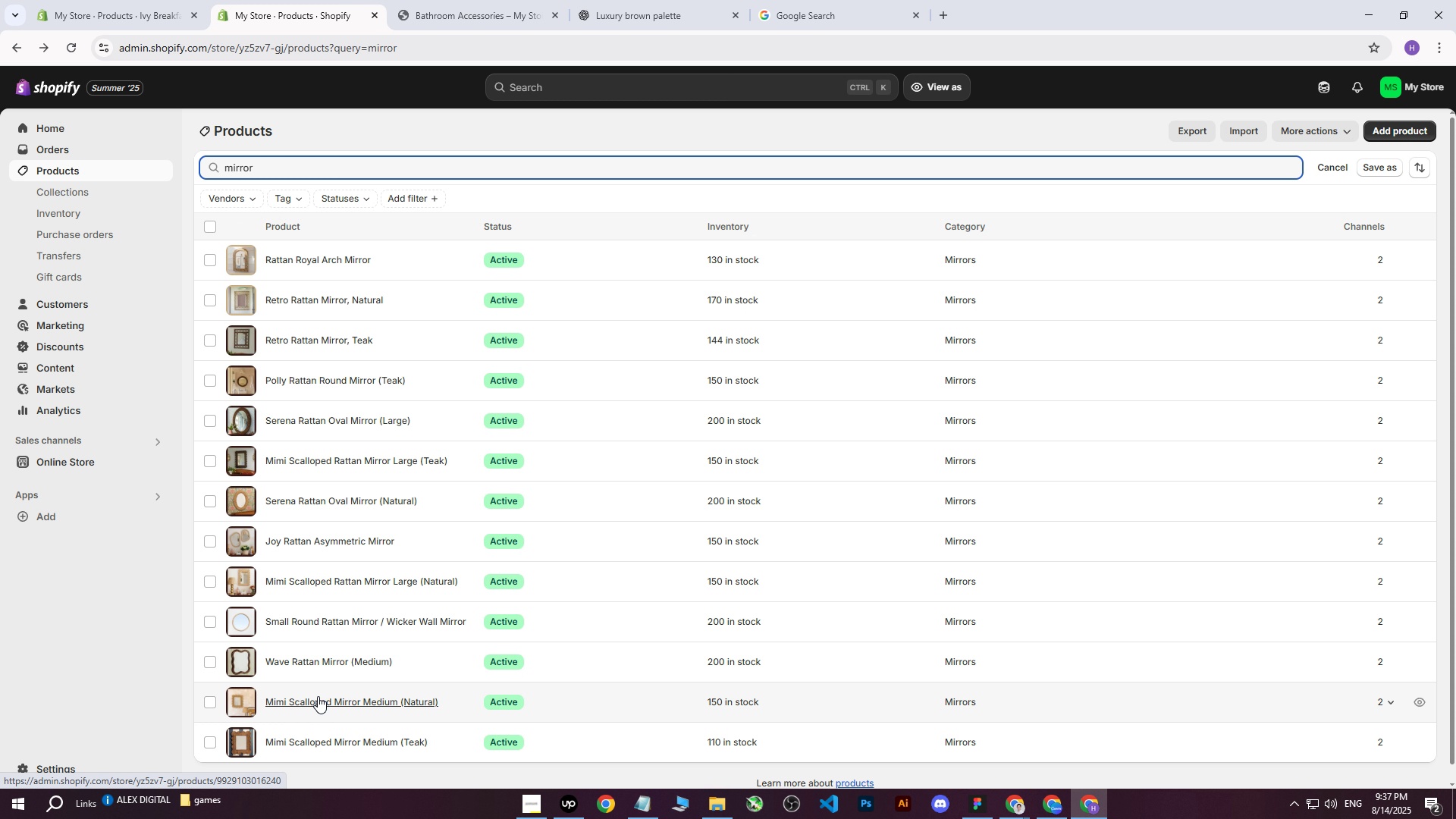 
left_click([316, 297])
 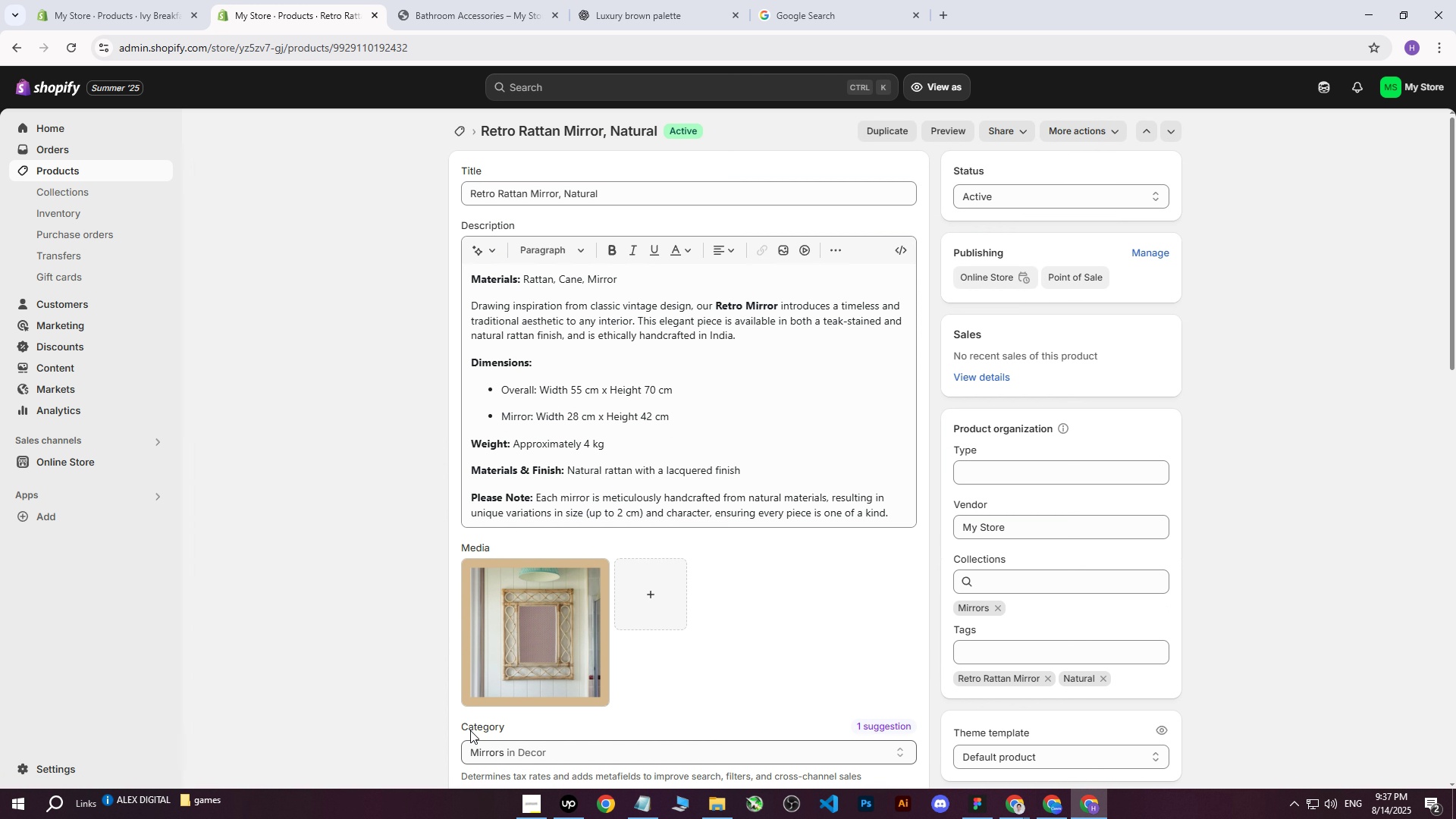 
left_click([472, 566])
 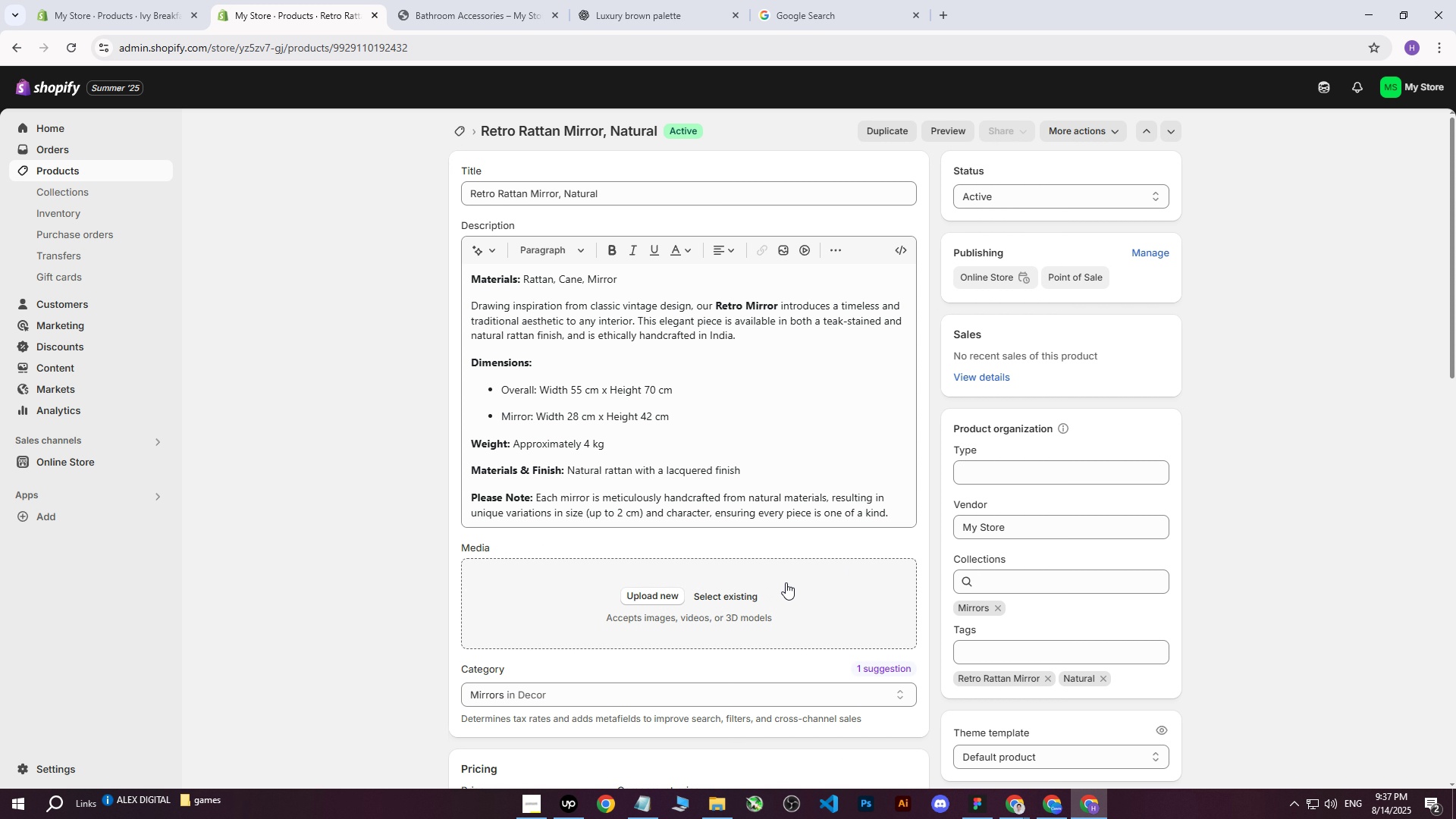 
double_click([585, 607])
 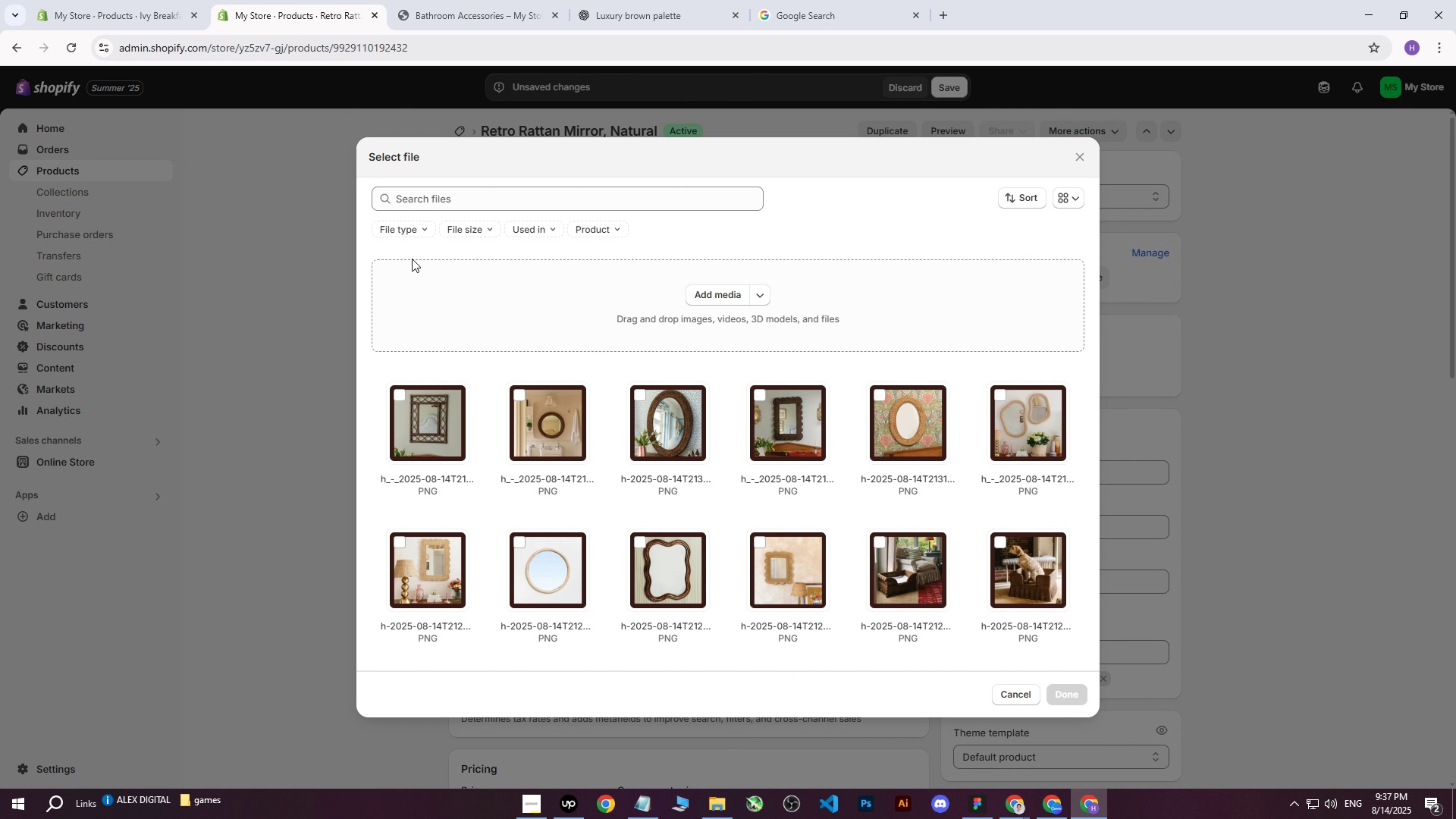 
left_click_drag(start_coordinate=[670, 295], to_coordinate=[678, 295])
 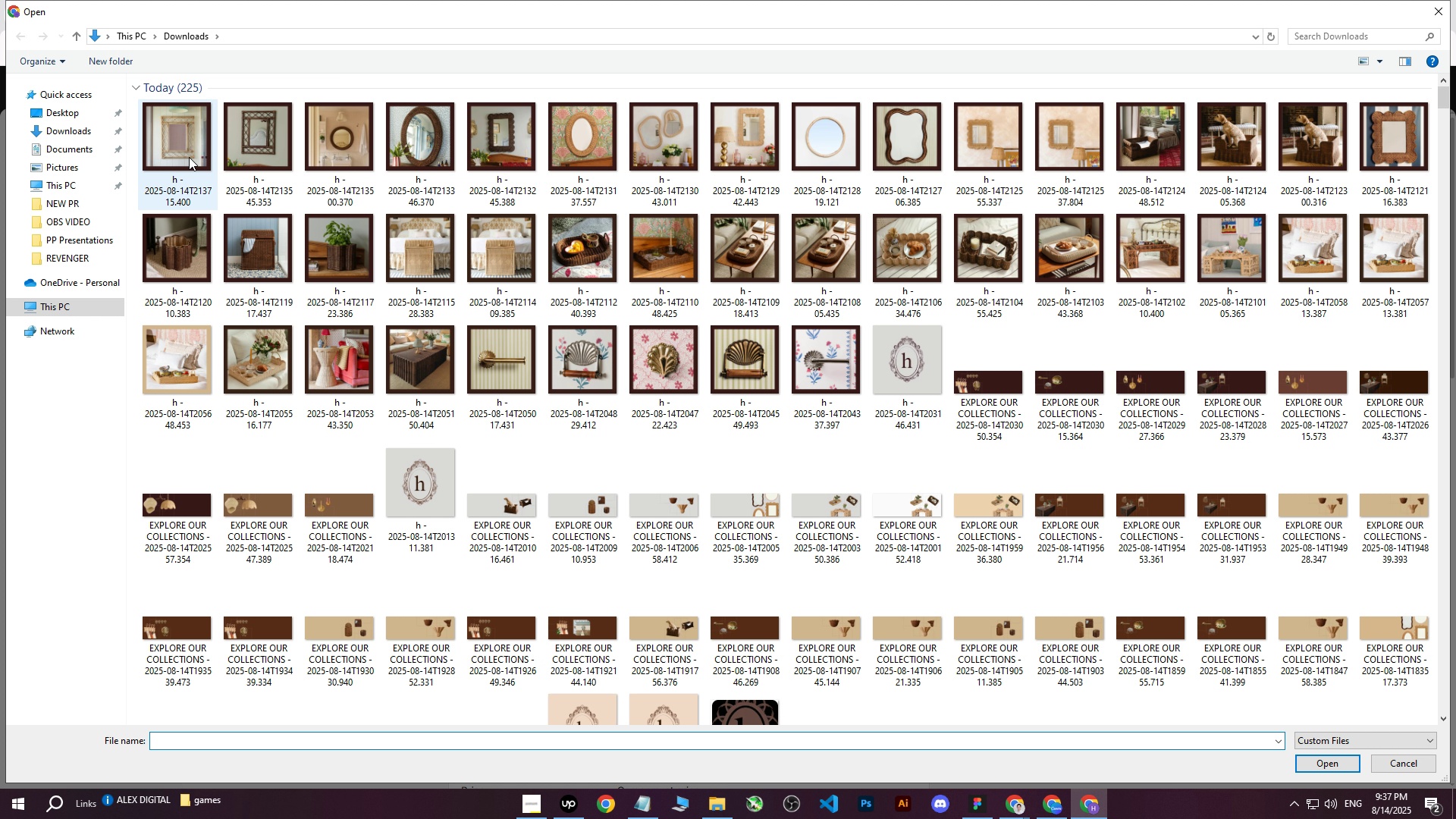 
left_click([184, 152])
 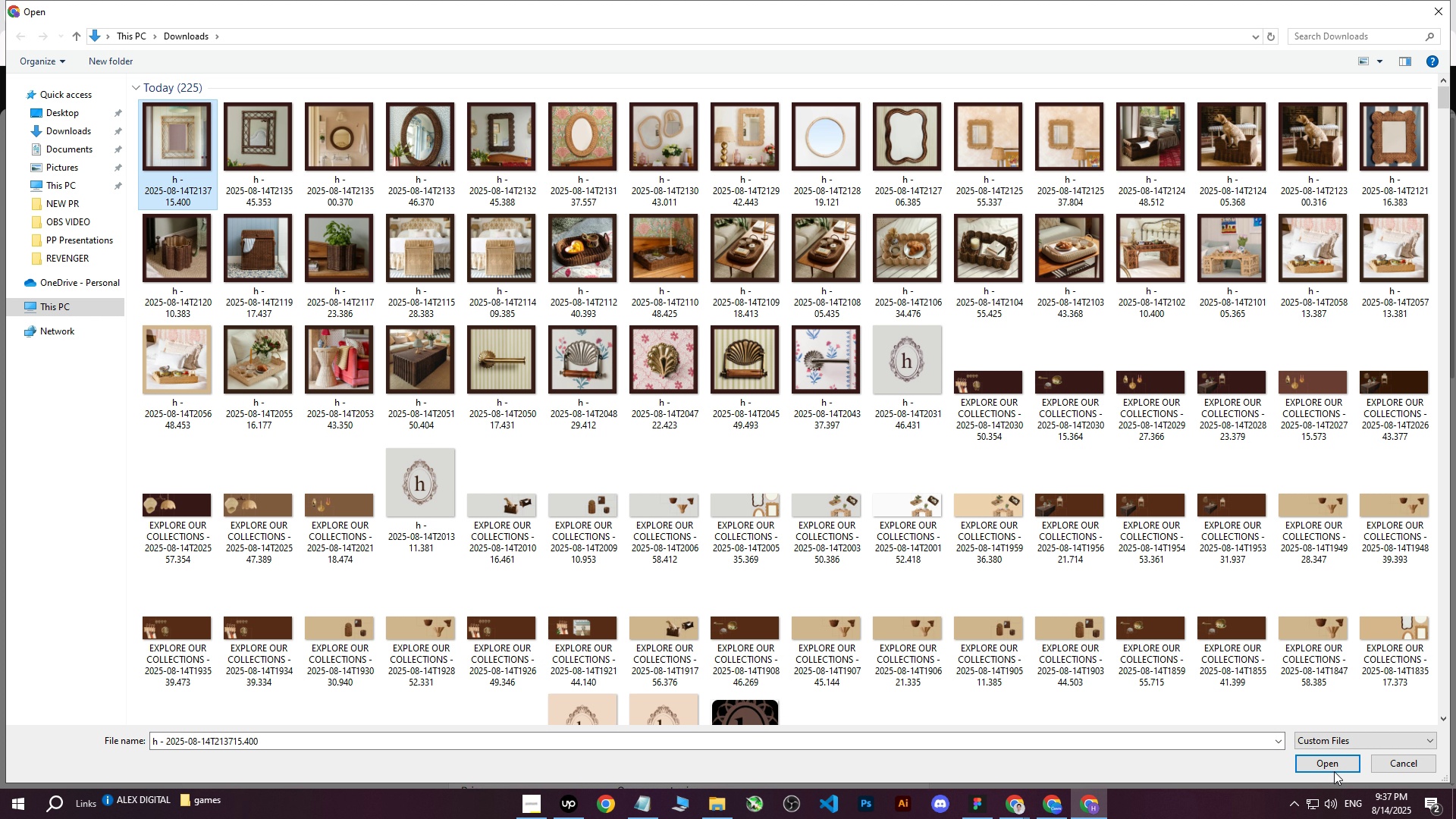 
left_click([1313, 765])
 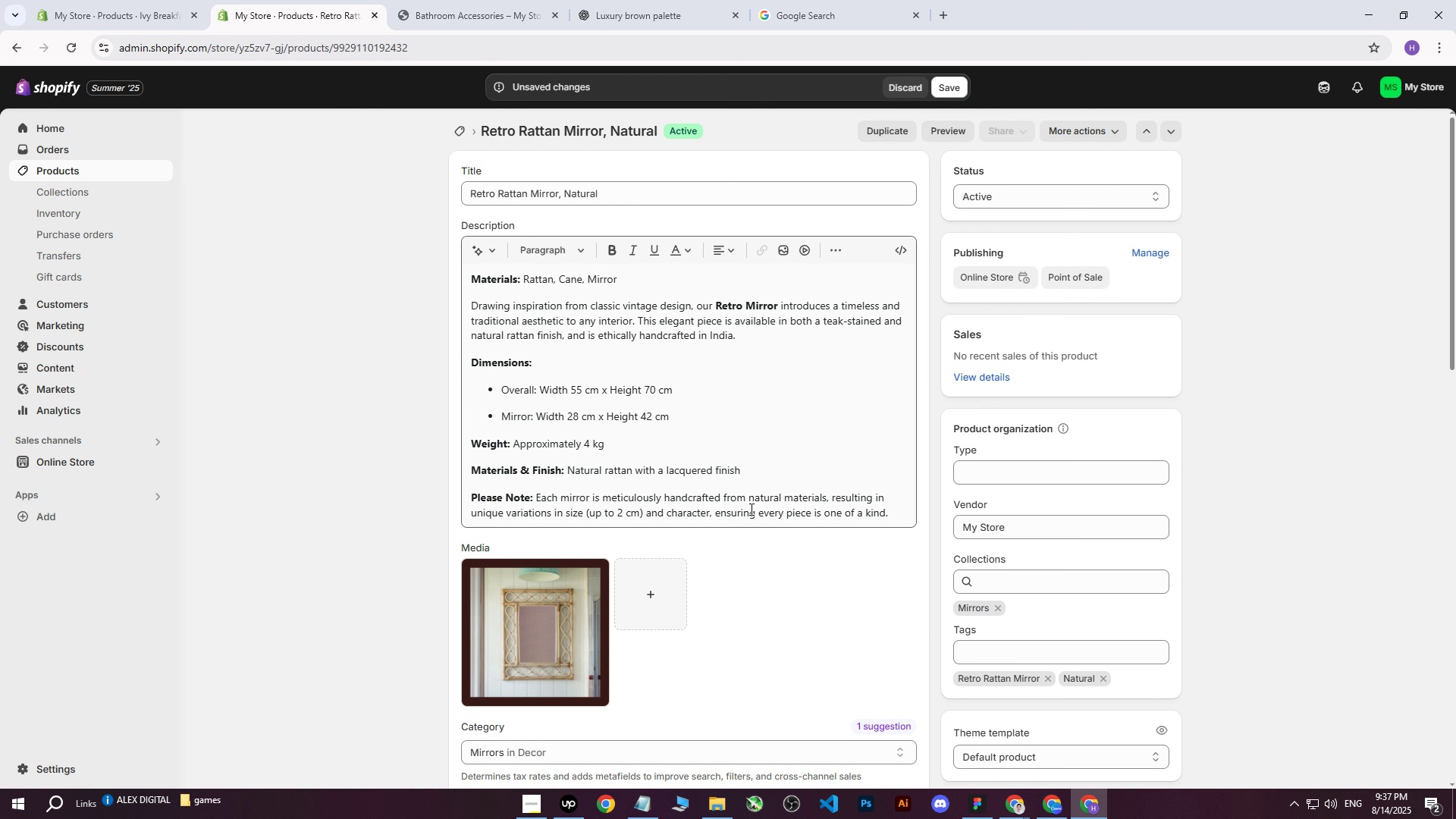 
wait(7.68)
 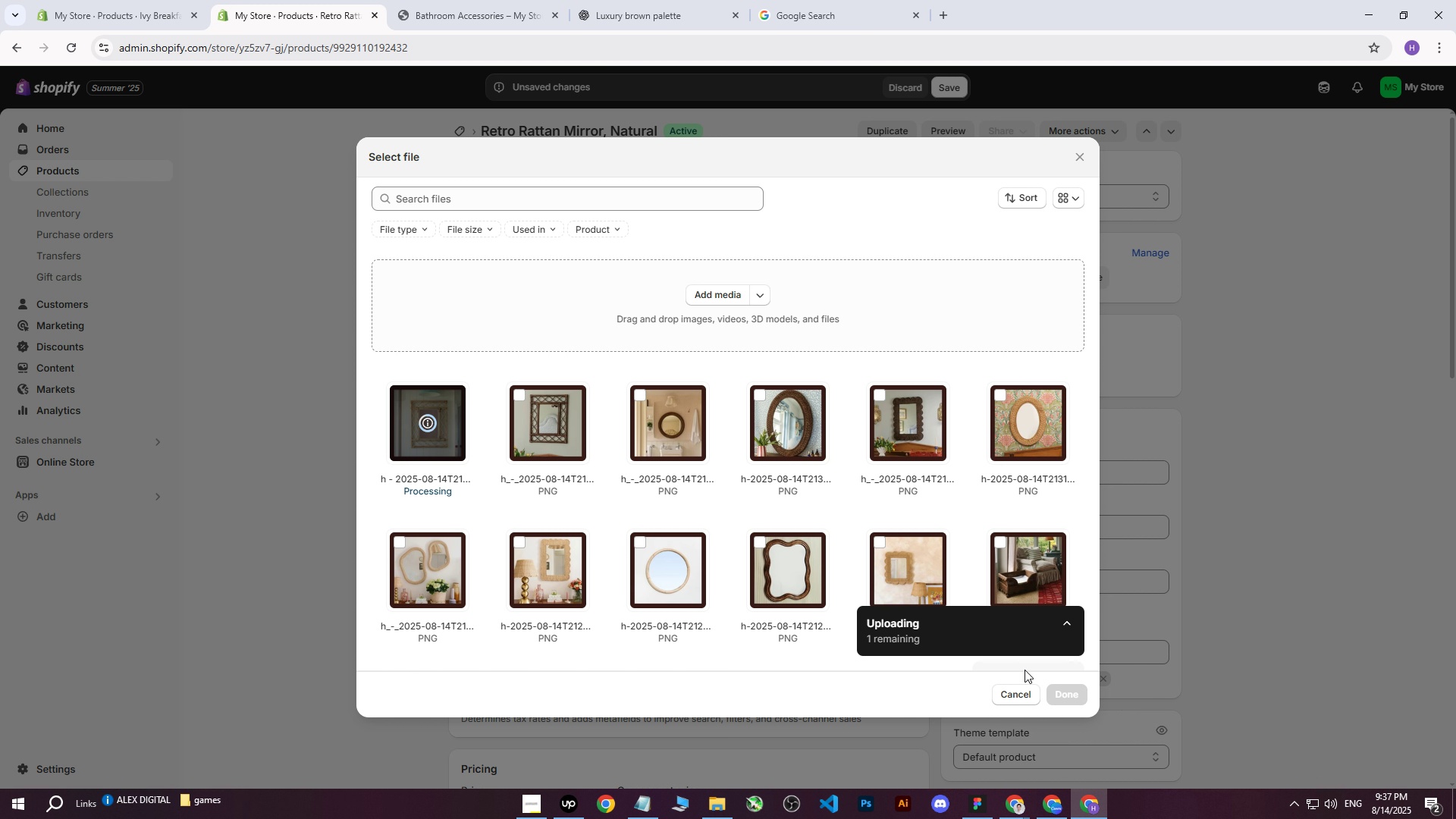 
left_click_drag(start_coordinate=[626, 197], to_coordinate=[436, 187])
 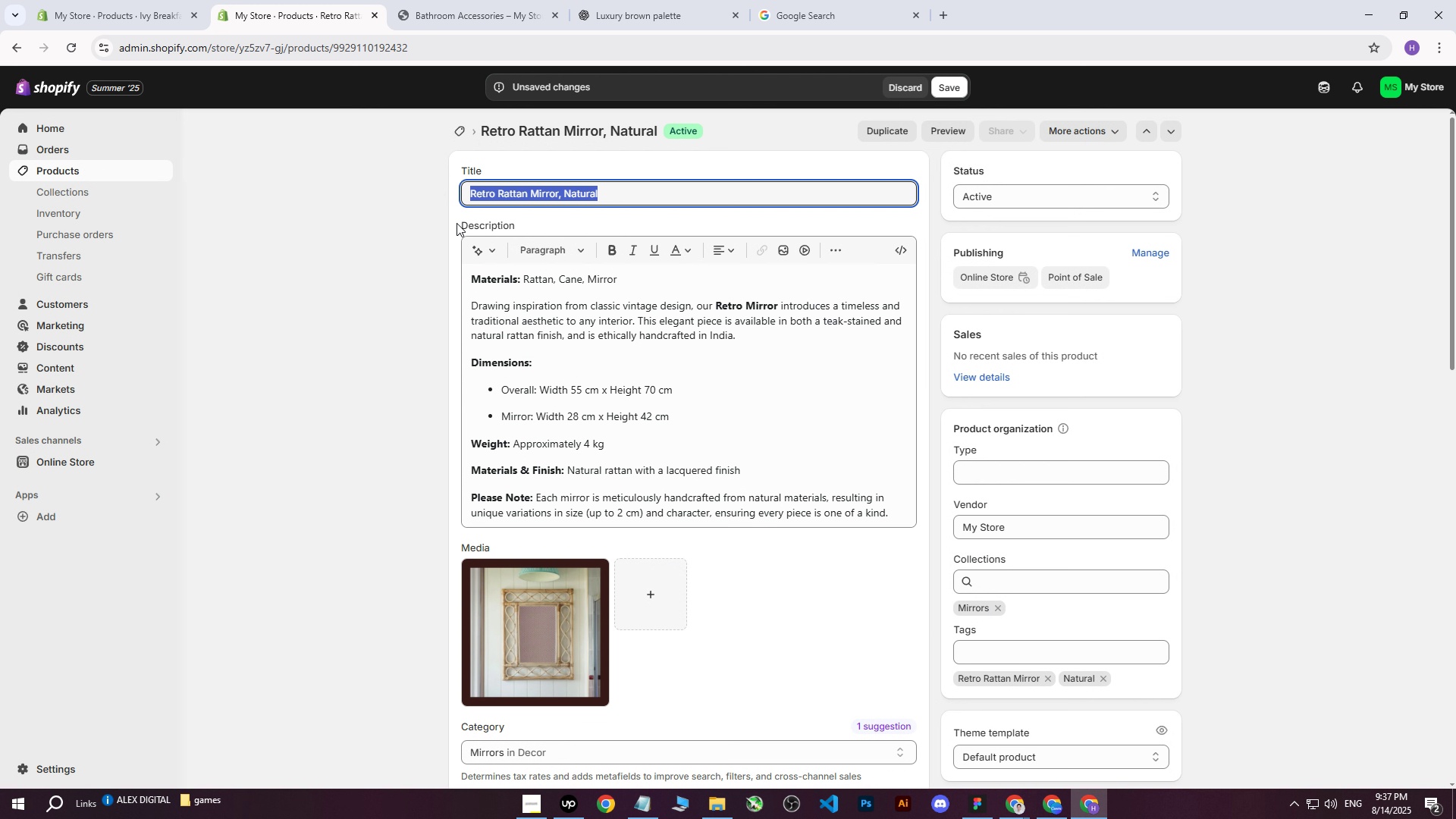 
key(Control+ControlLeft)
 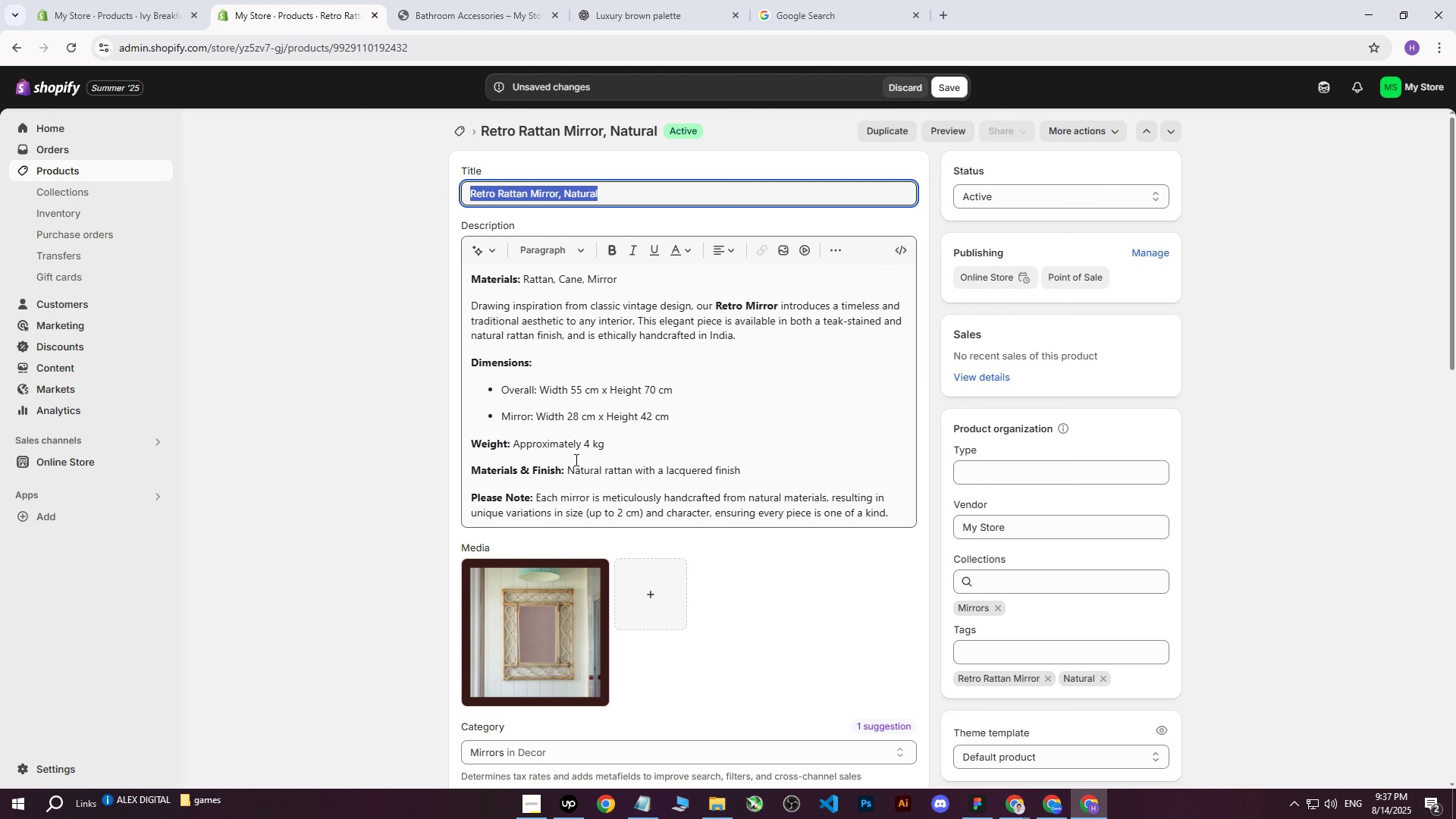 
key(Control+C)
 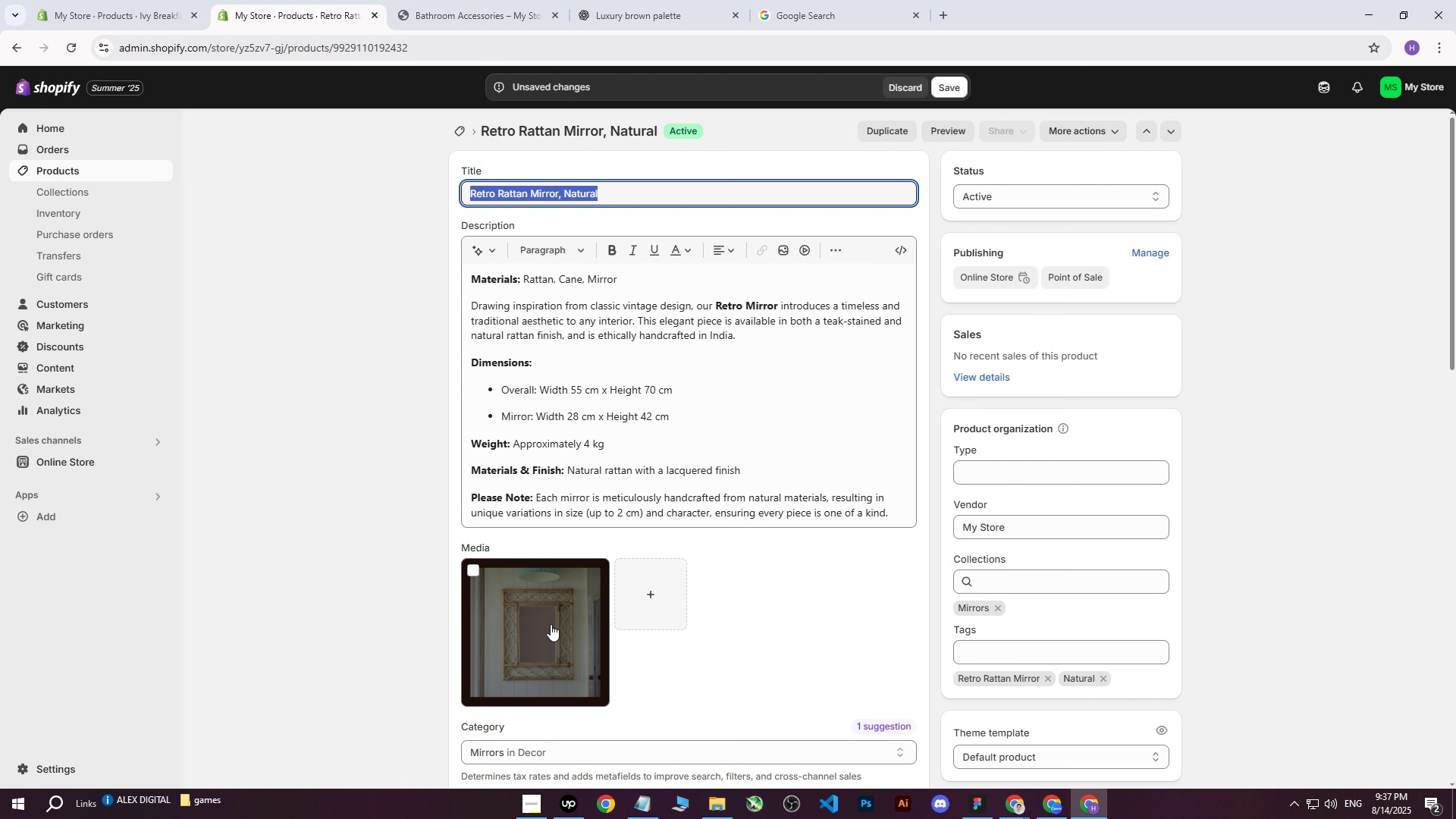 
left_click([550, 625])
 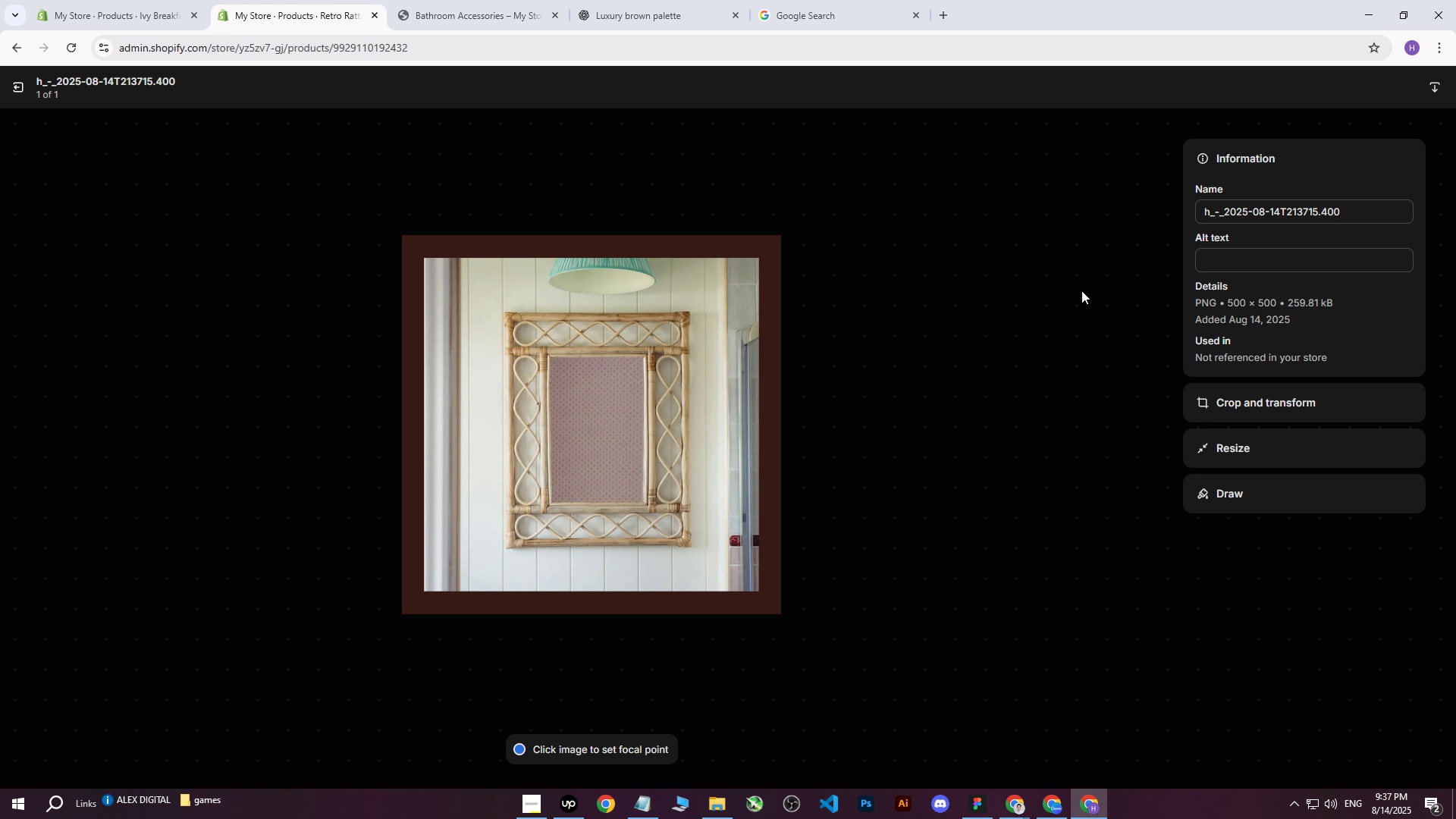 
left_click([1251, 264])
 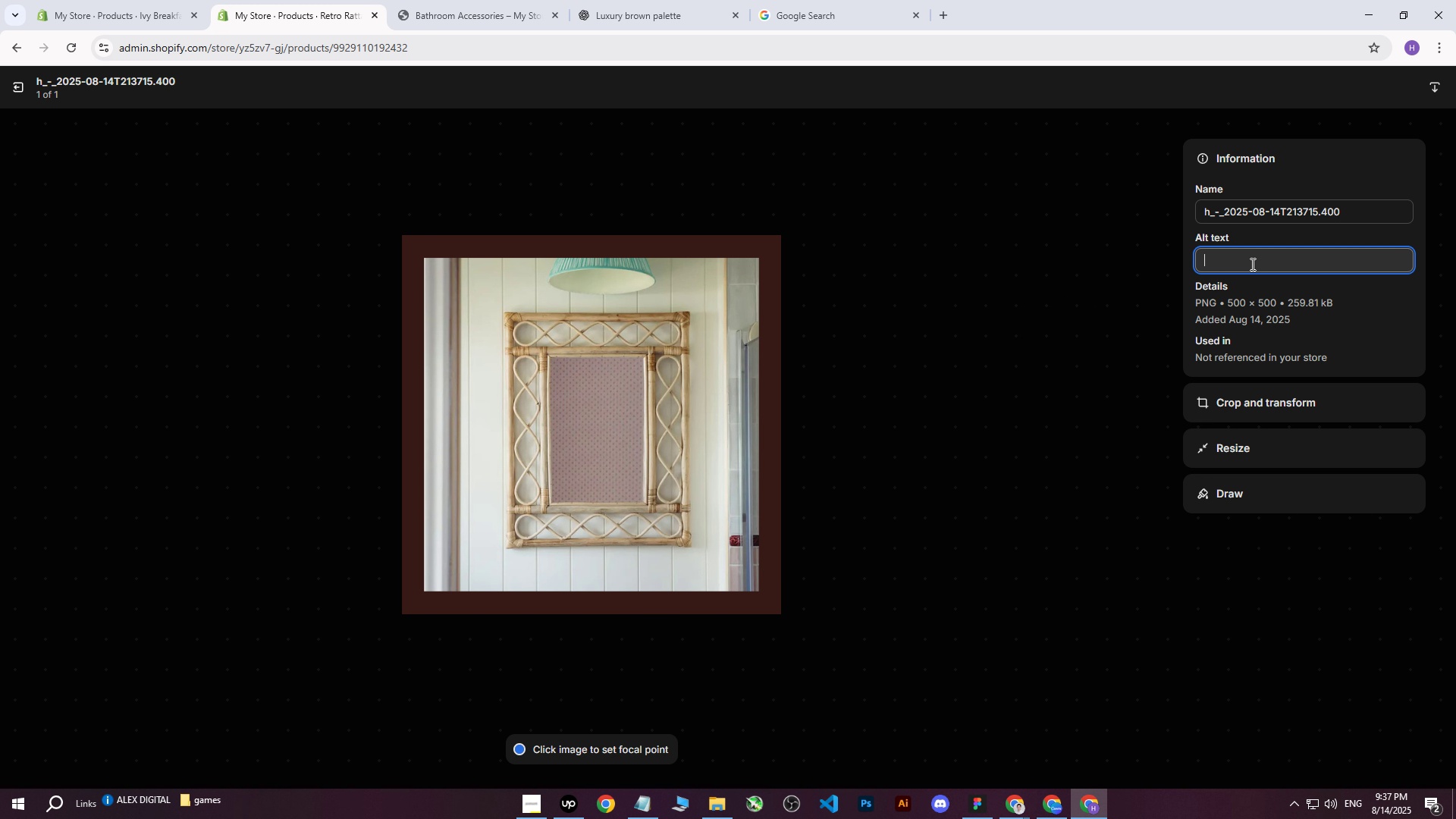 
key(Control+ControlLeft)
 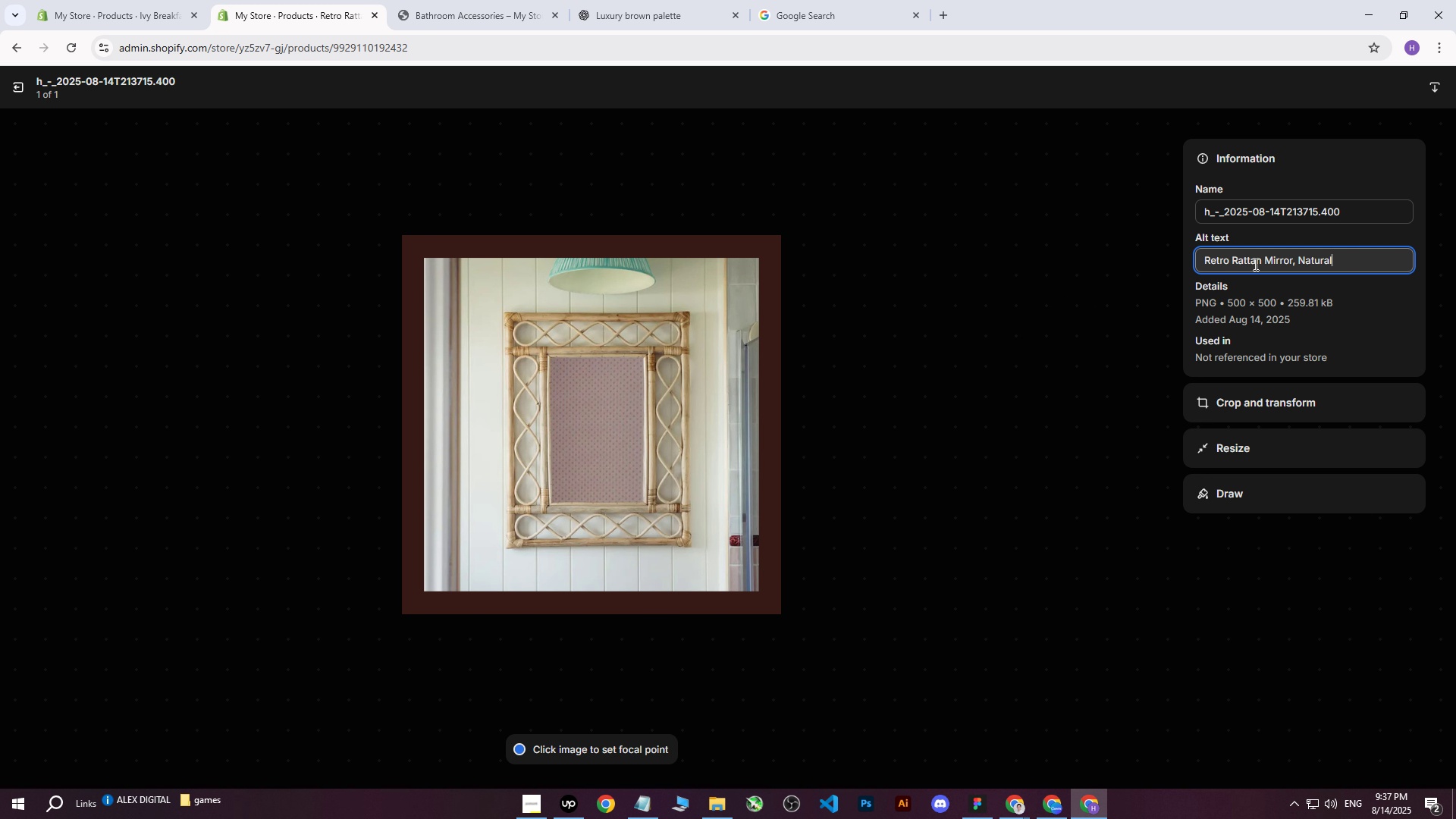 
key(Control+V)
 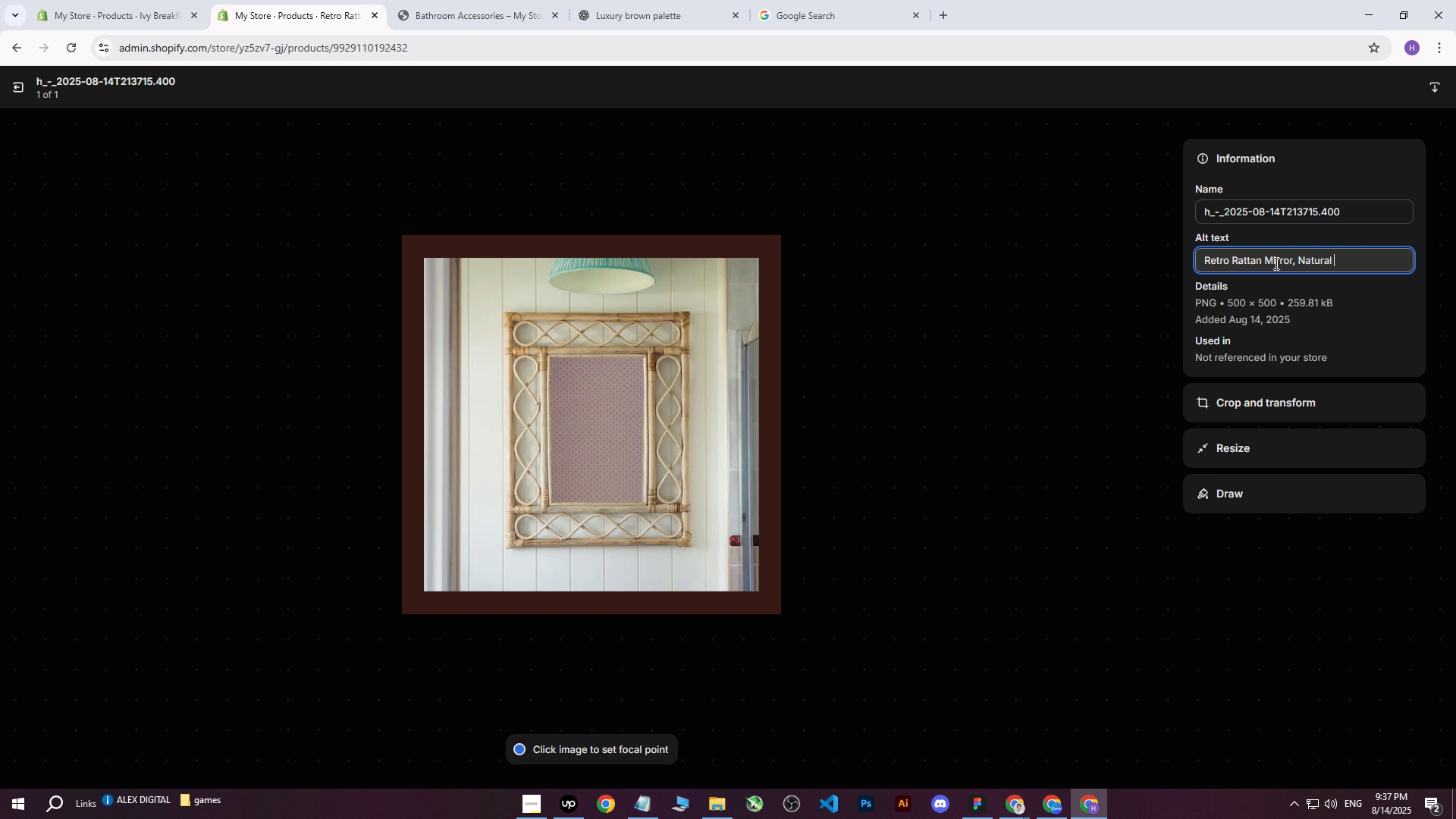 
type( hanging on white wall under the light.)
 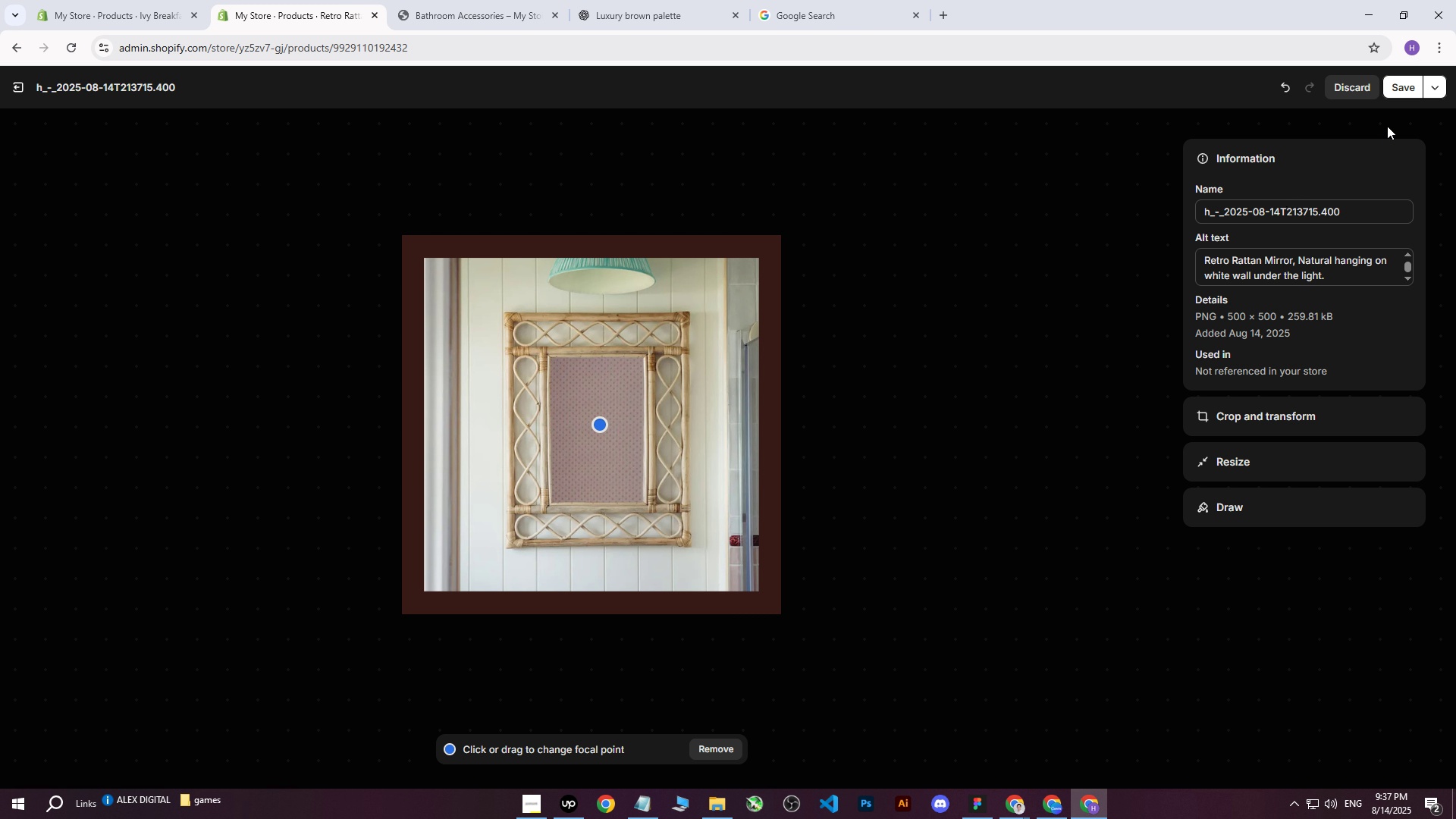 
left_click([600, 425])
 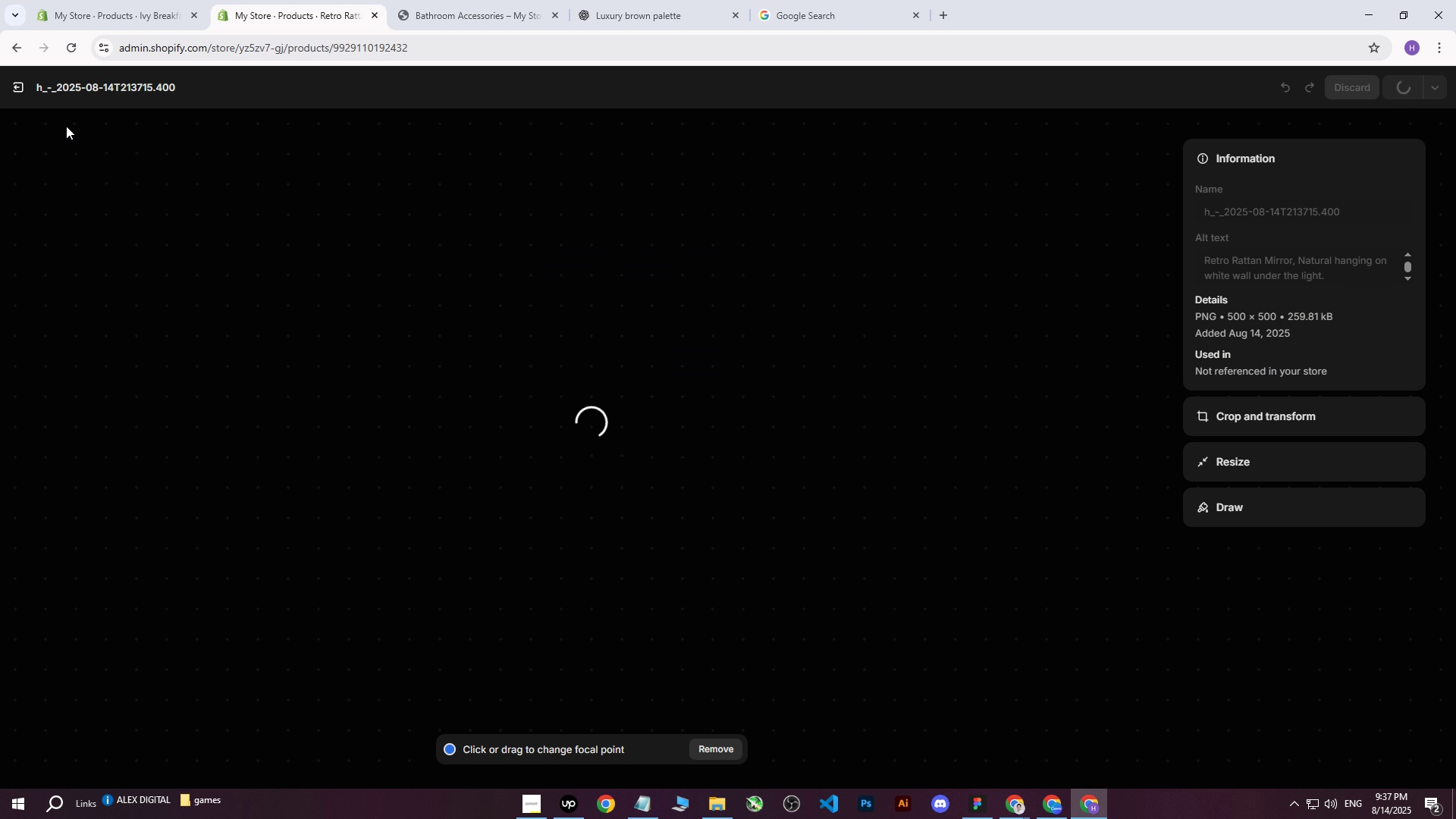 
left_click([1400, 91])
 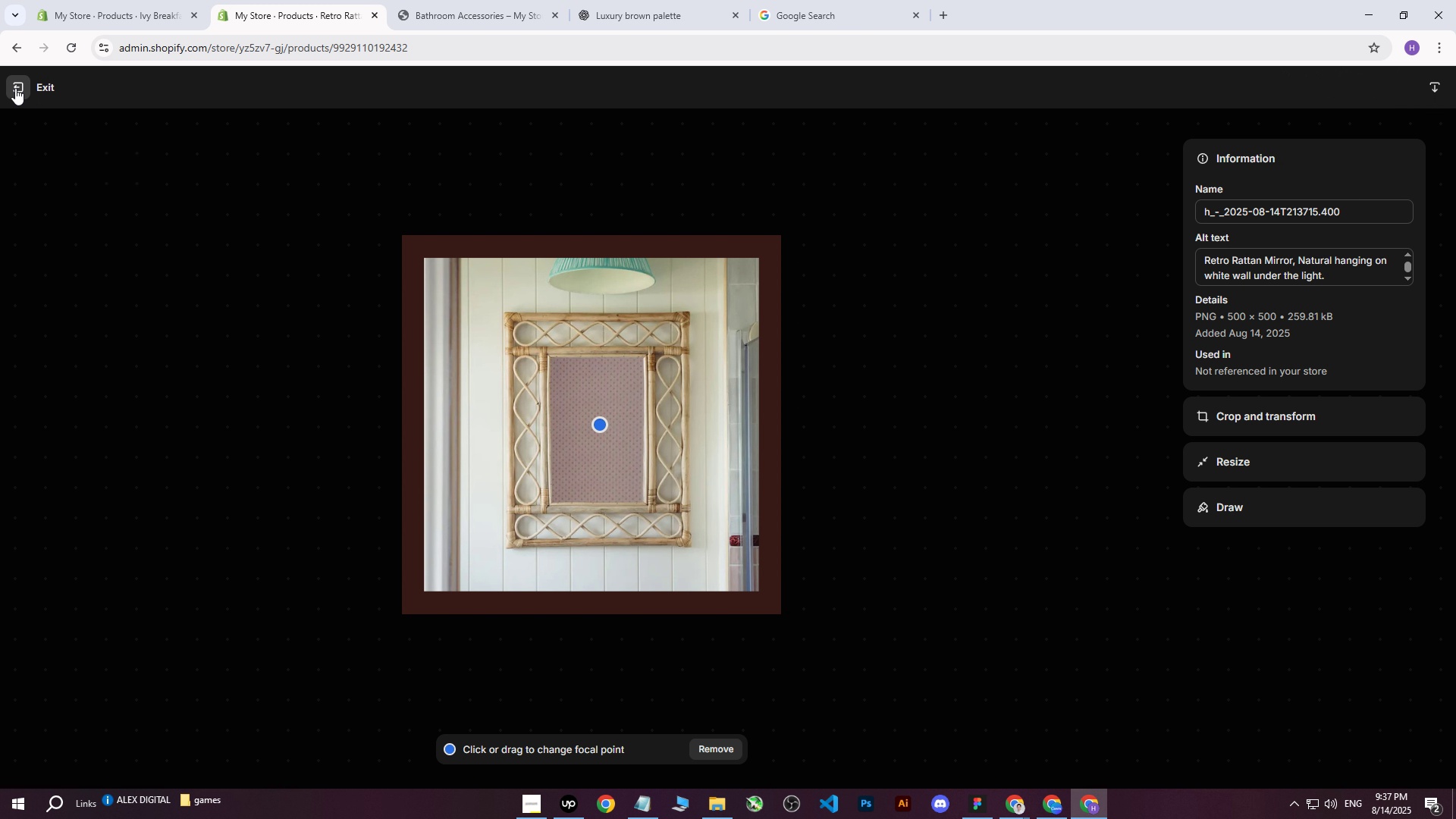 
left_click([15, 88])
 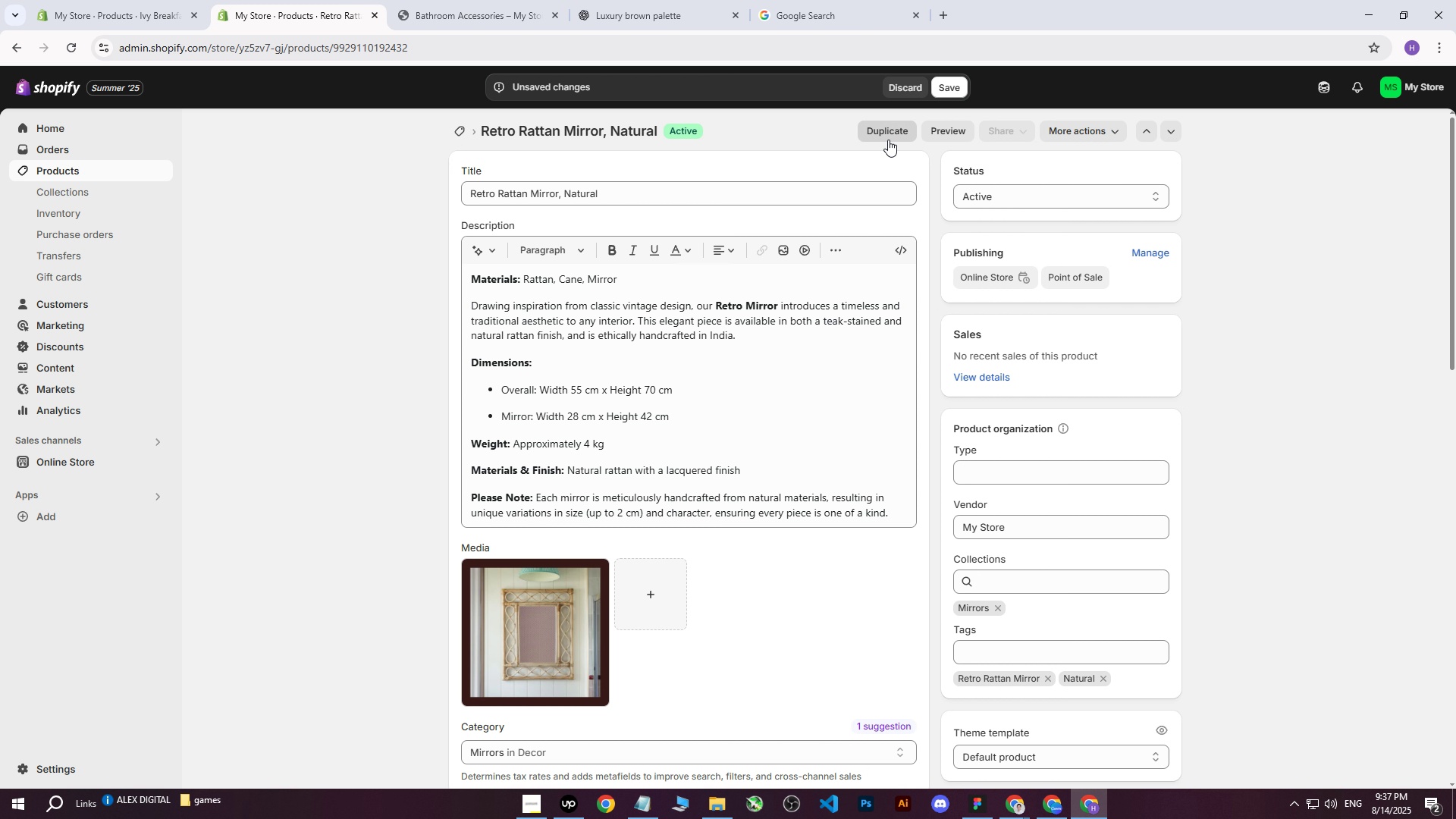 
left_click([936, 90])
 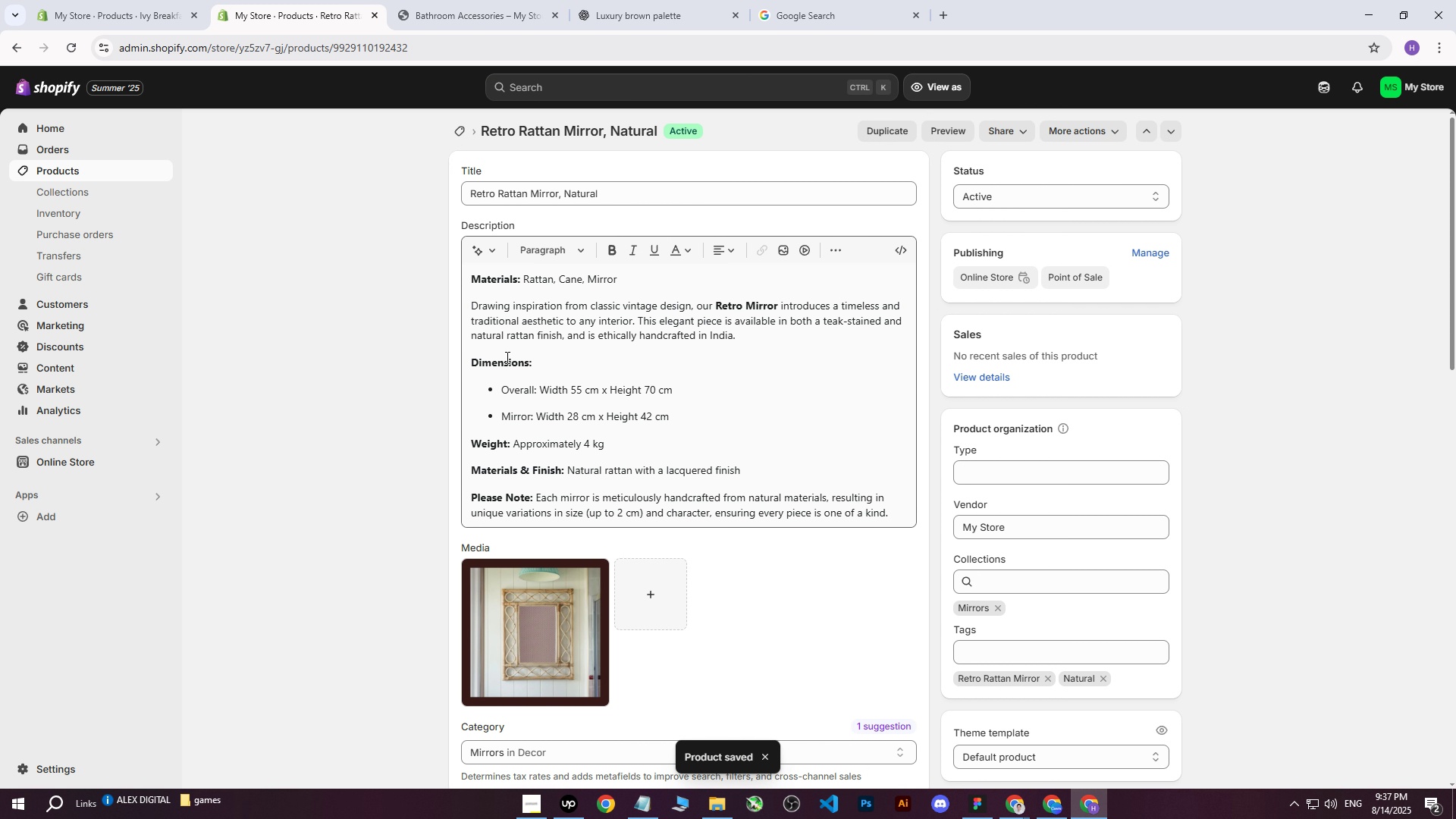 
 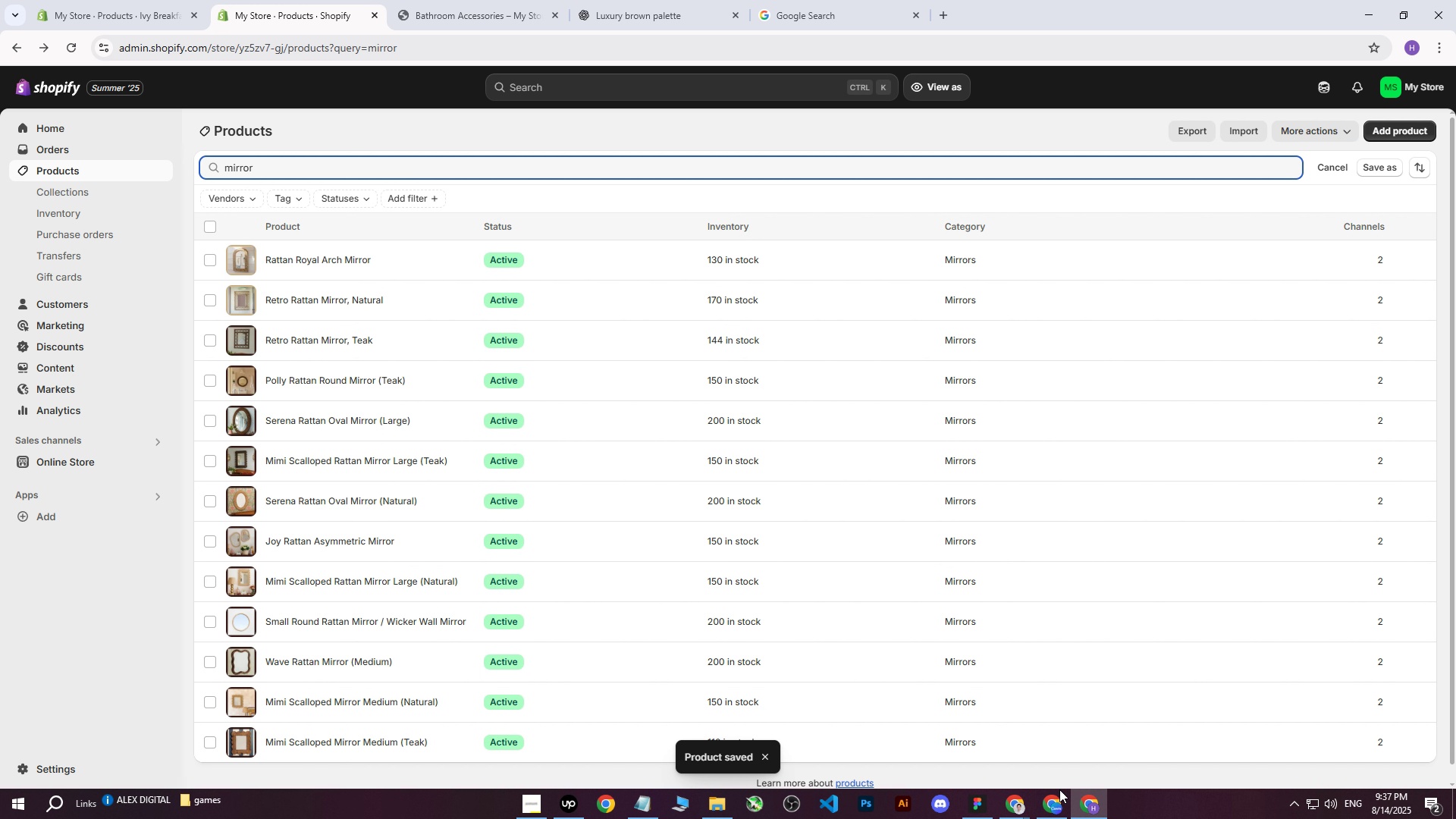 
left_click([1048, 803])
 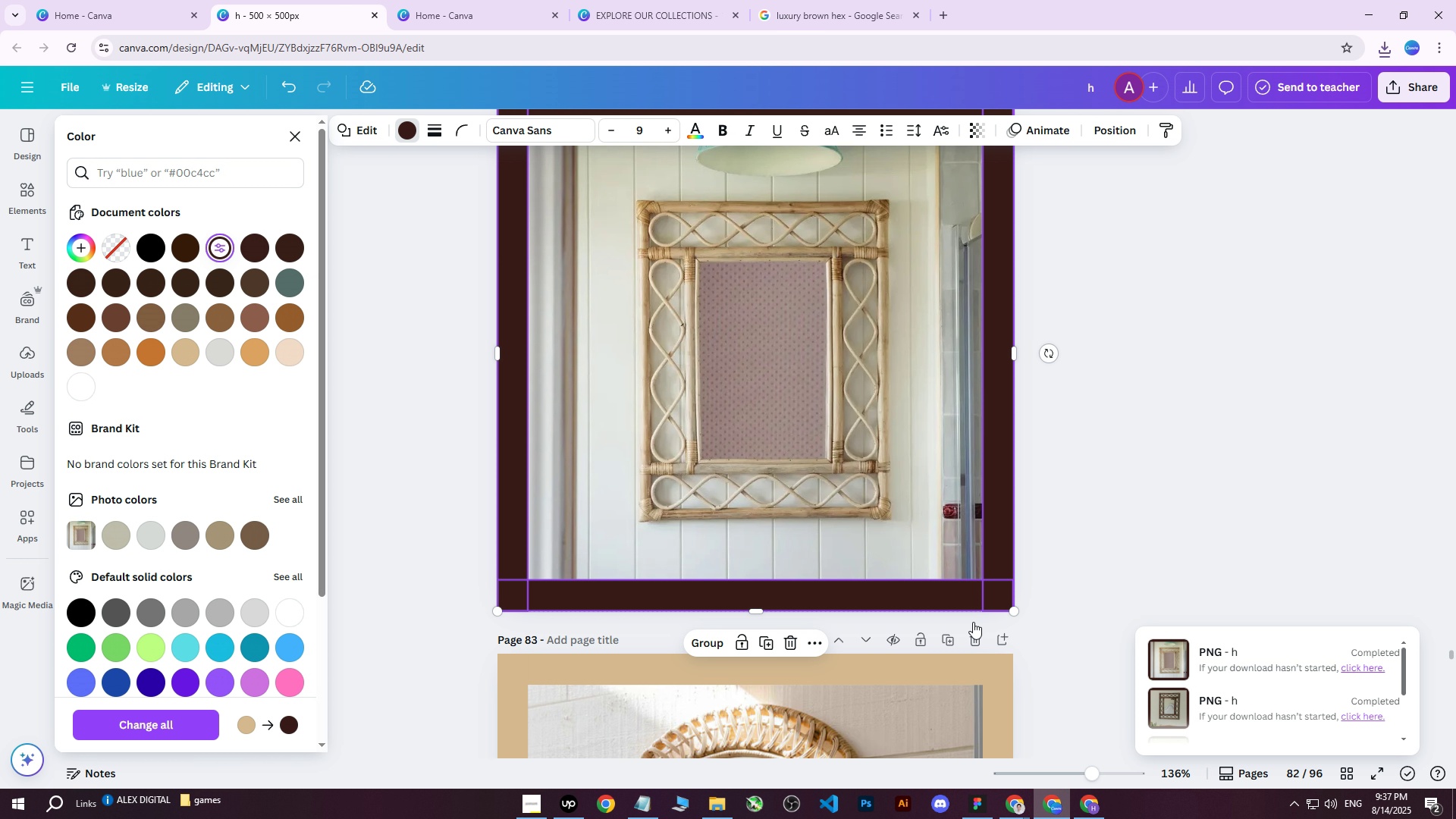 
scroll: coordinate [901, 450], scroll_direction: down, amount: 6.0
 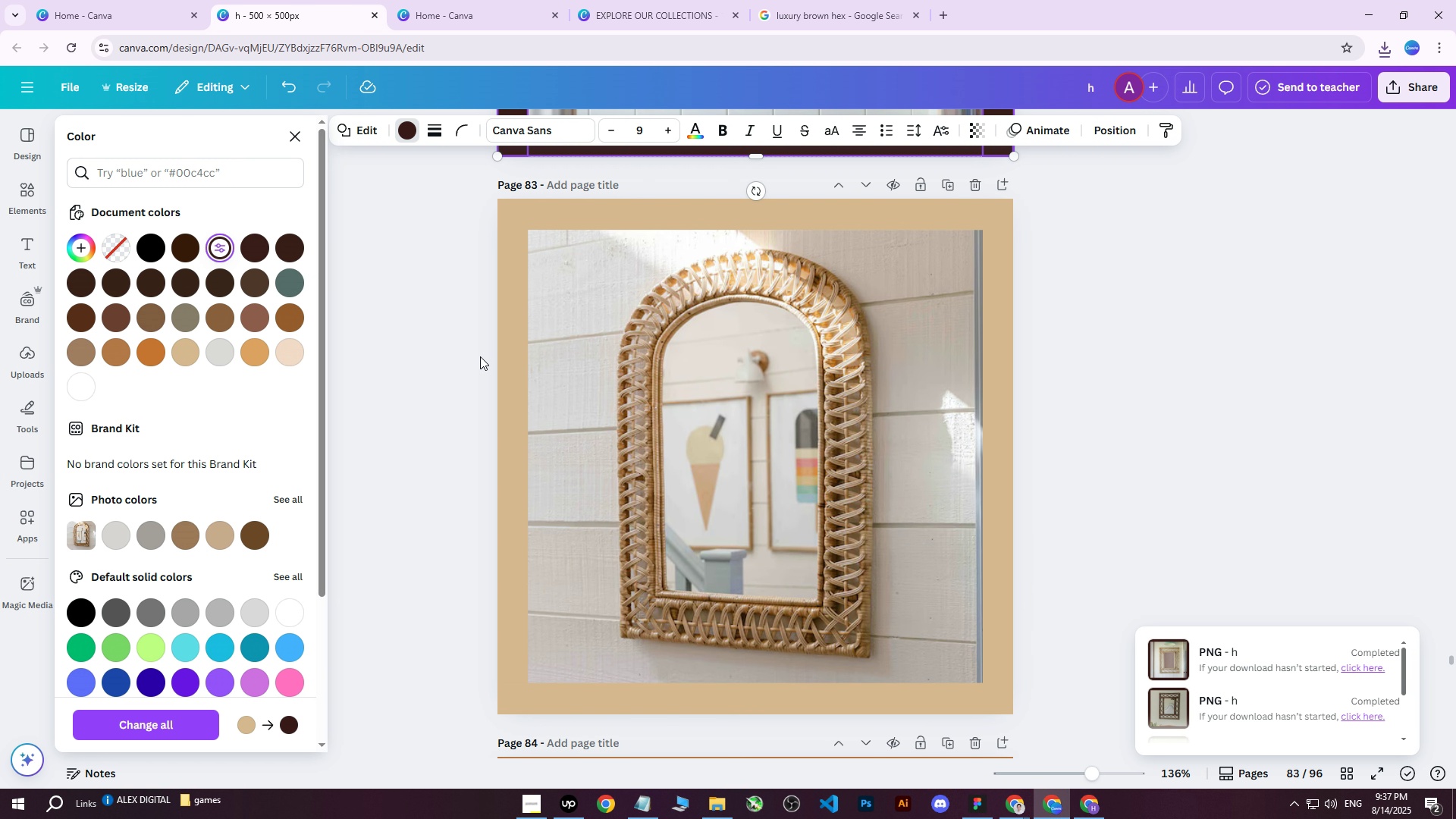 
left_click([507, 351])
 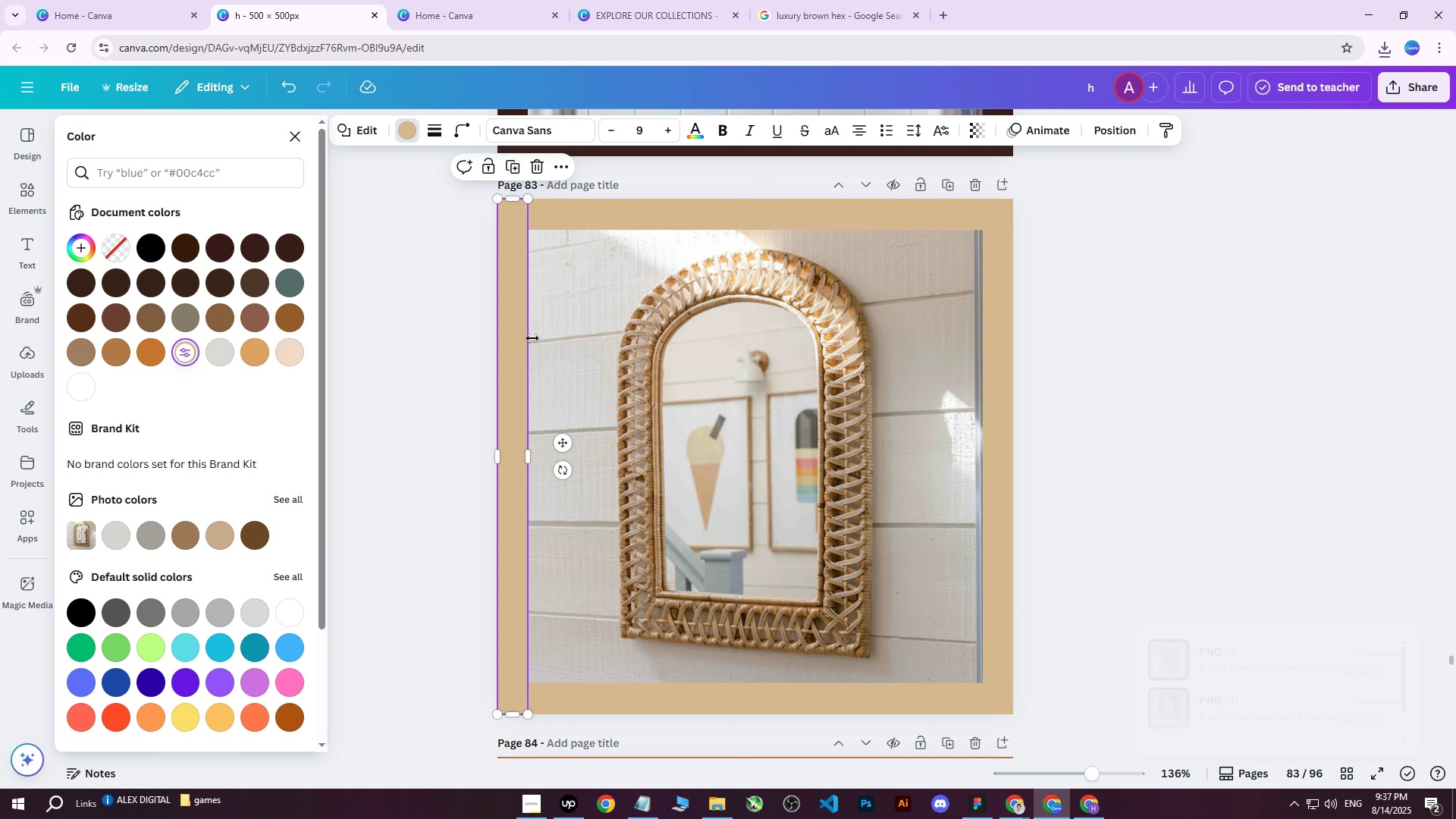 
hold_key(key=ShiftLeft, duration=1.5)
left_click([676, 225])
 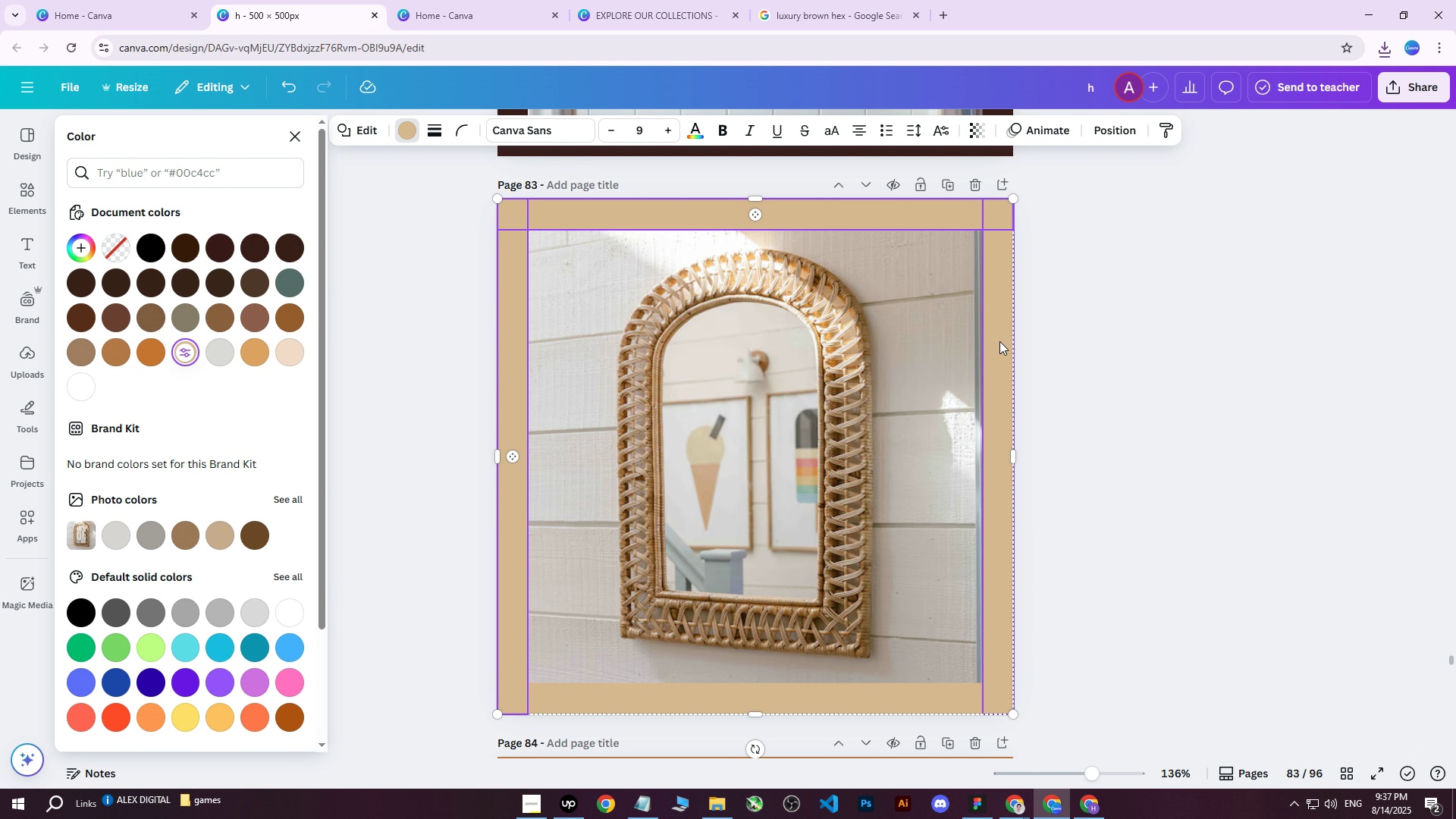 
left_click([1000, 343])
 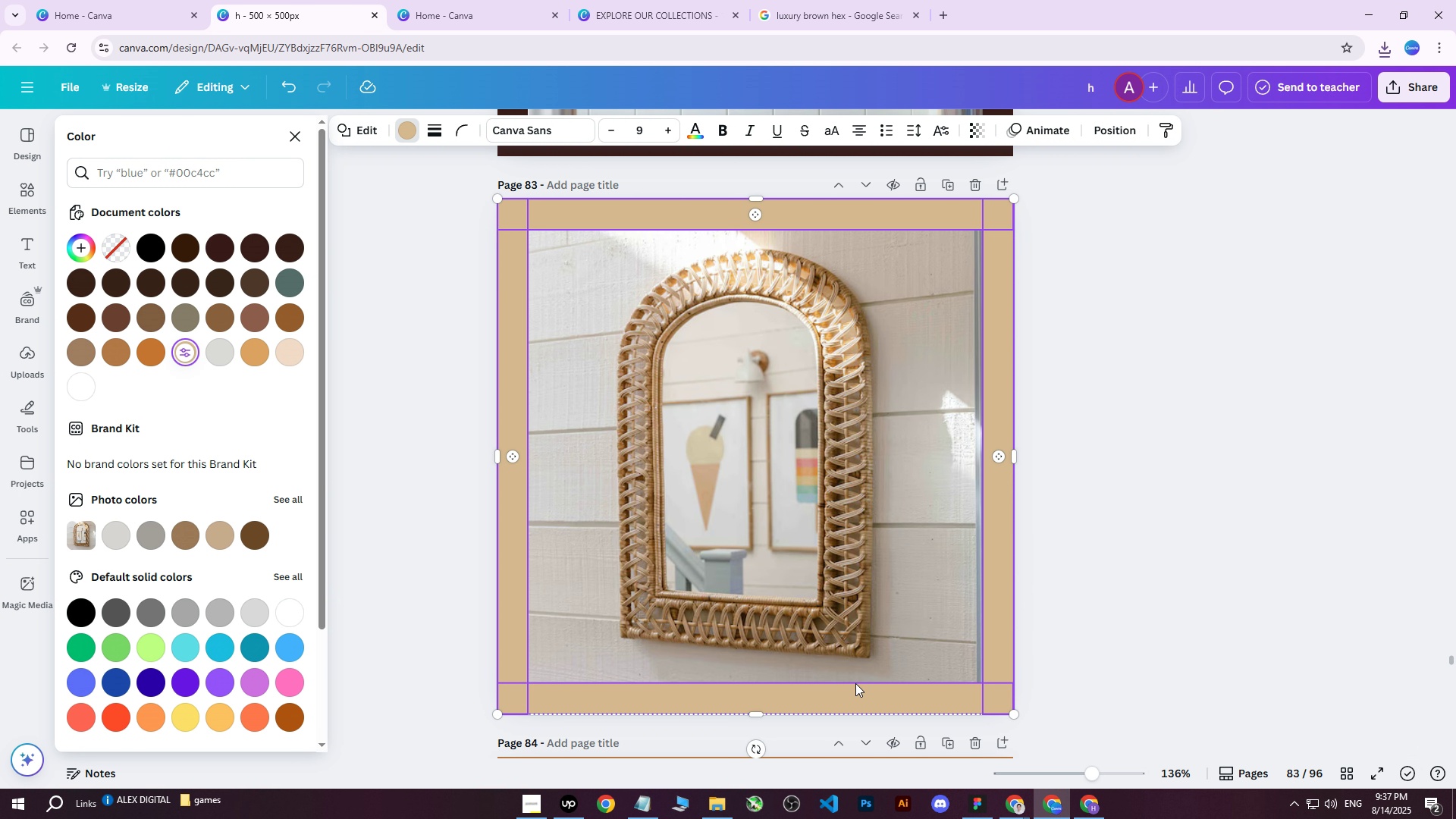 
hold_key(key=ShiftLeft, duration=0.31)
left_click([847, 698])
 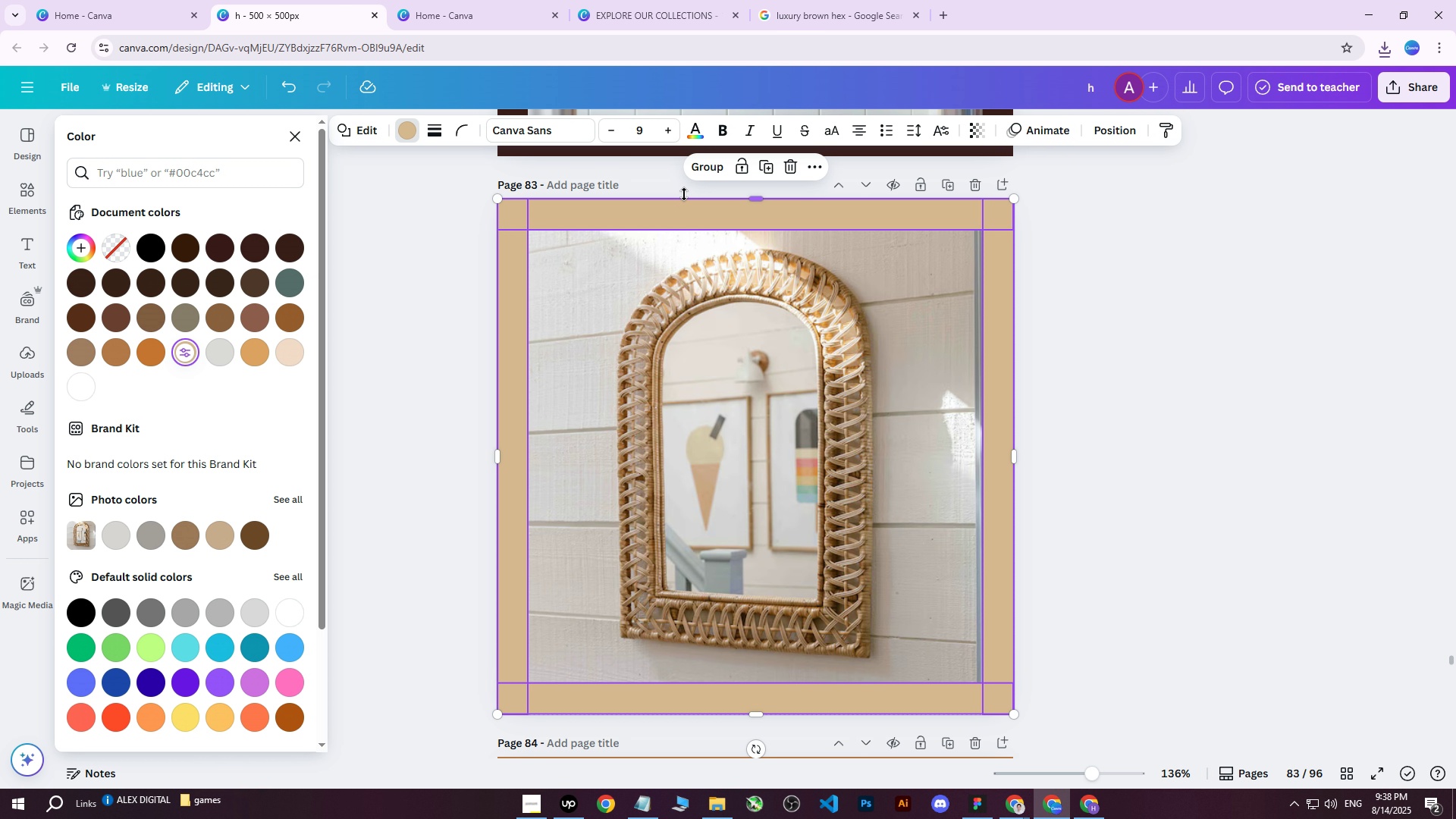 
left_click([400, 125])
 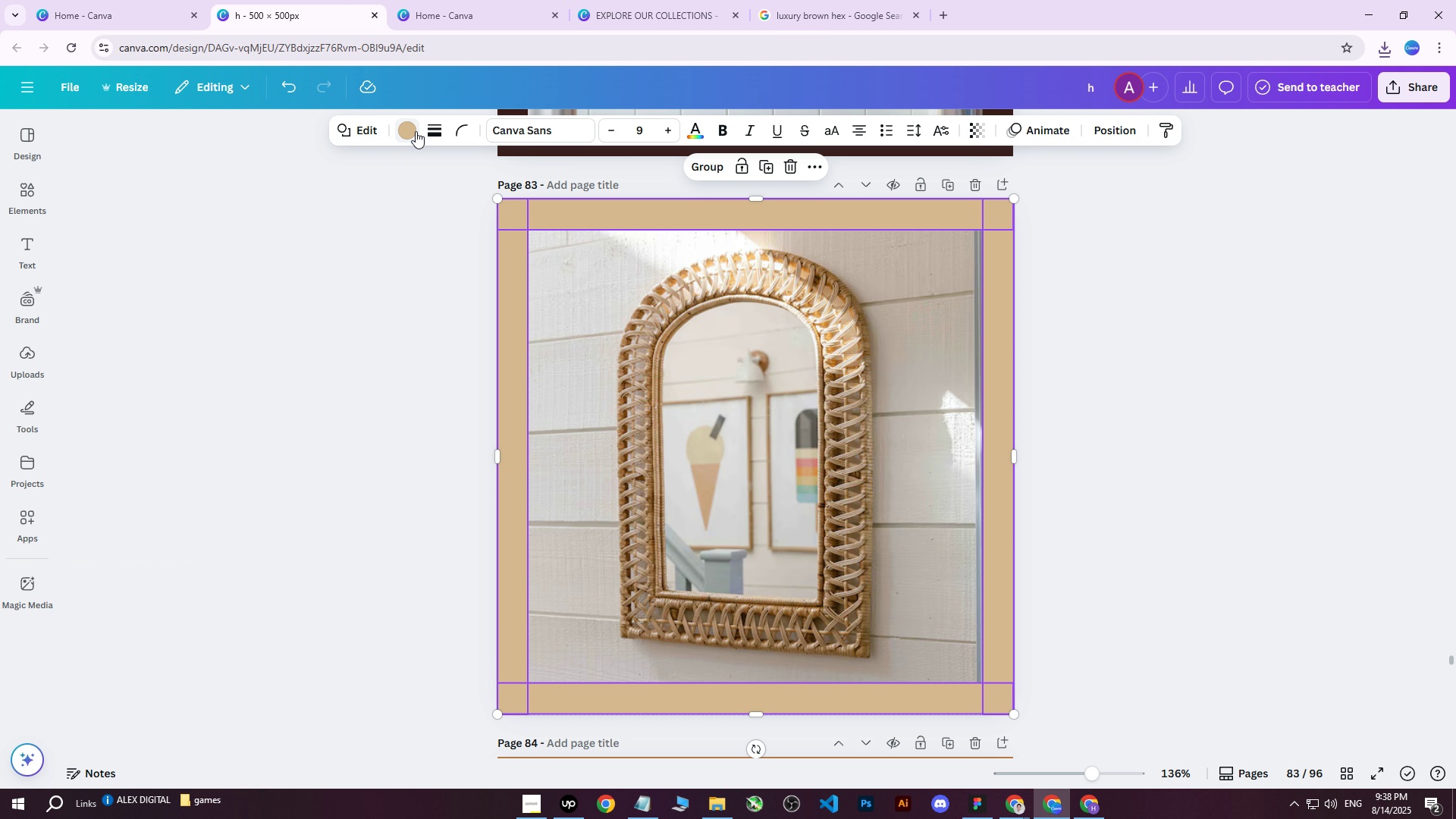 
left_click([416, 131])
 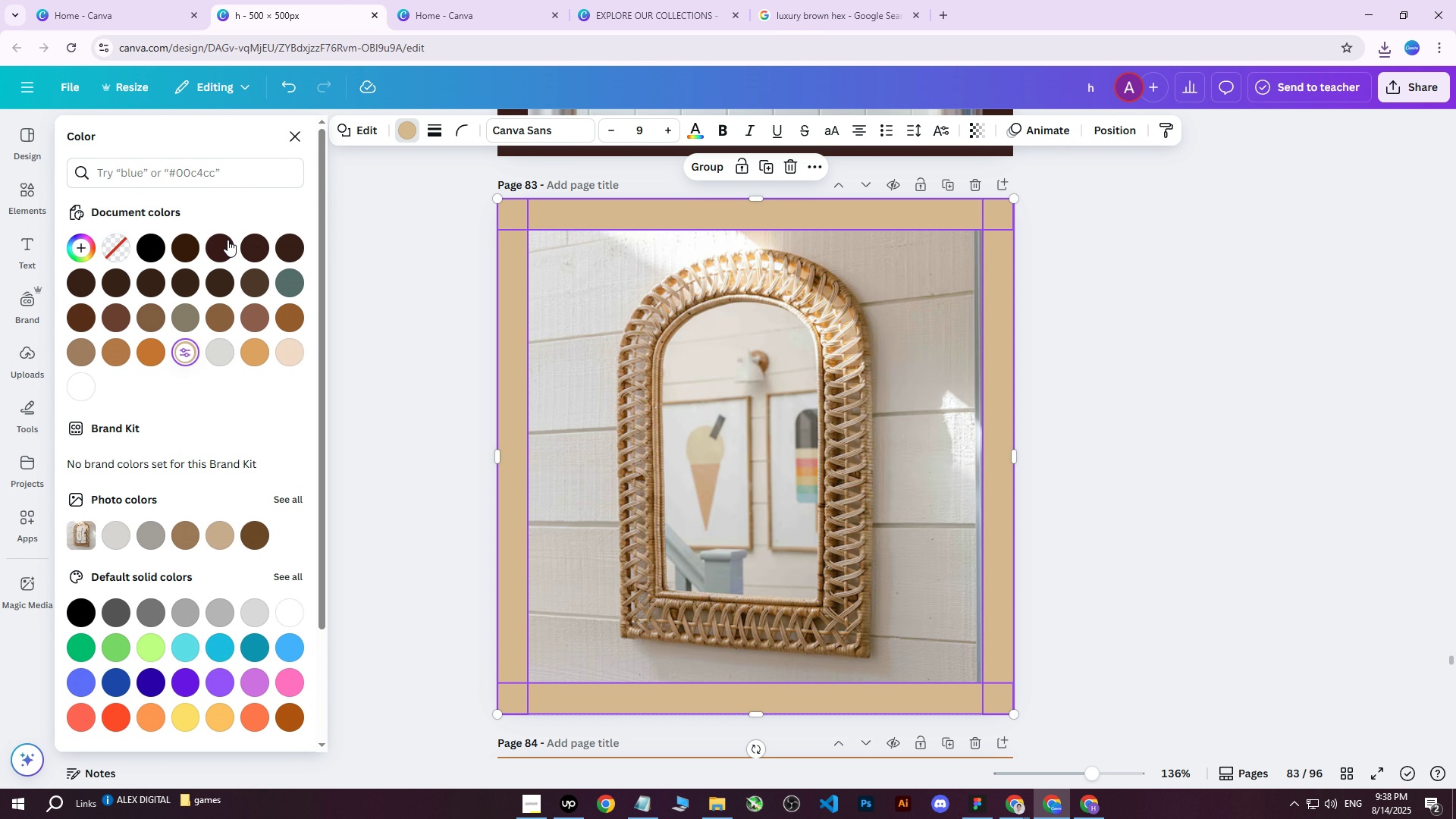 
left_click([227, 243])
 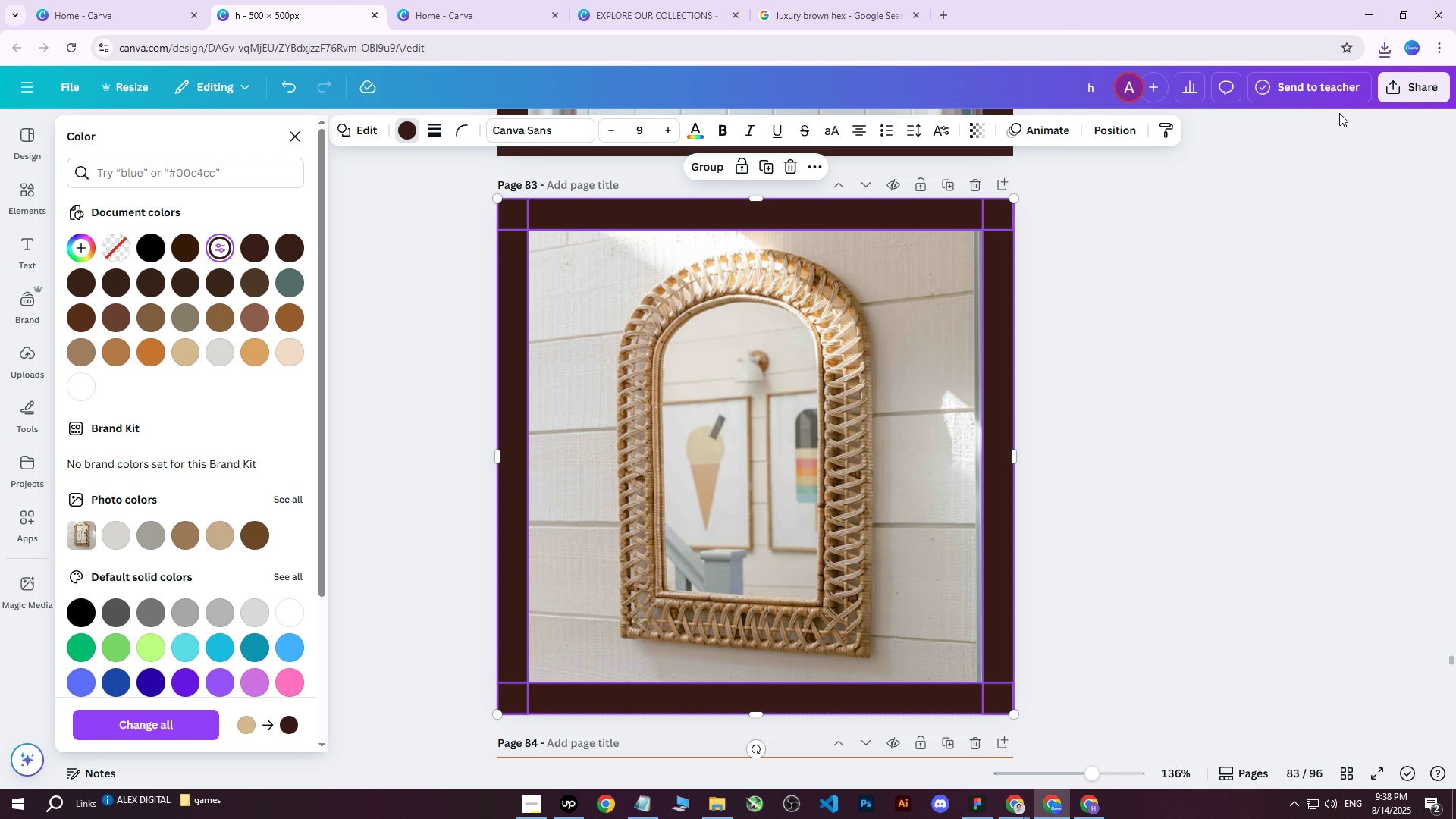 
left_click([1410, 98])
 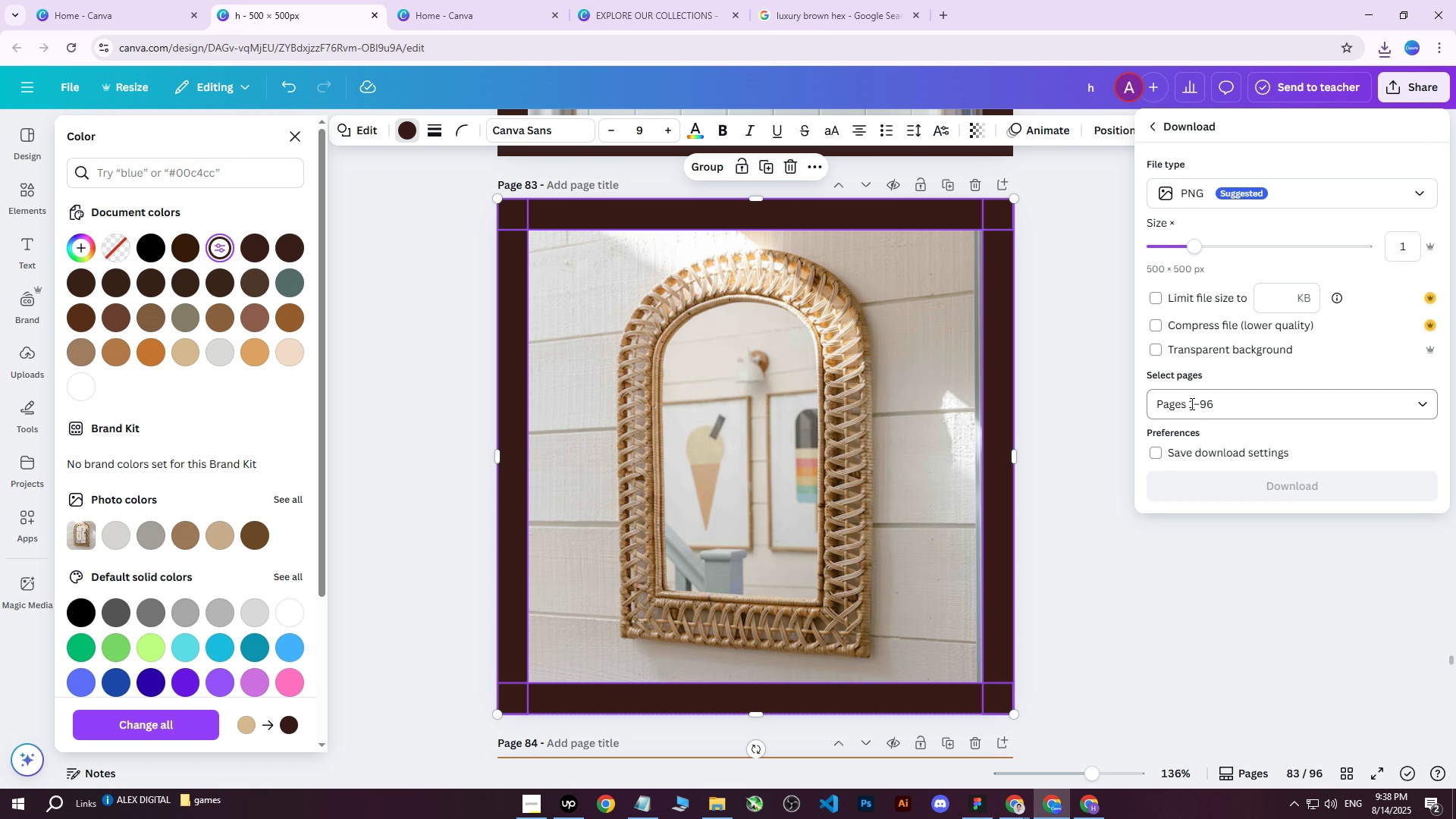 
double_click([1225, 394])
 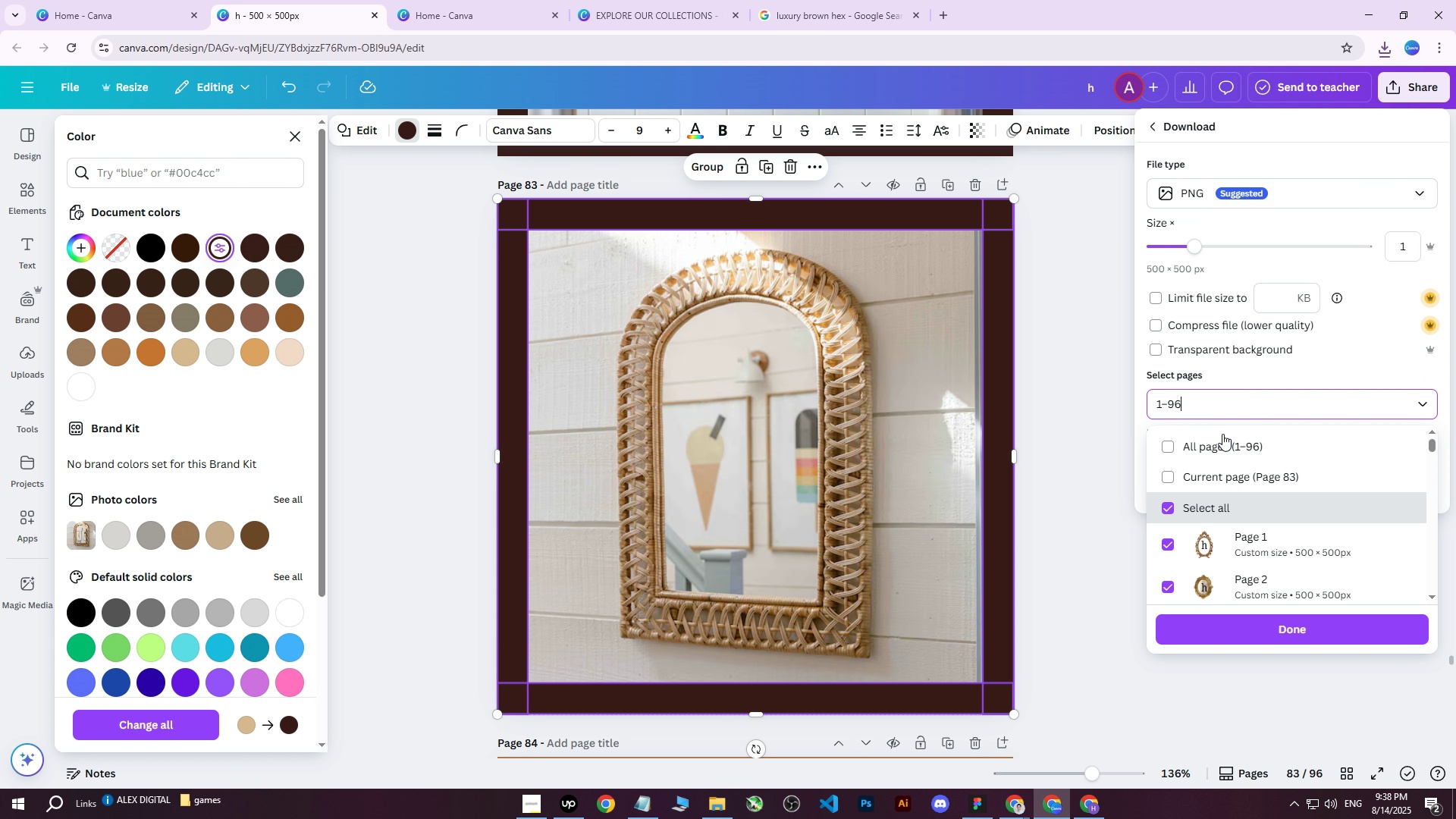 
triple_click([1216, 445])
 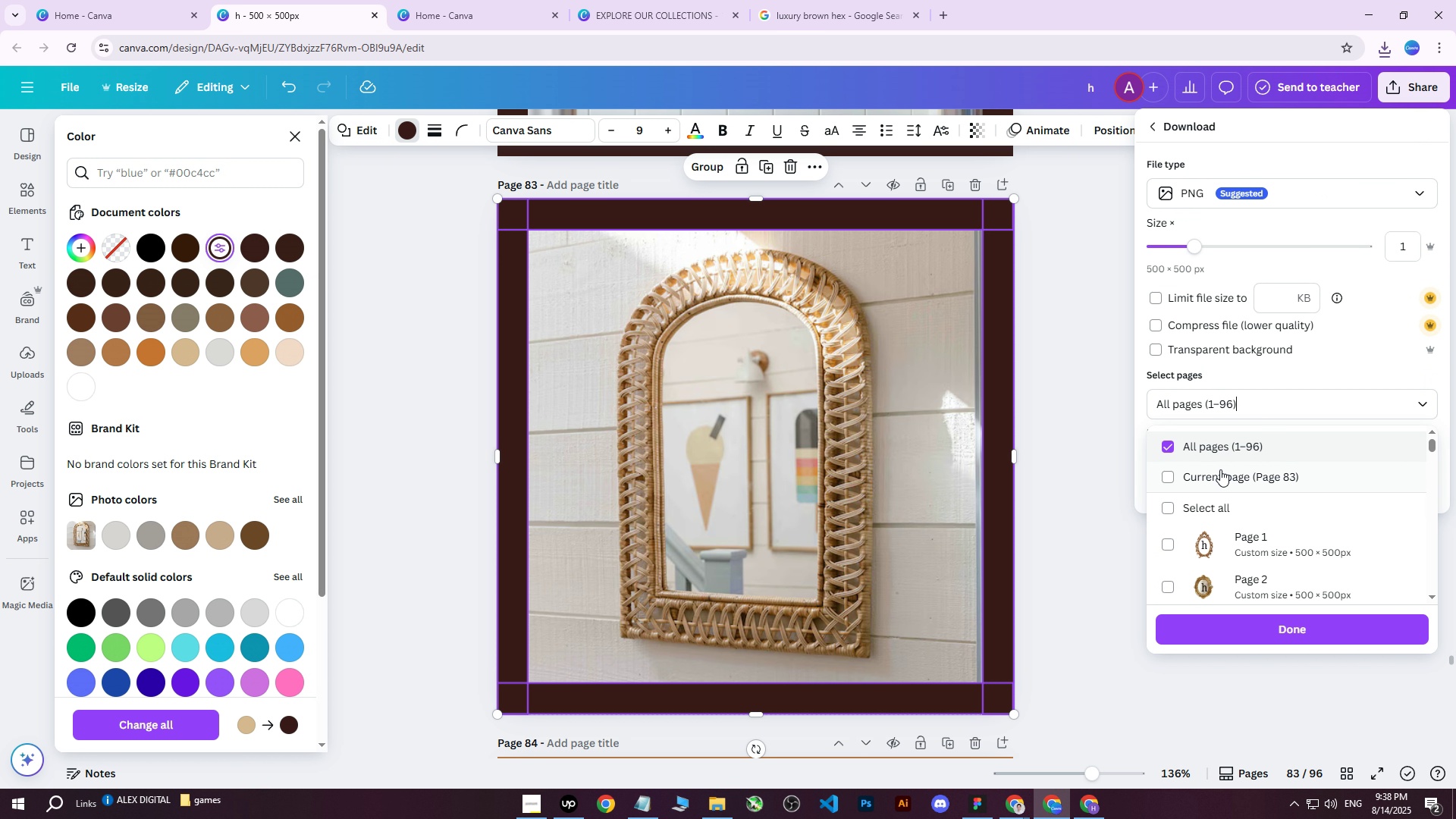 
triple_click([1219, 470])
 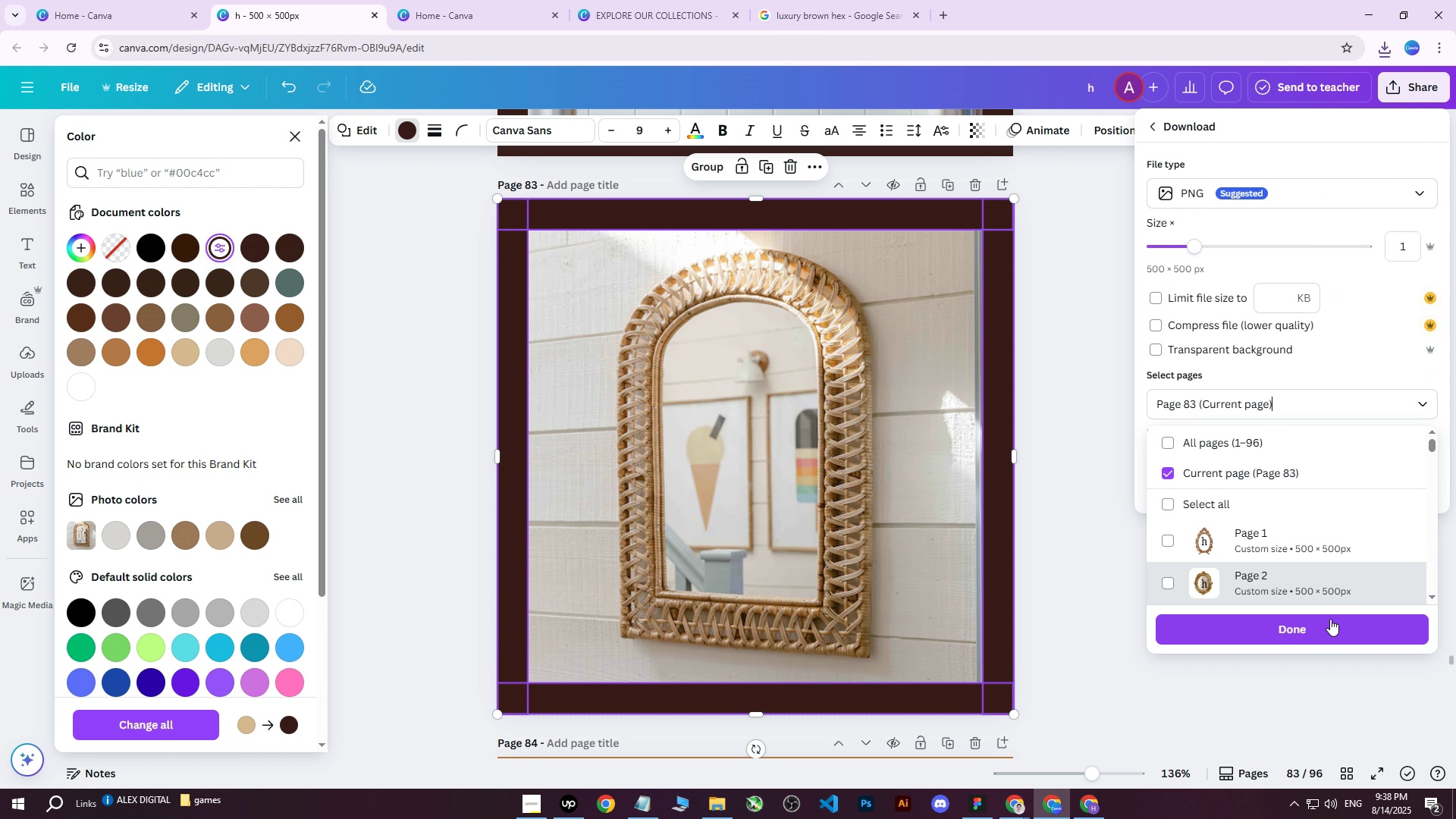 
triple_click([1314, 624])
 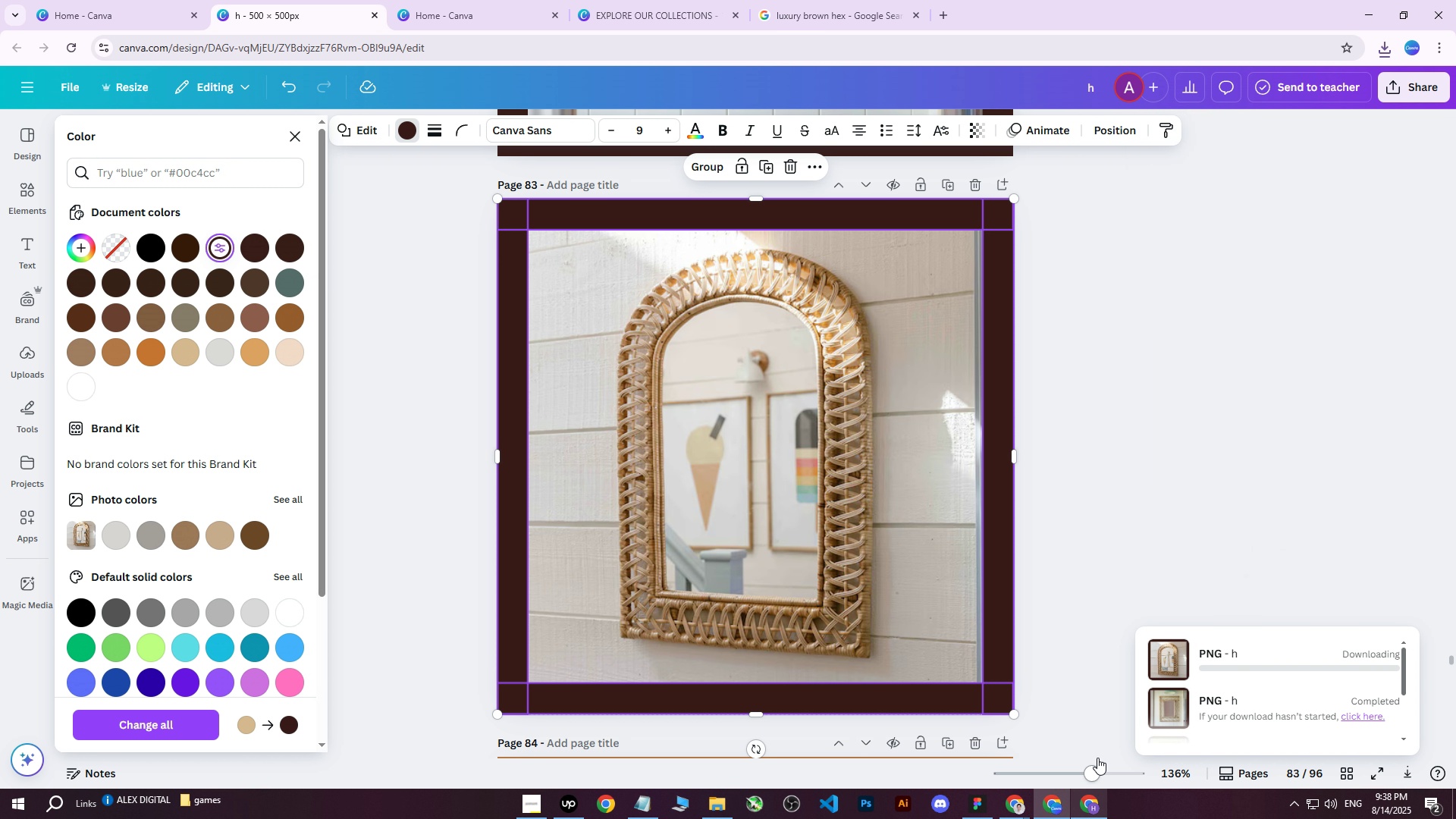 
left_click([1143, 399])
 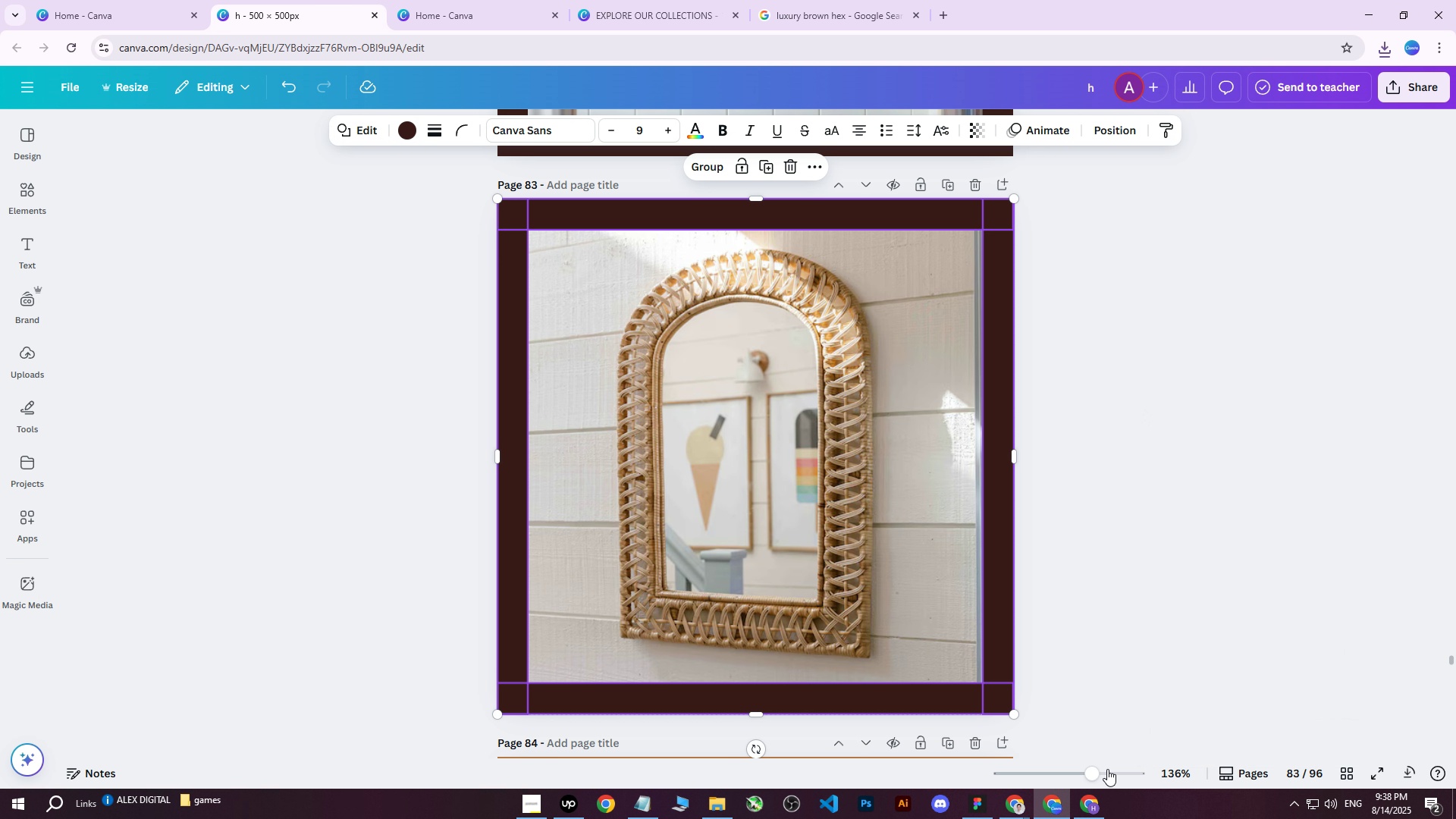 
left_click([1086, 818])
 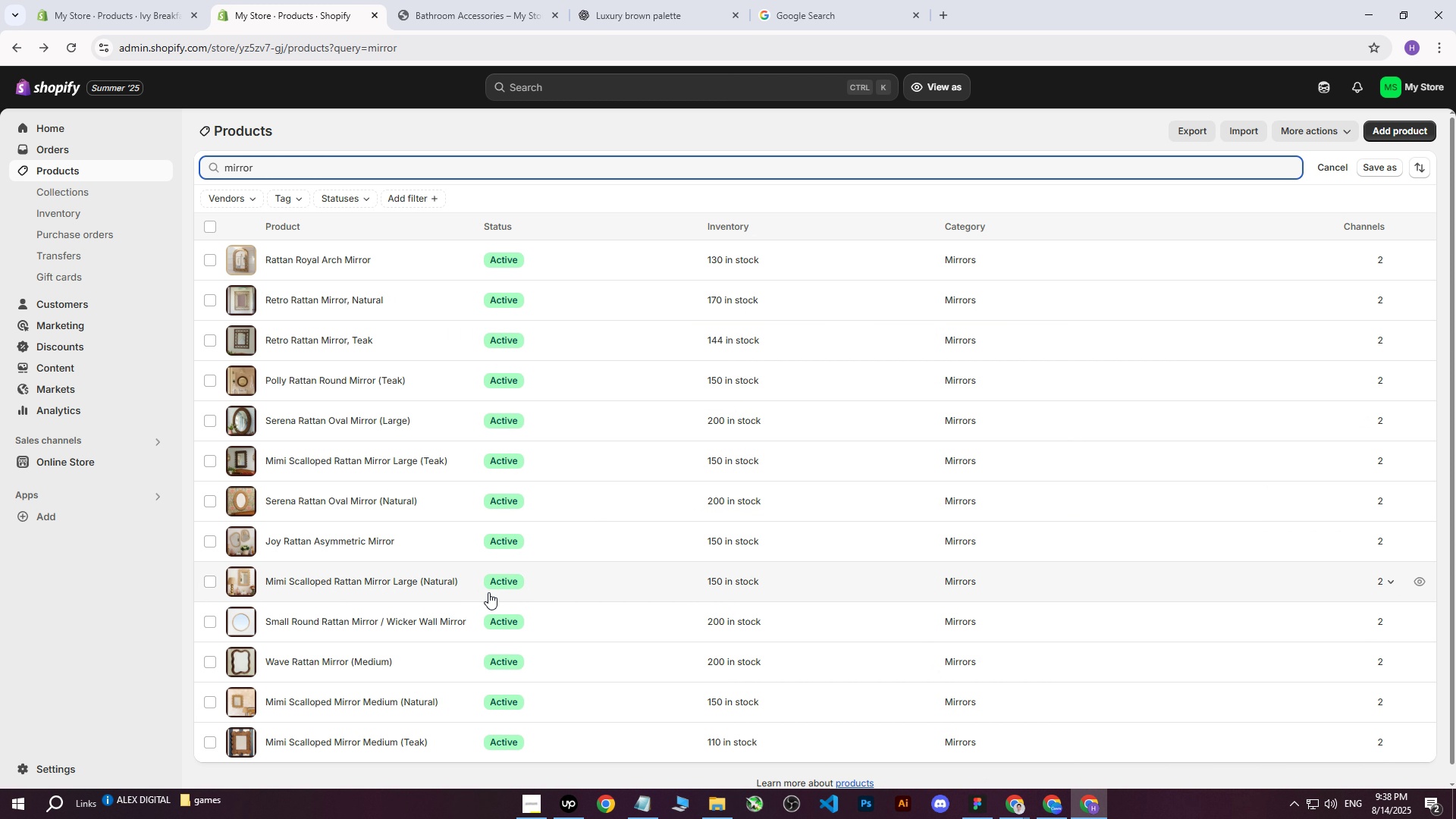 
left_click([314, 259])
 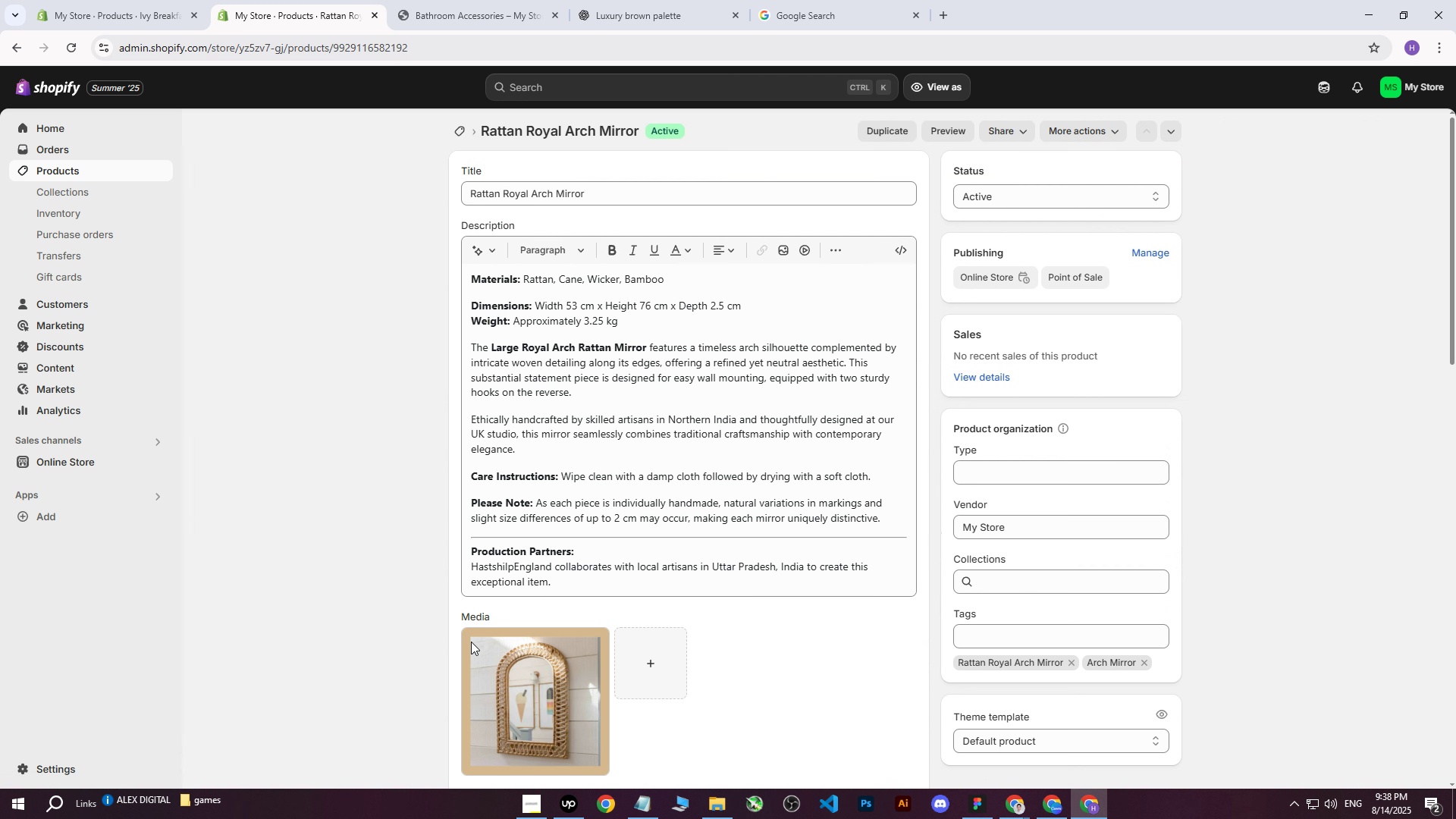 
scroll: coordinate [522, 603], scroll_direction: down, amount: 2.0
 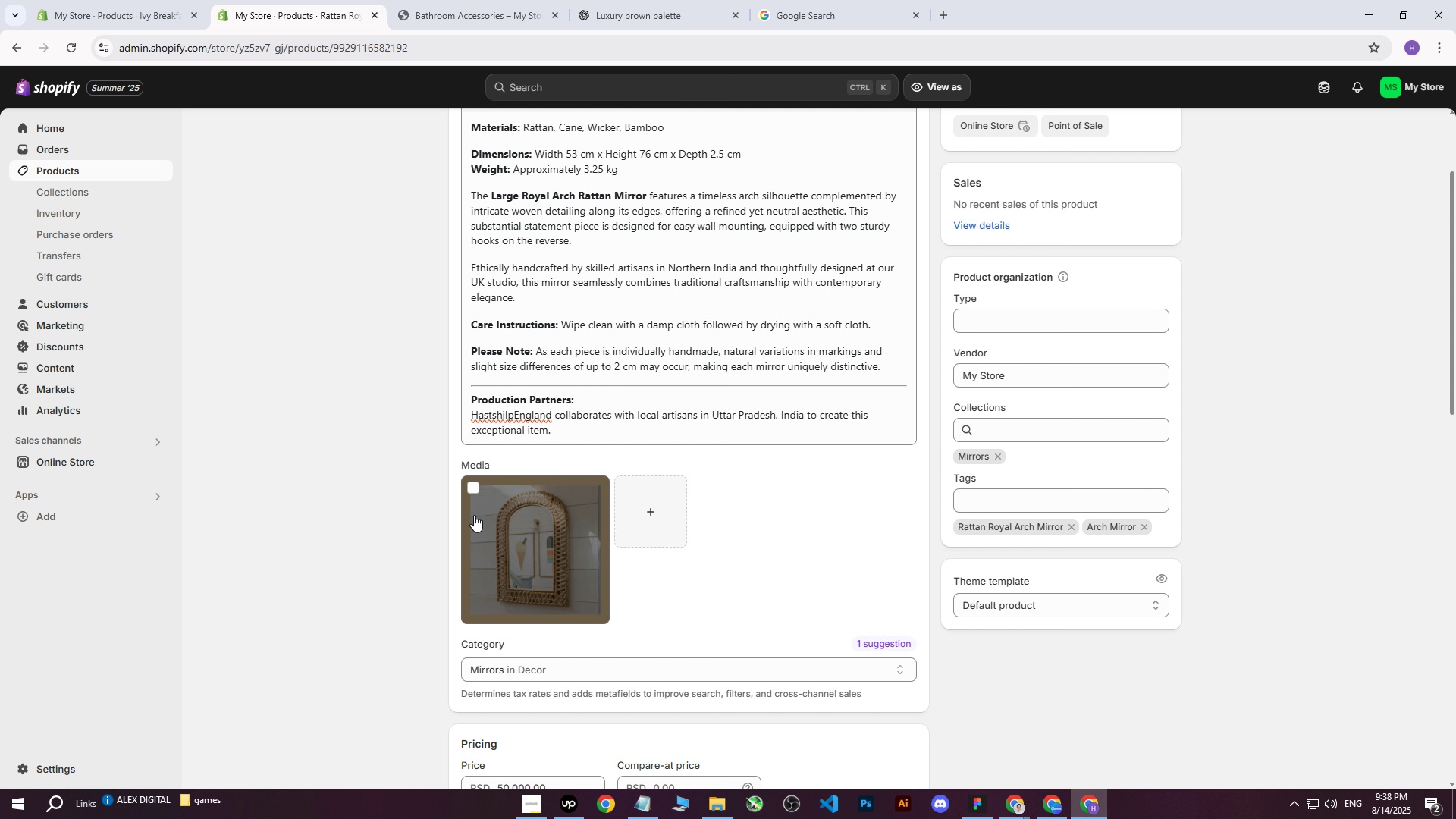 
left_click([472, 482])
 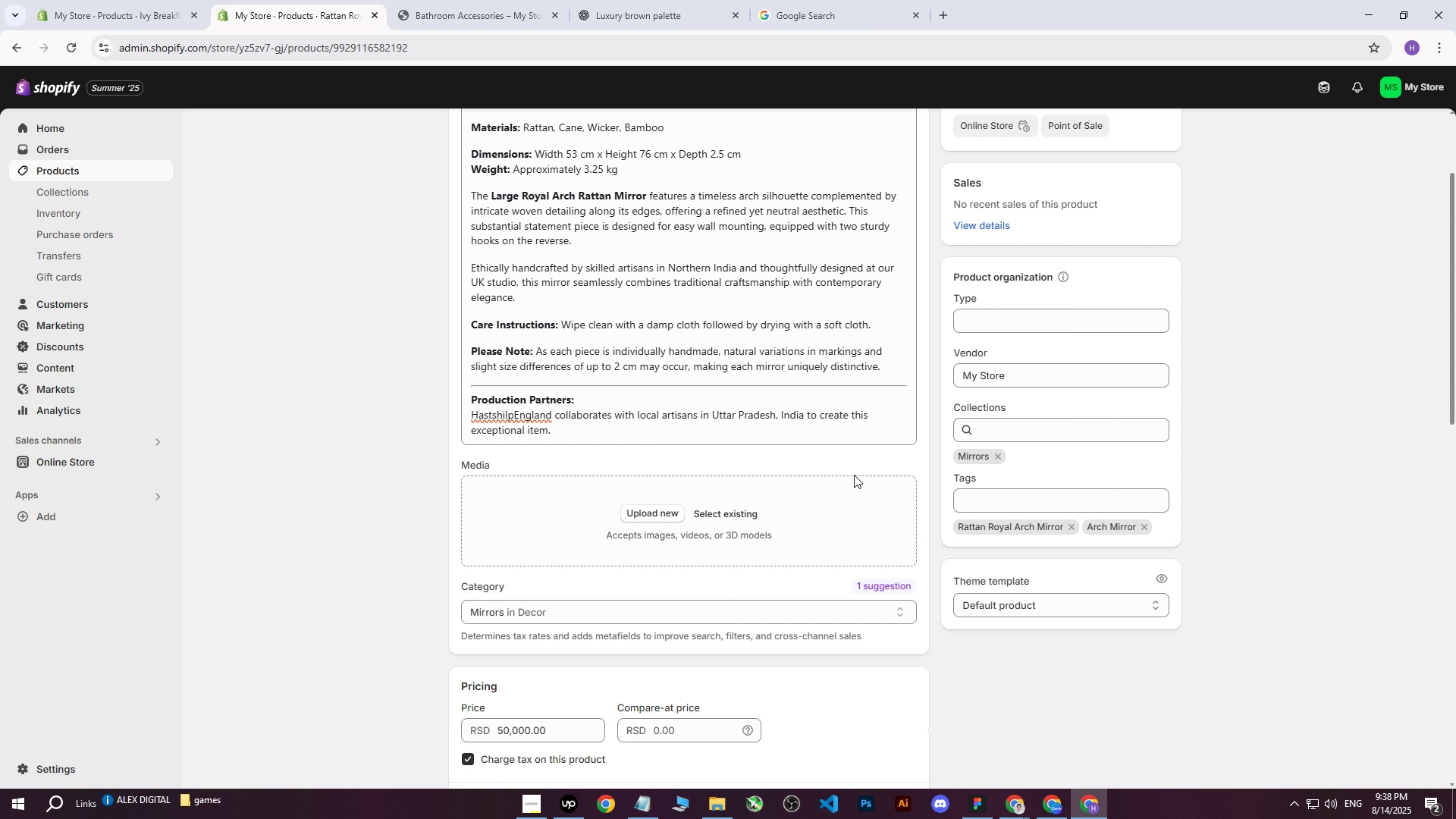 
double_click([554, 515])
 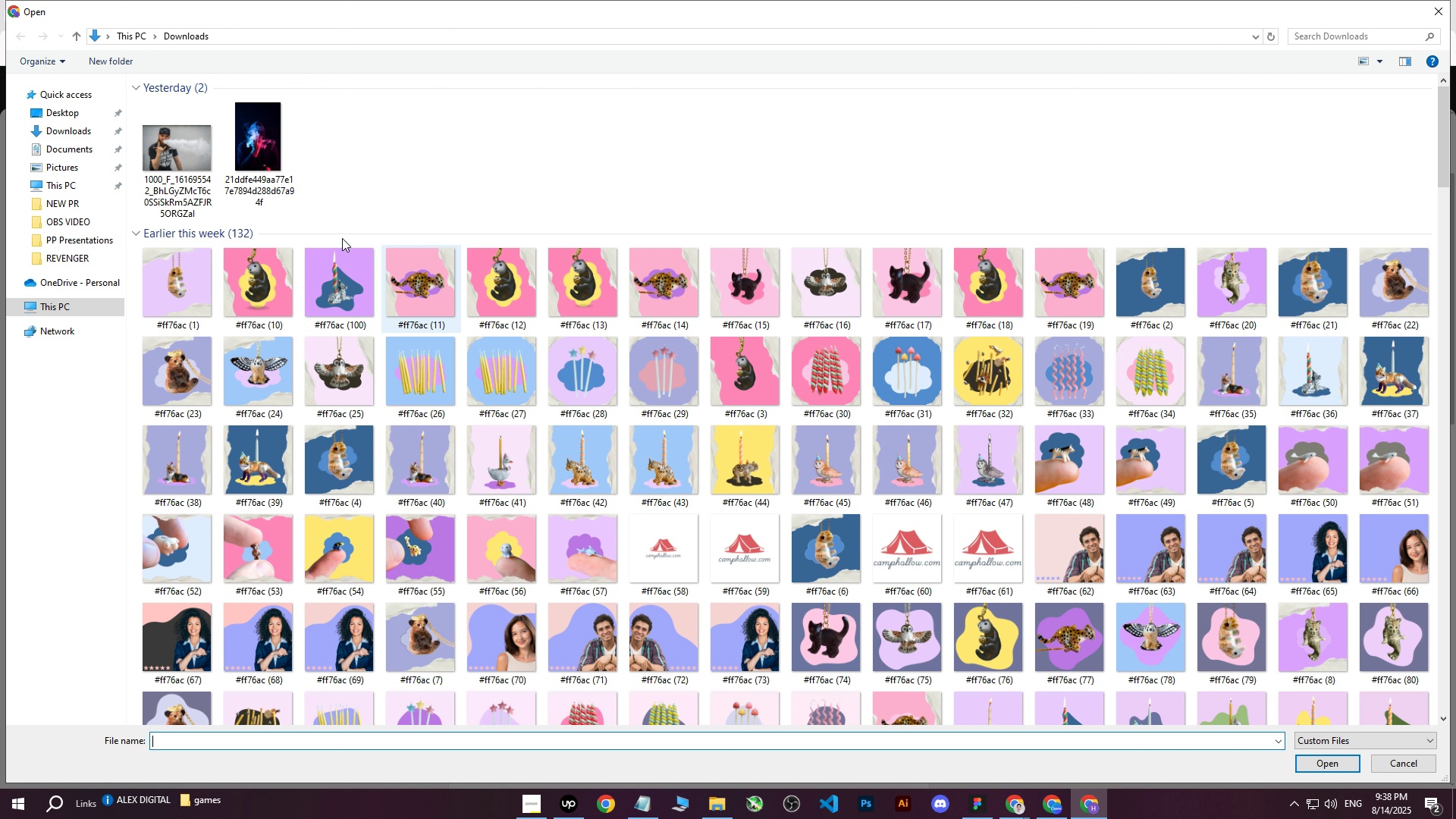 
left_click([190, 141])
 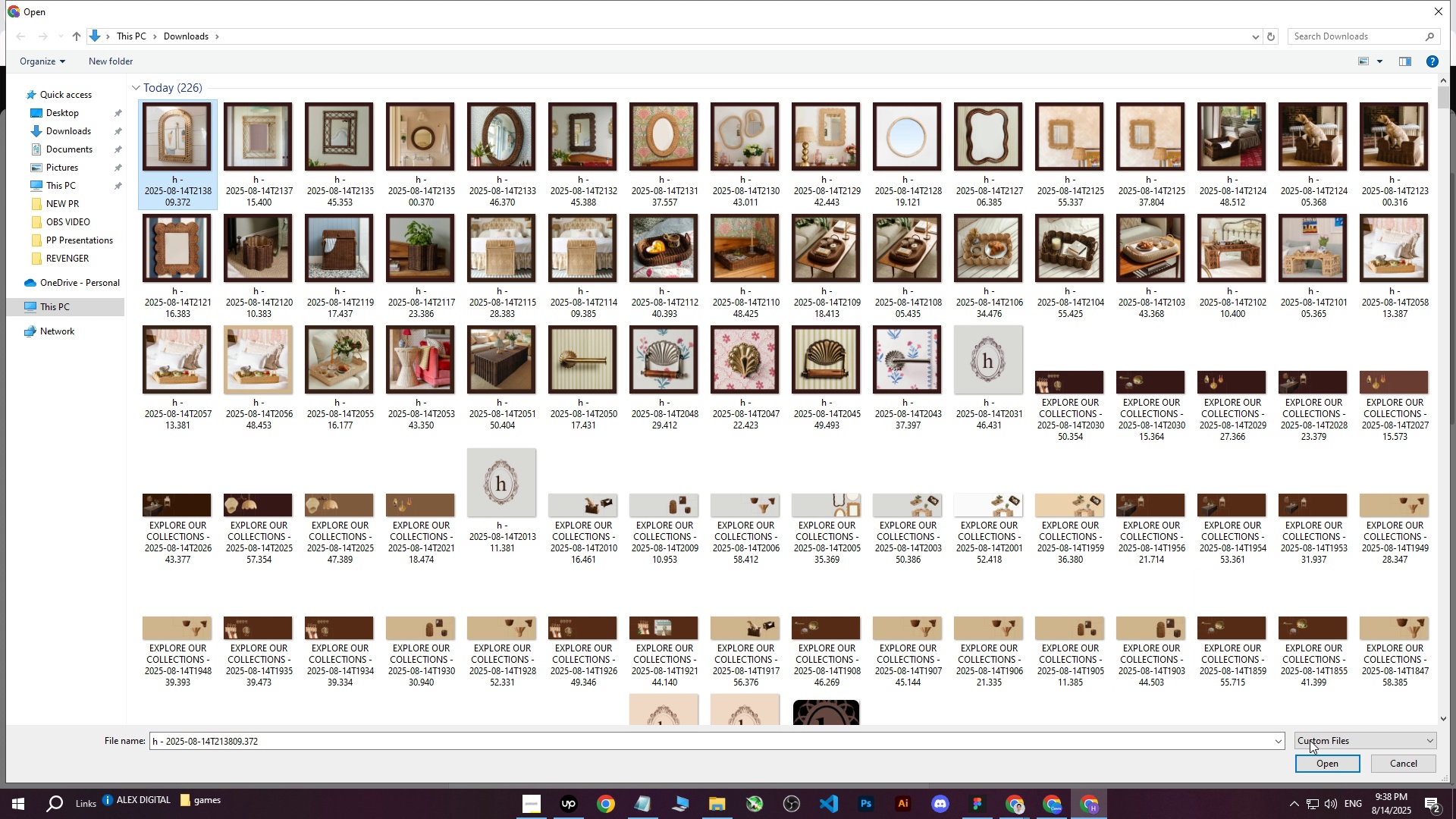 
left_click([1319, 766])
 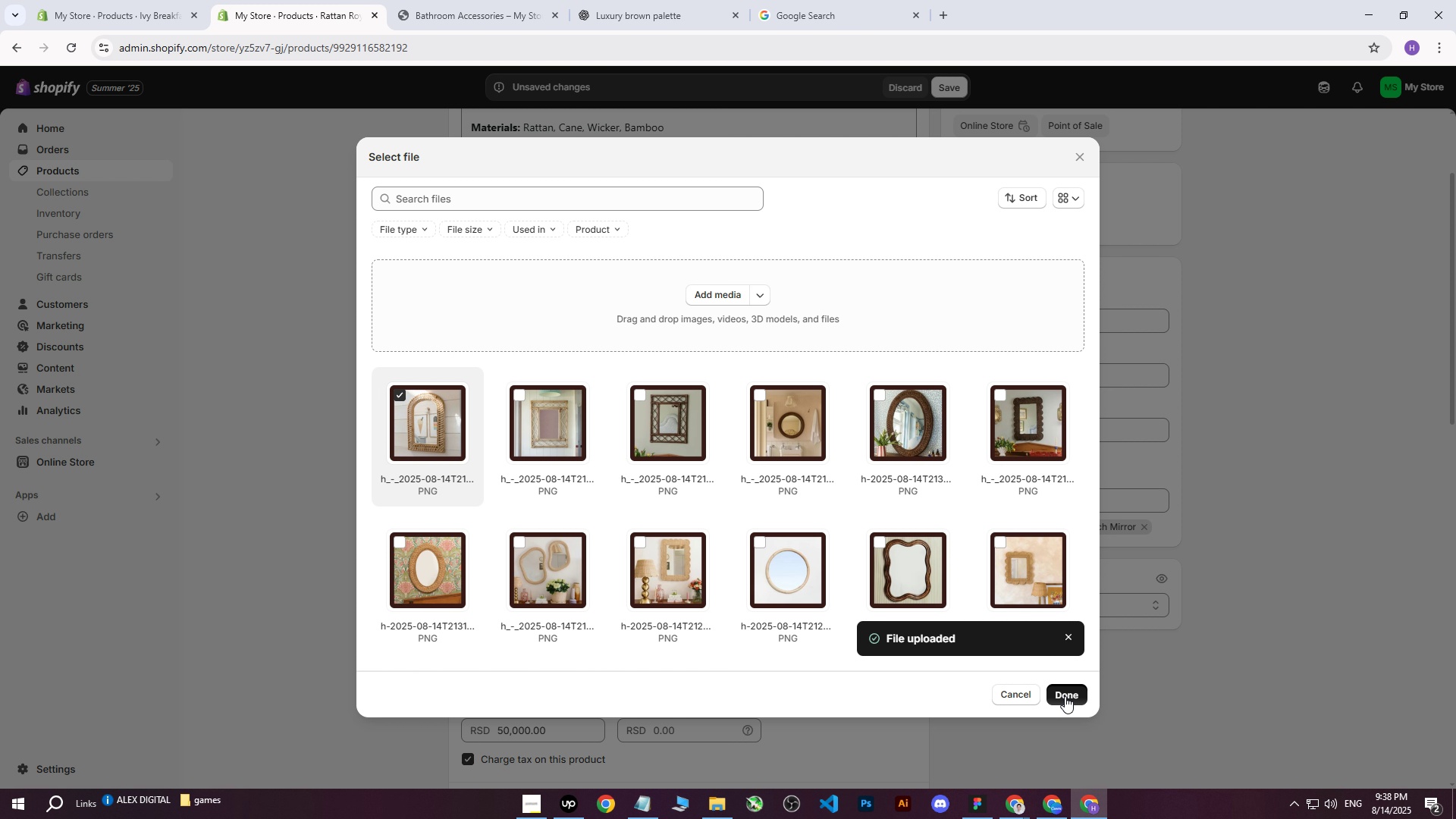 
wait(6.22)
 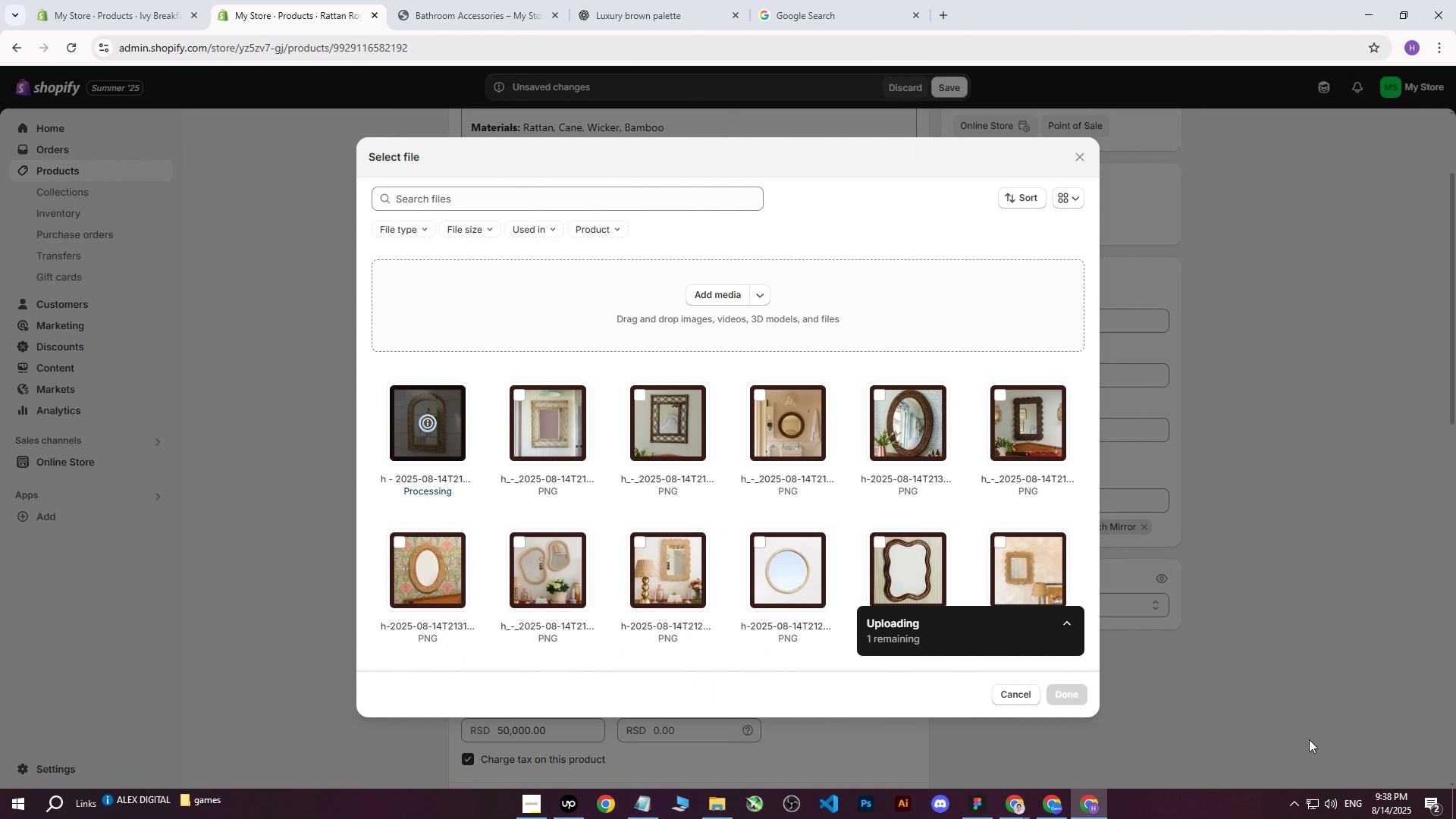 
scroll: coordinate [686, 533], scroll_direction: up, amount: 5.0
 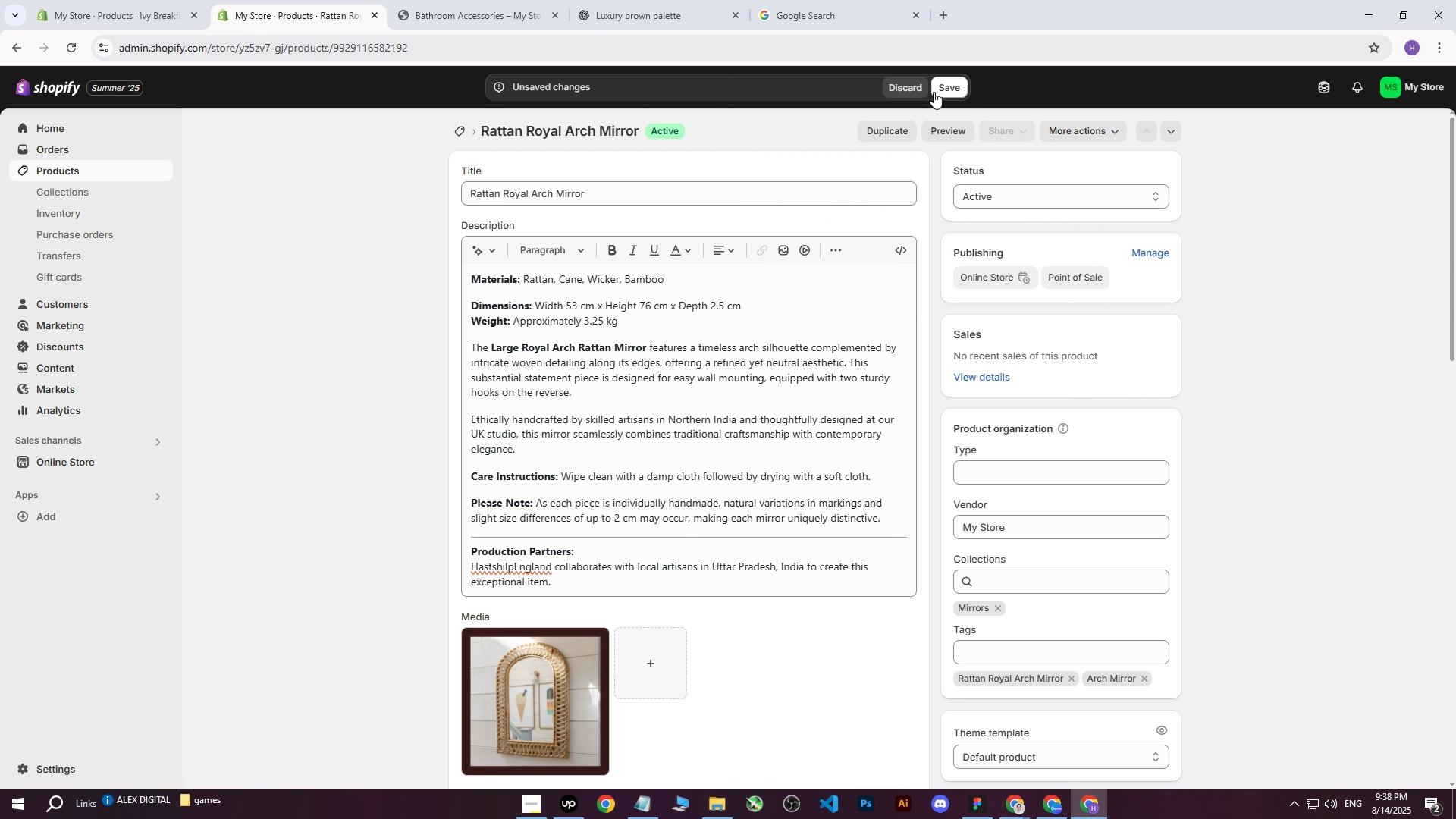 
left_click([952, 84])
 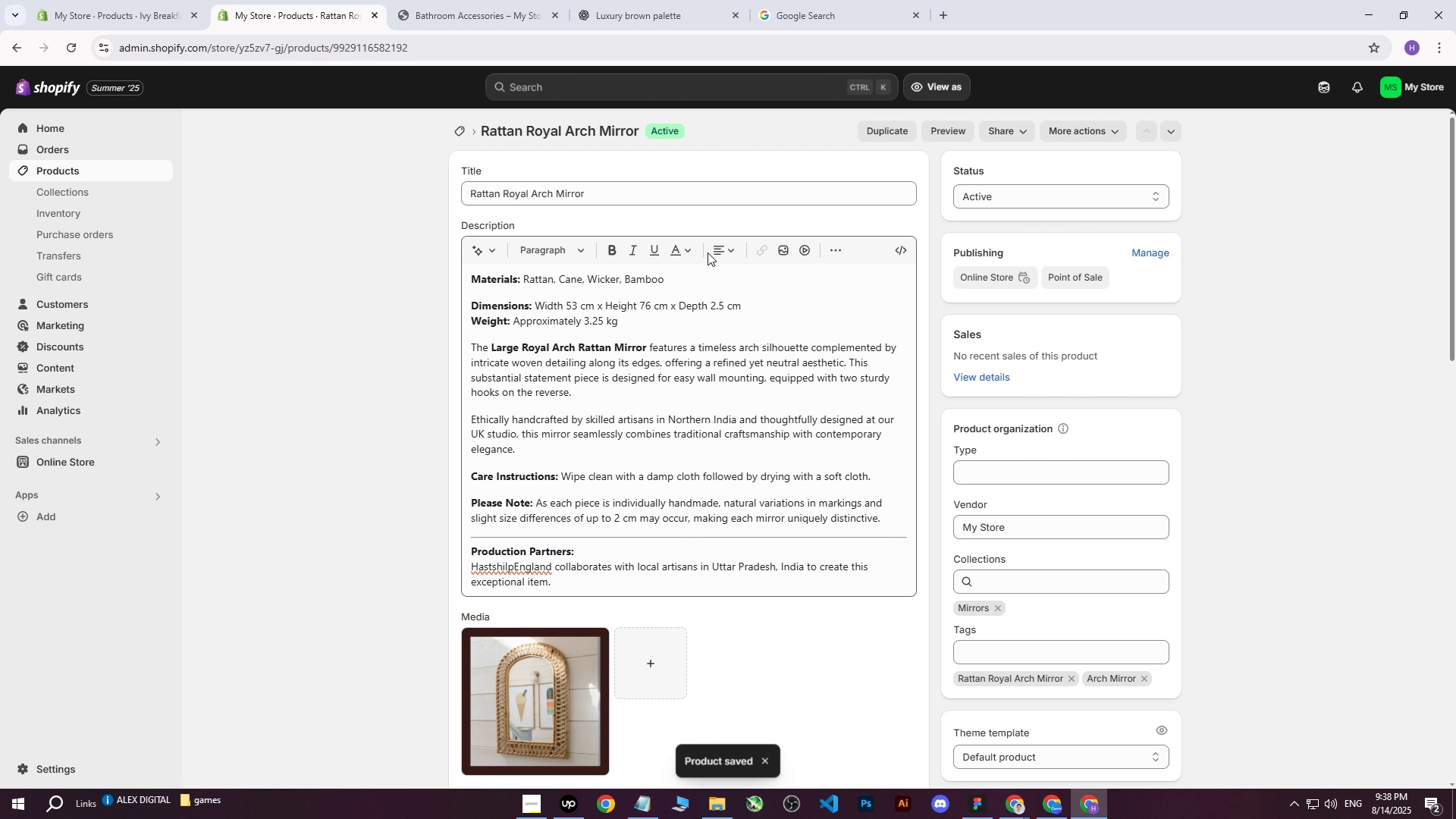 
 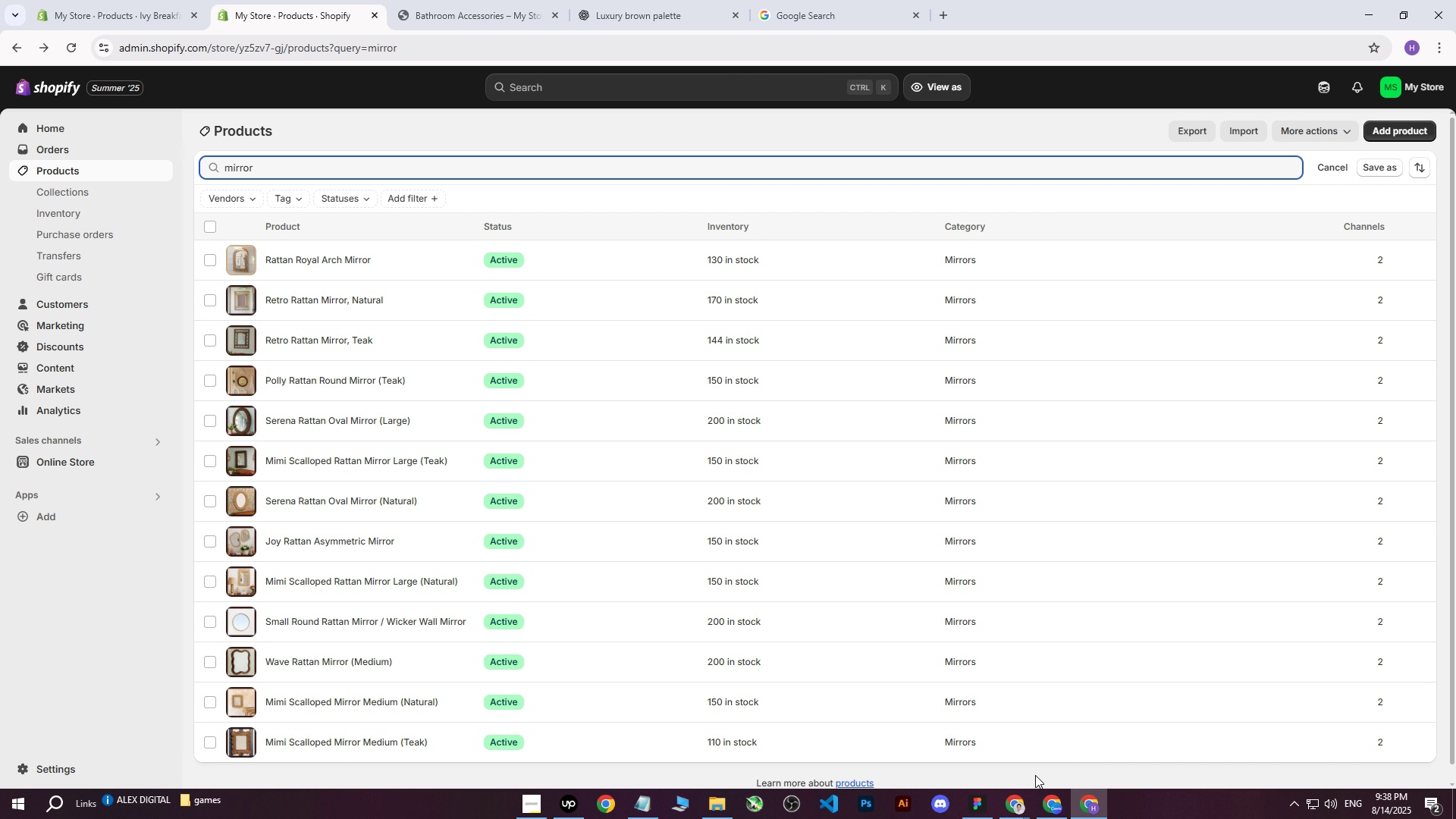 
left_click([1045, 805])
 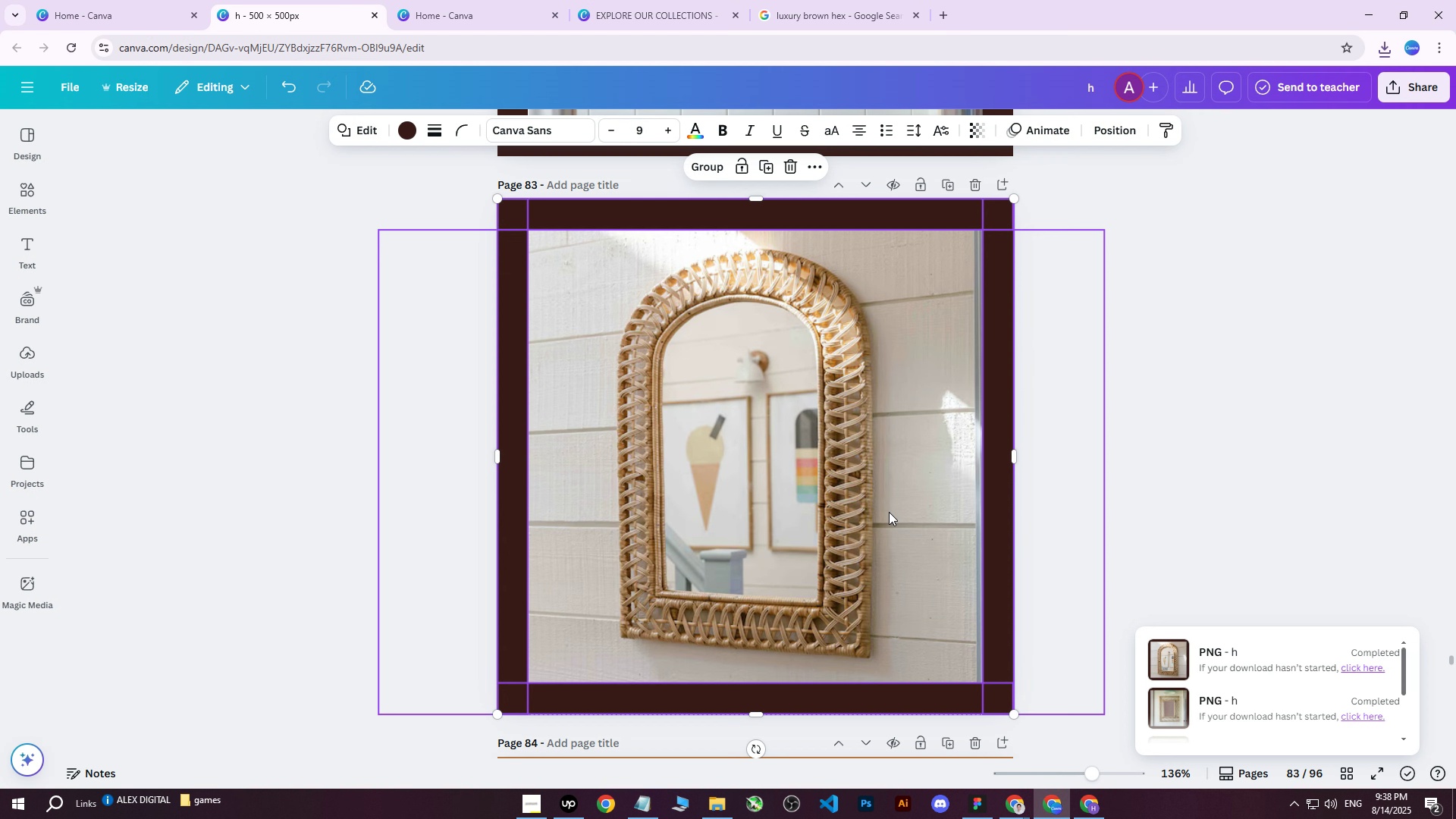 
scroll: coordinate [796, 441], scroll_direction: down, amount: 9.0
 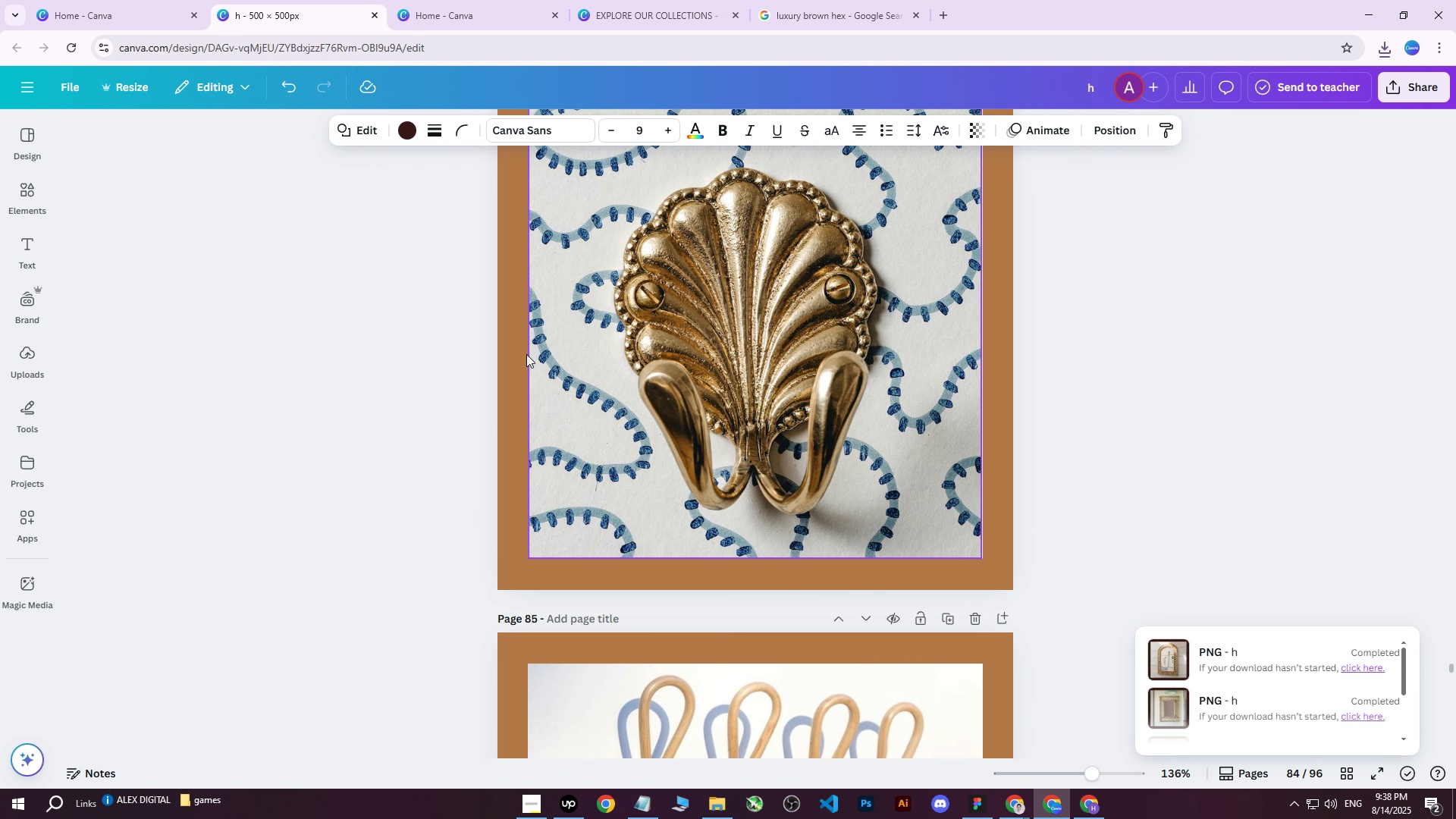 
left_click([498, 347])
 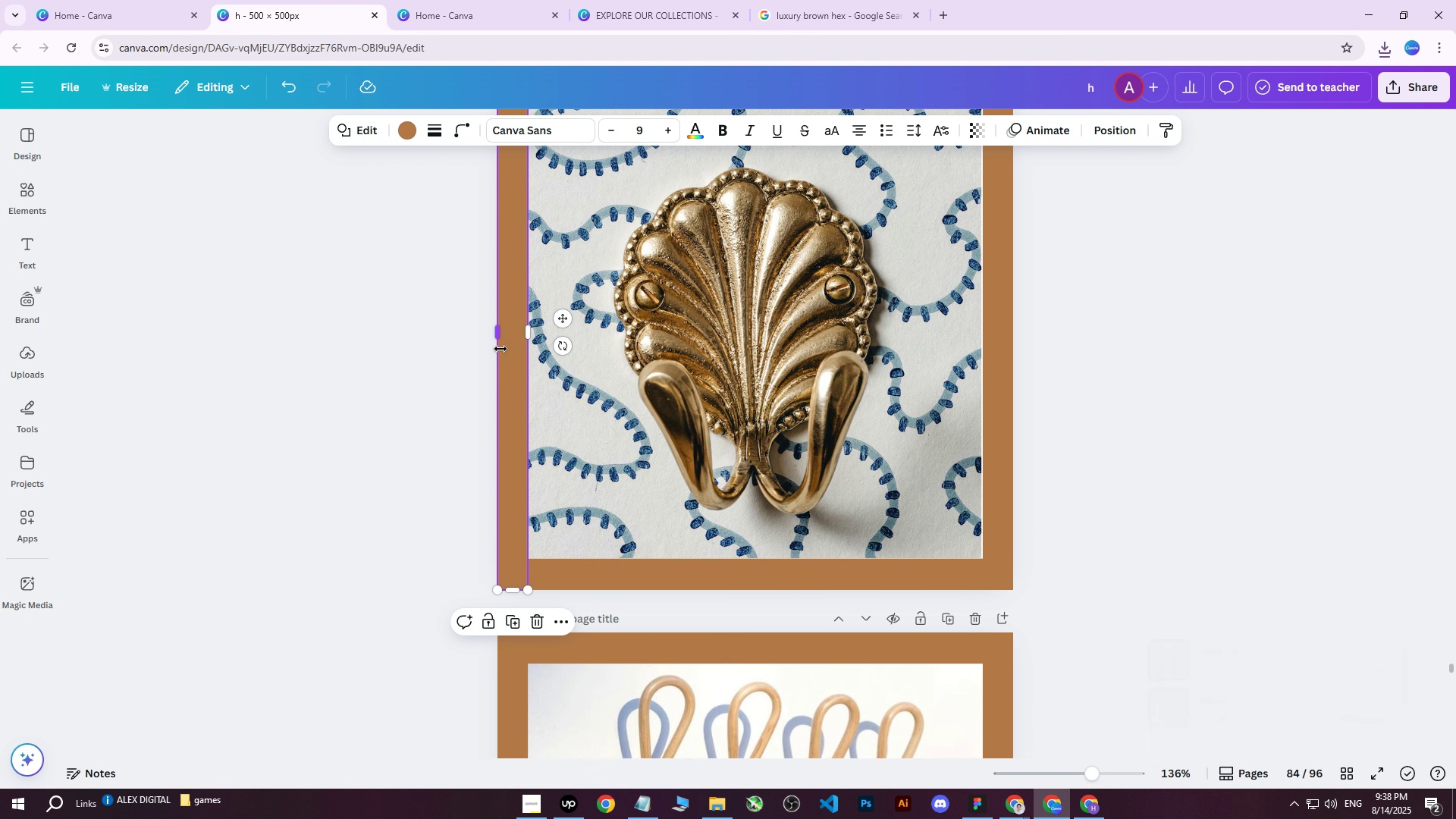 
scroll: coordinate [552, 375], scroll_direction: up, amount: 2.0
 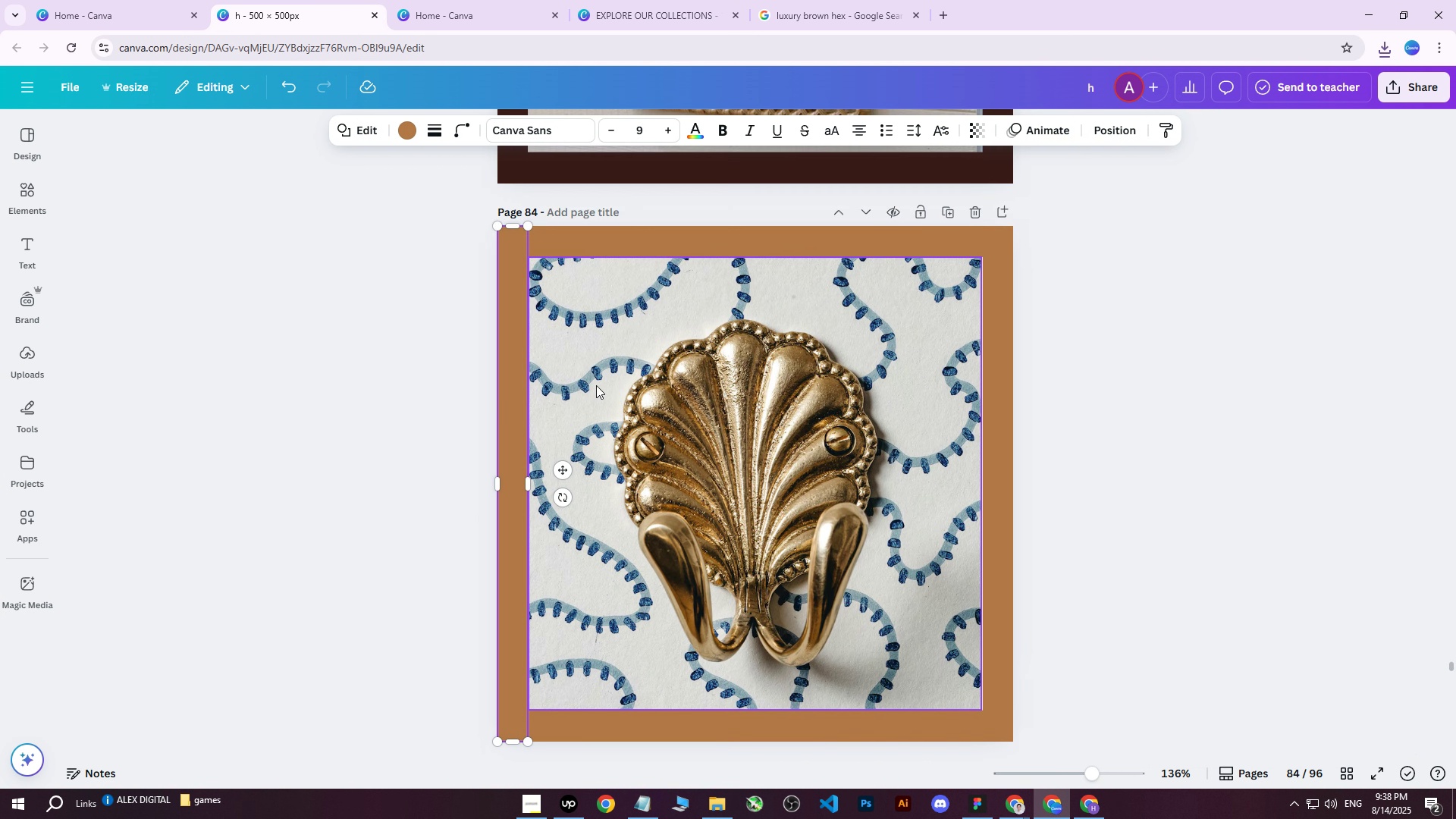 
hold_key(key=ShiftLeft, duration=1.53)
left_click([679, 231])
 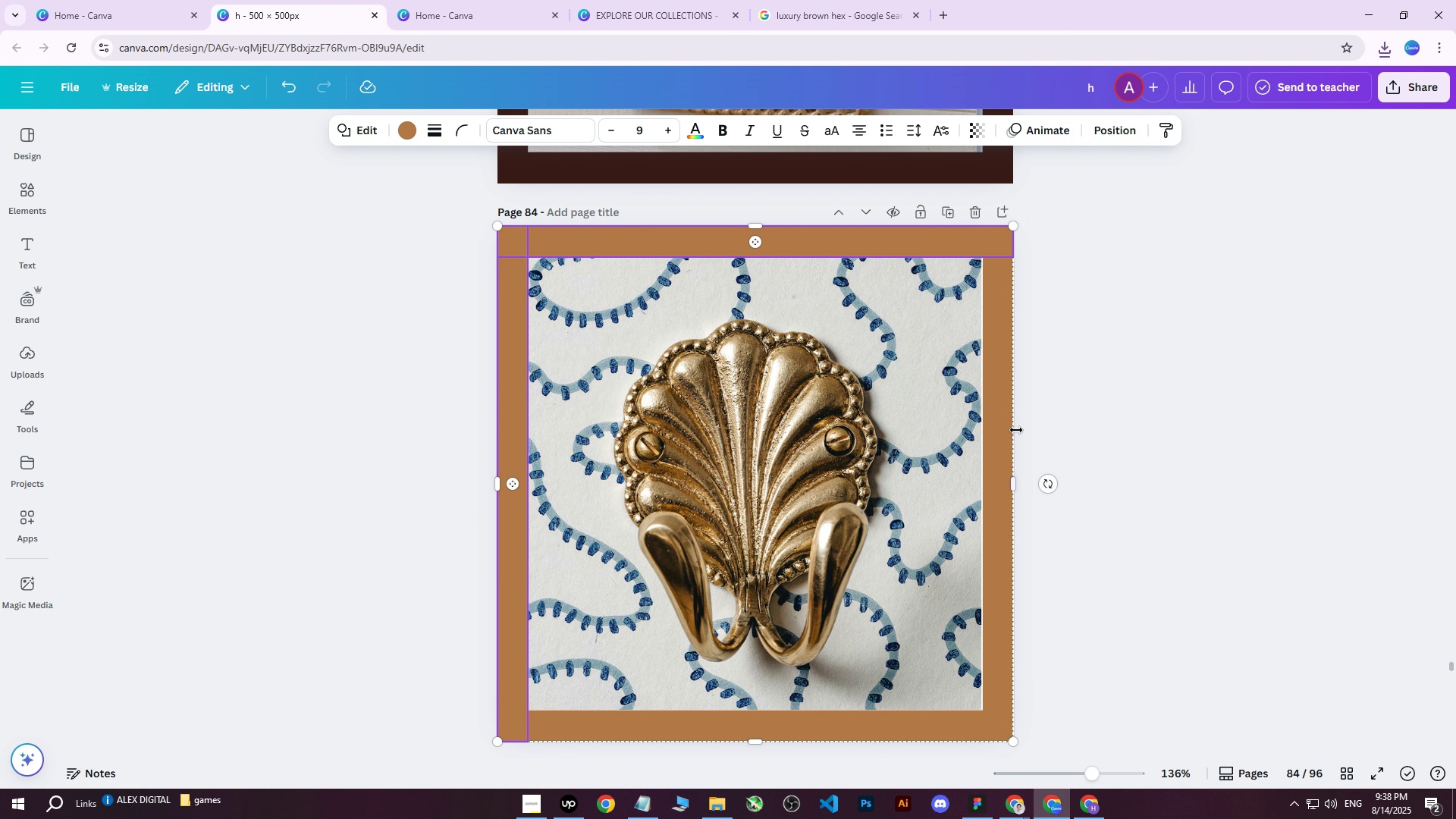 
left_click([998, 441])
 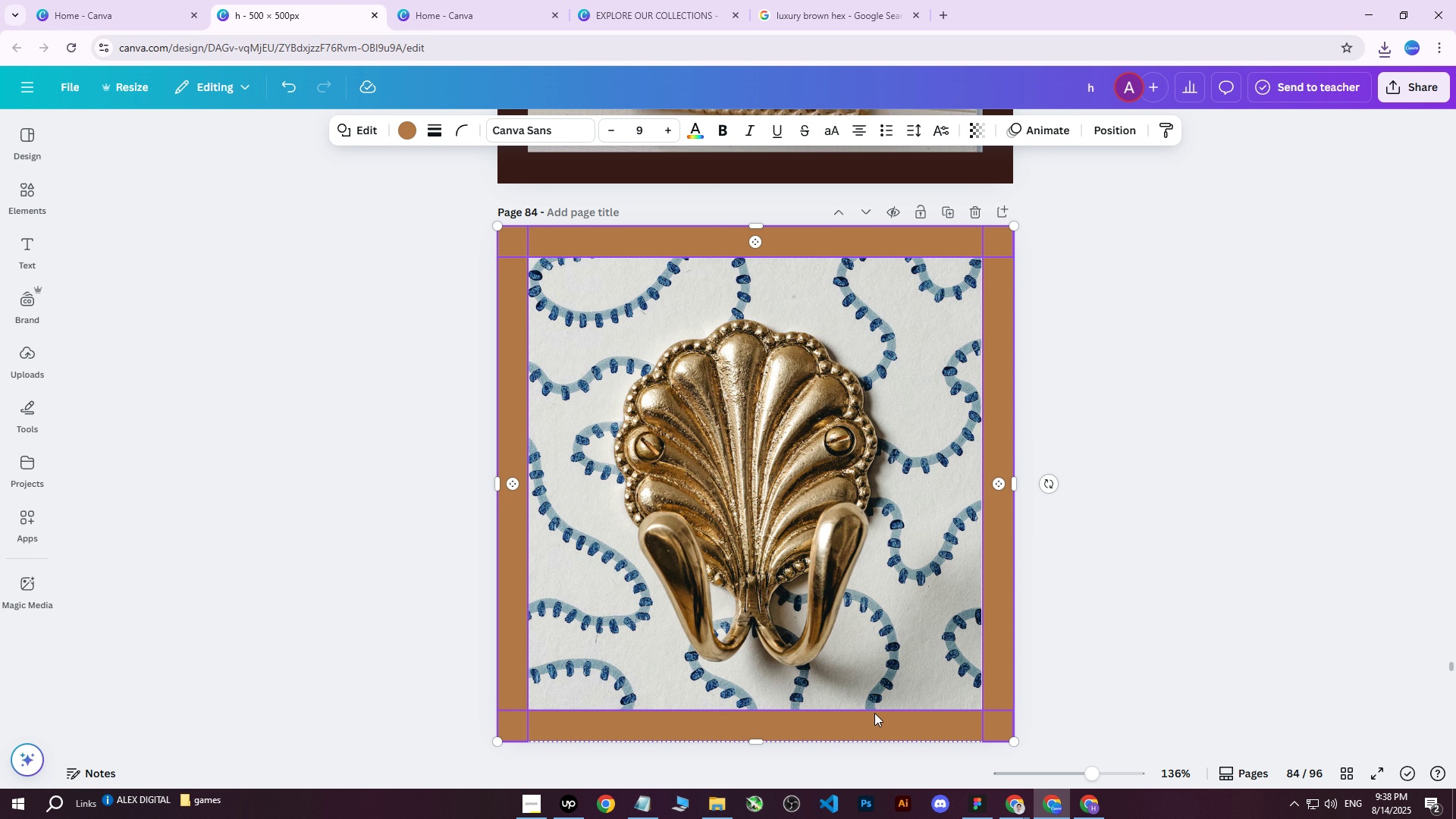 
left_click([868, 721])
 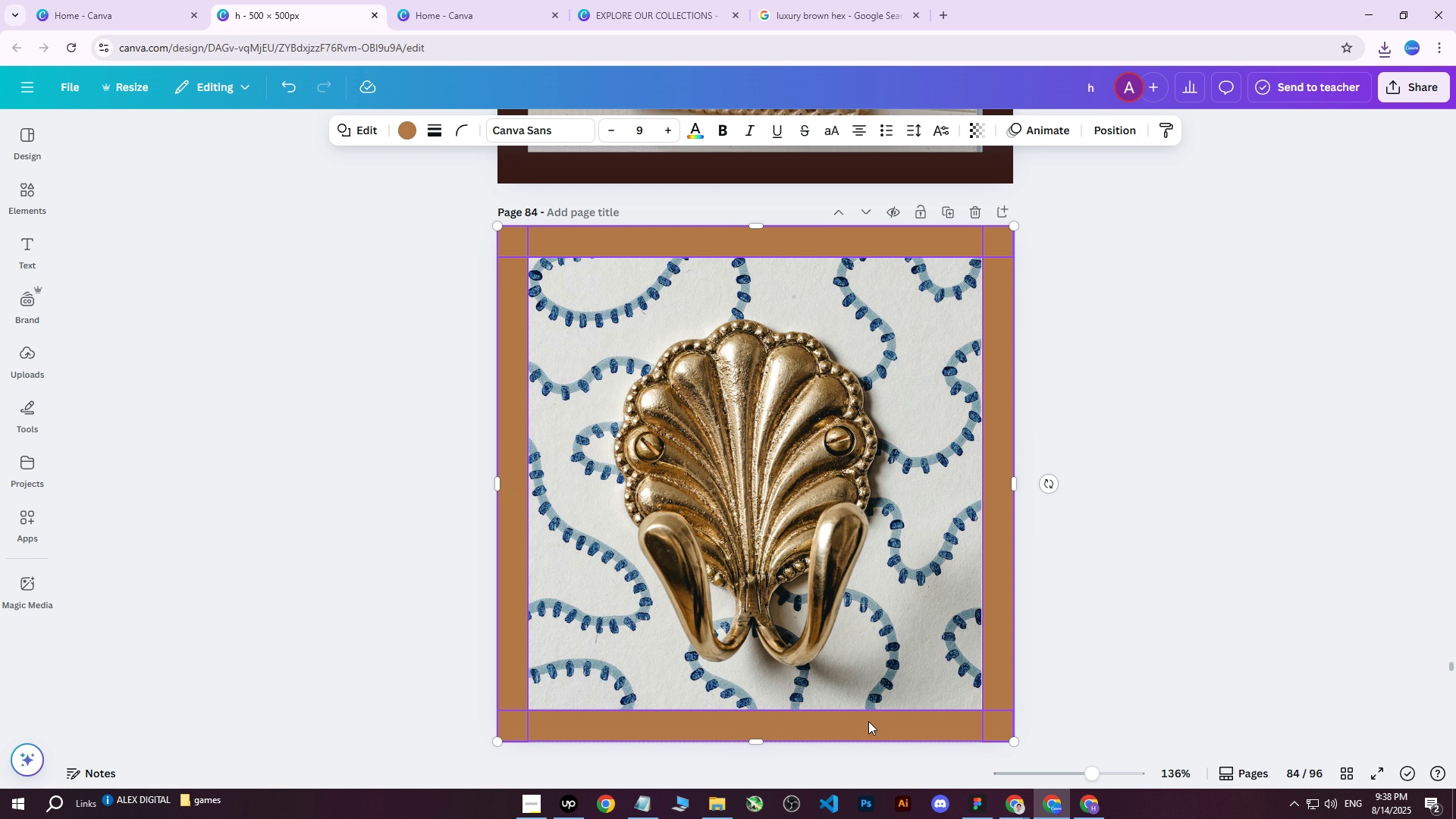 
key(Shift+ShiftLeft)
 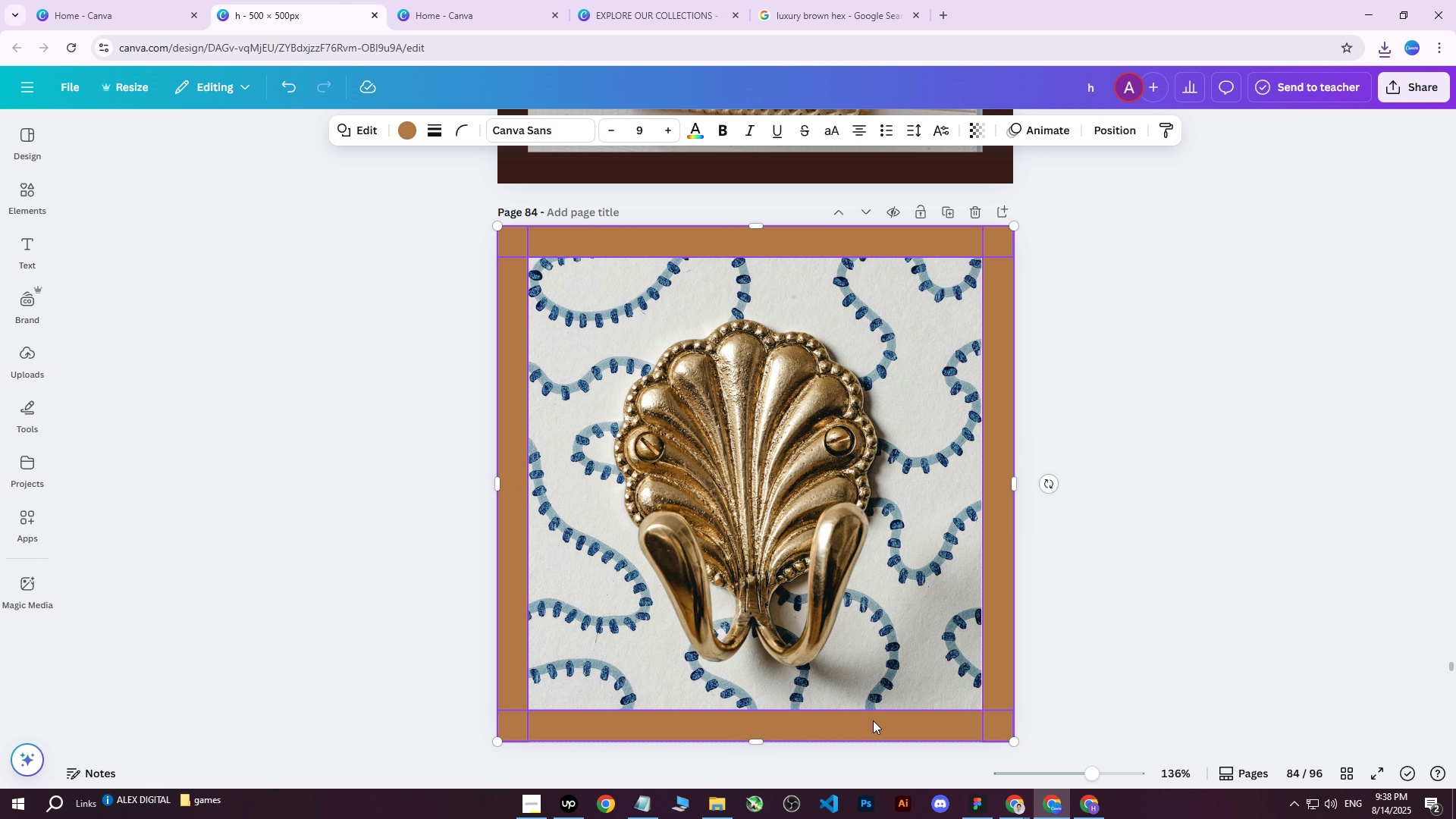 
key(Shift+ShiftLeft)
 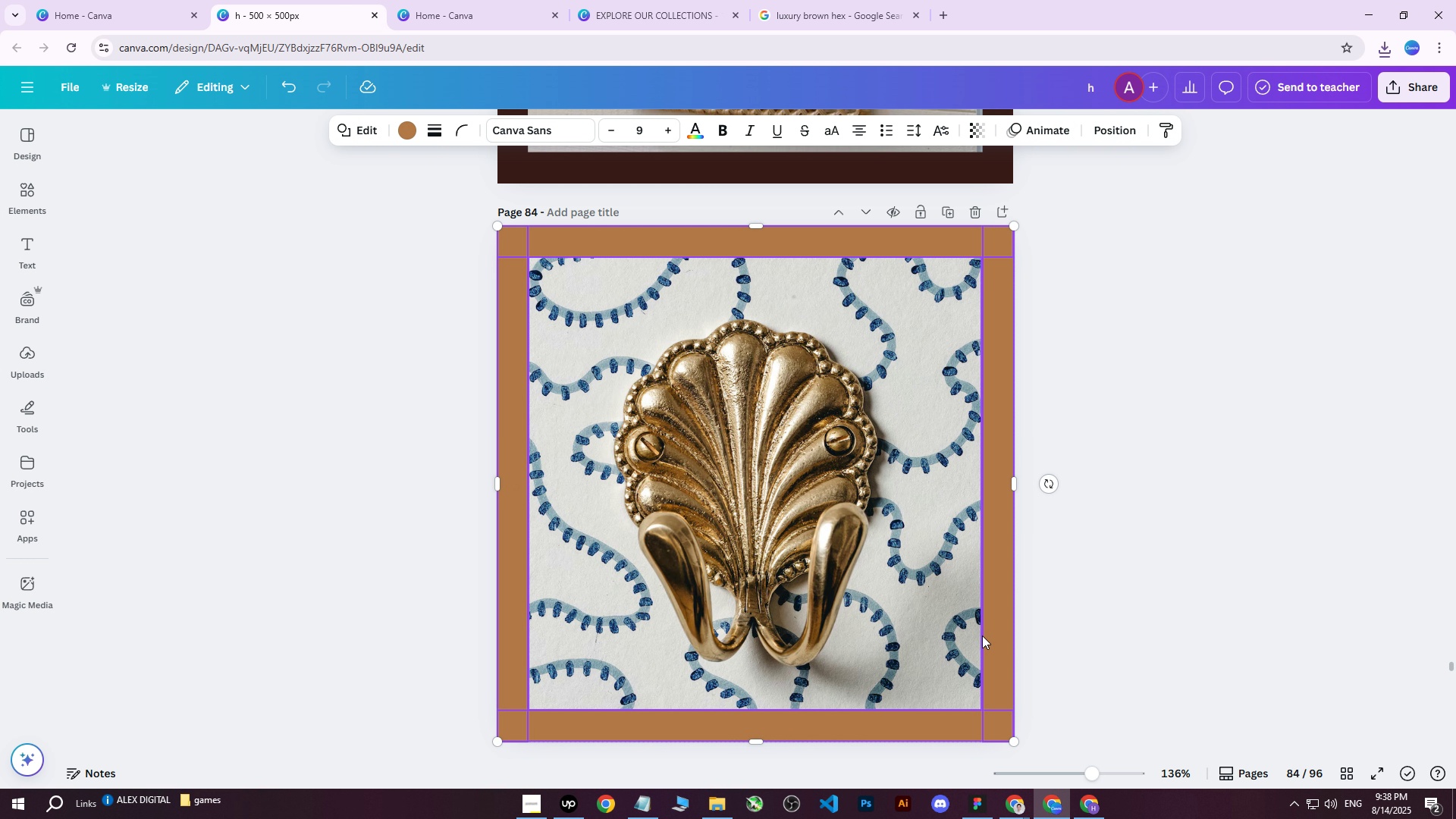 
key(Shift+ShiftLeft)
 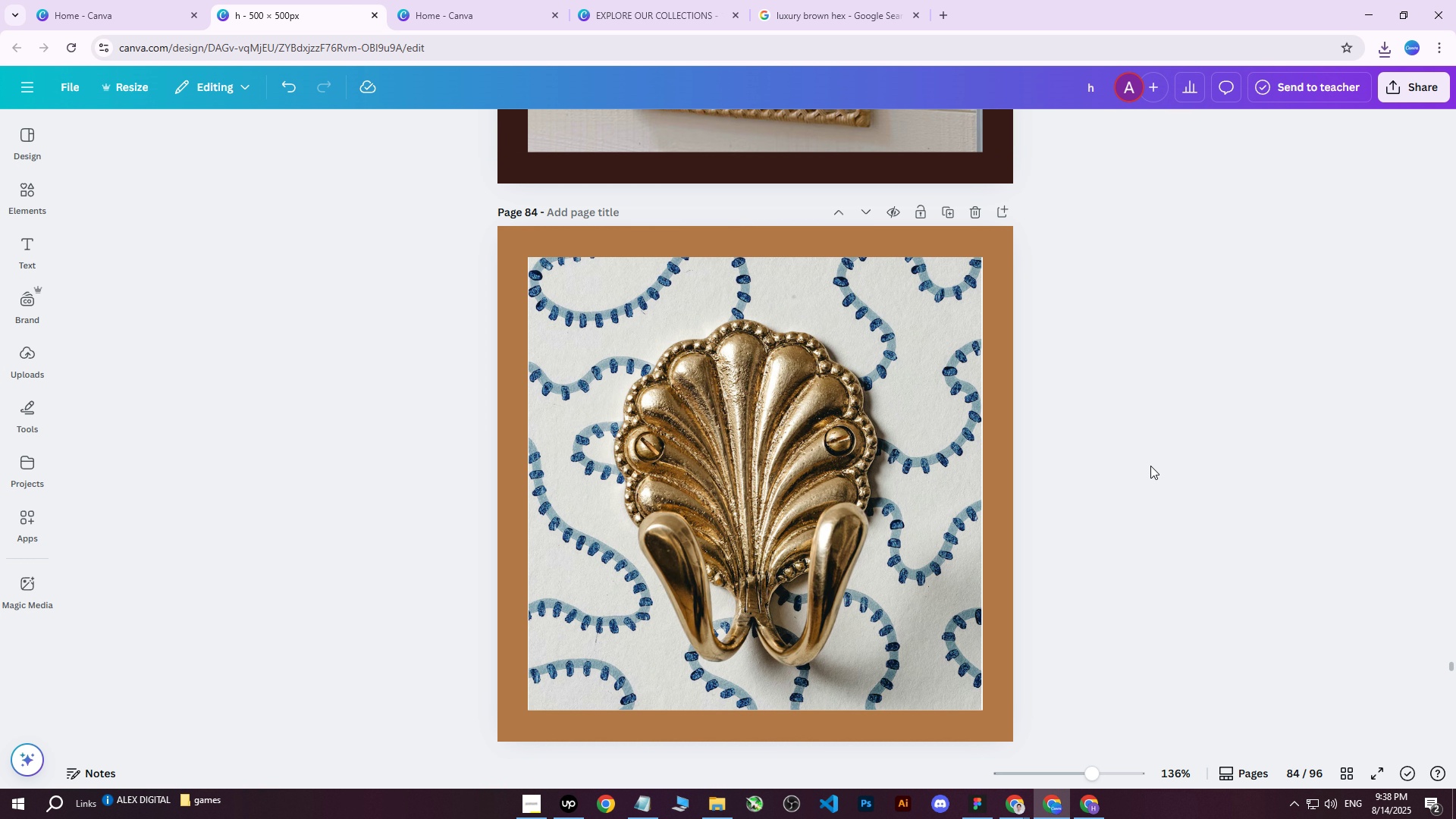 
double_click([1150, 466])
 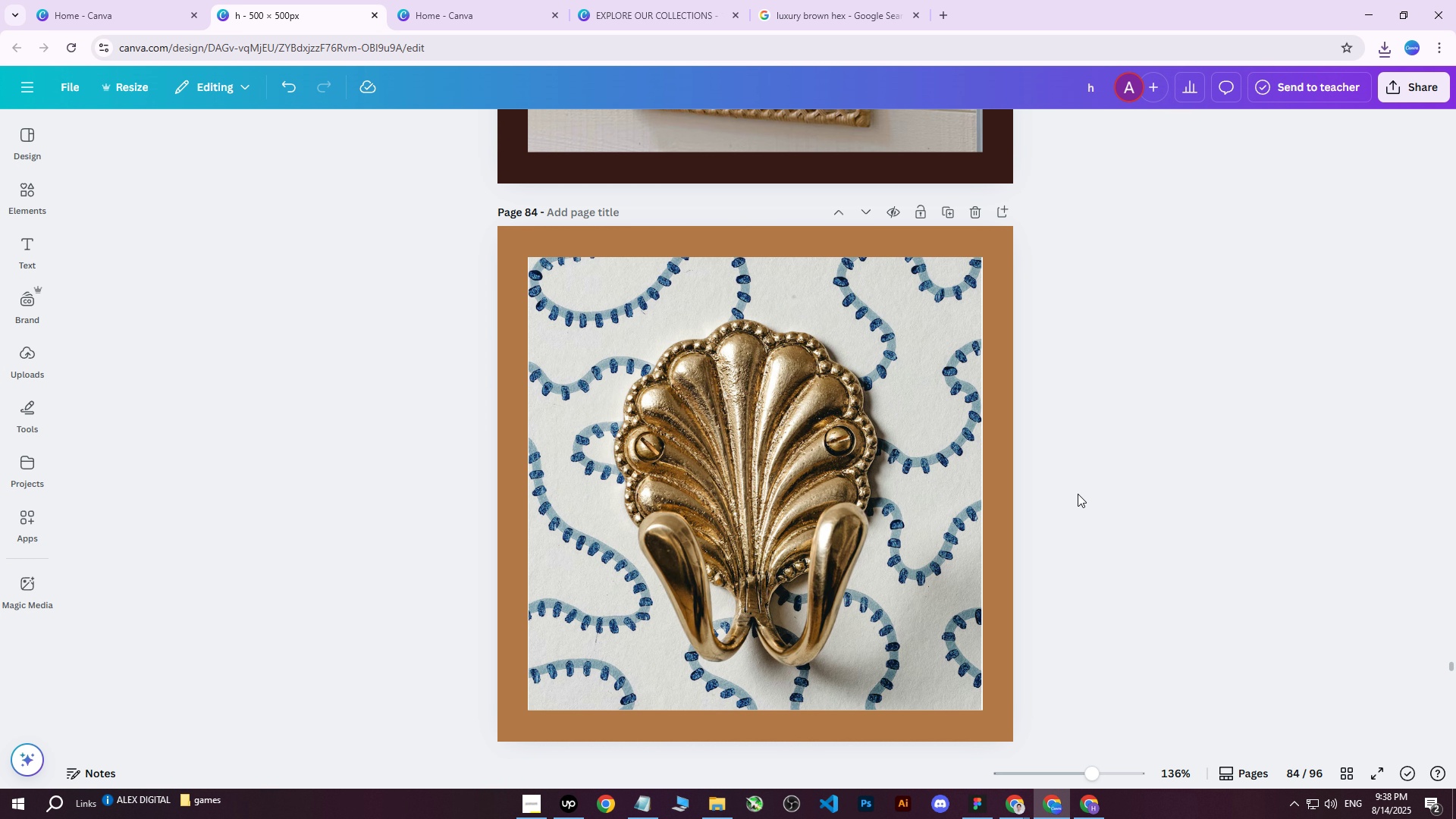 
left_click([881, 522])
 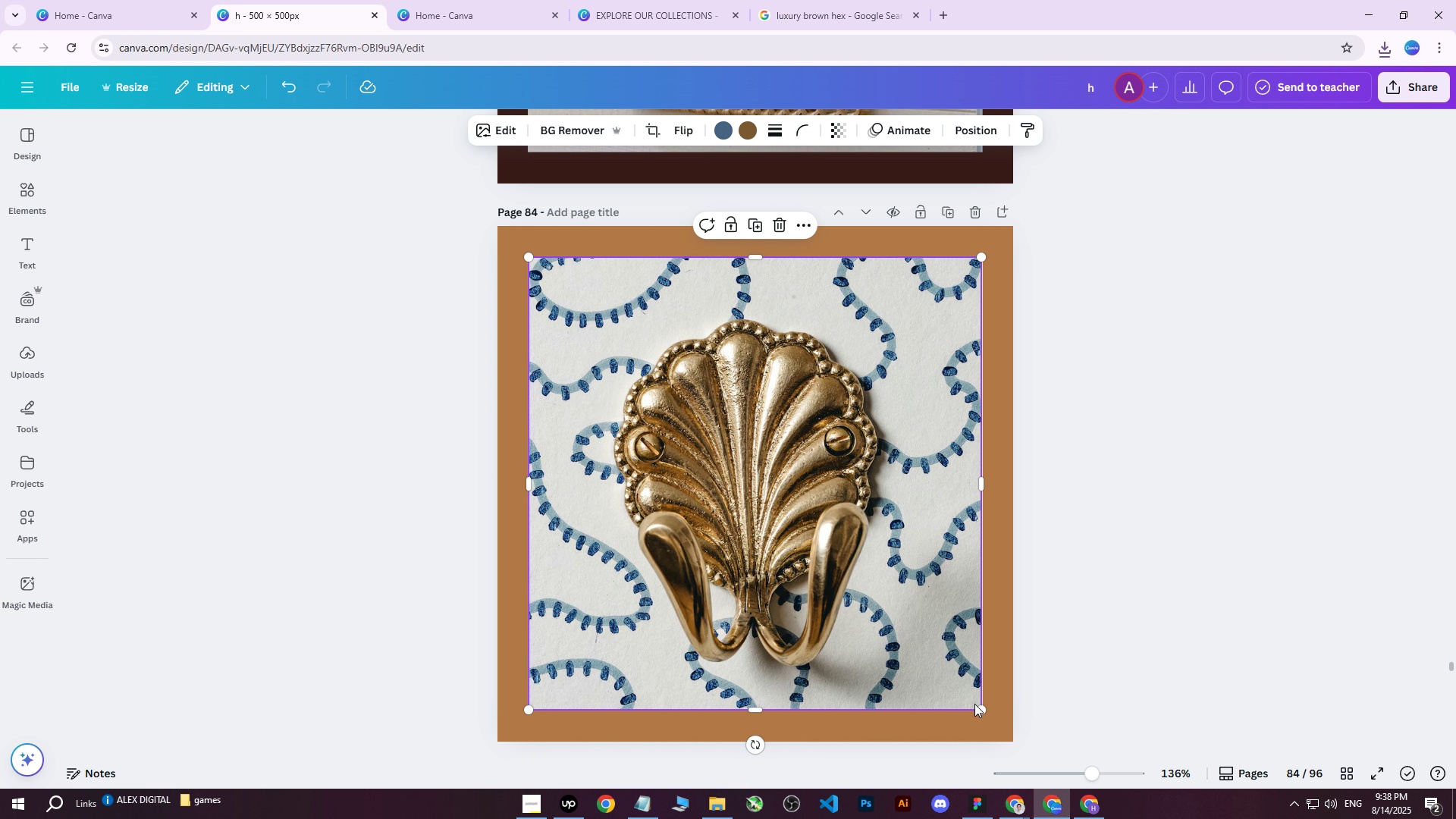 
left_click_drag(start_coordinate=[979, 707], to_coordinate=[986, 713])
 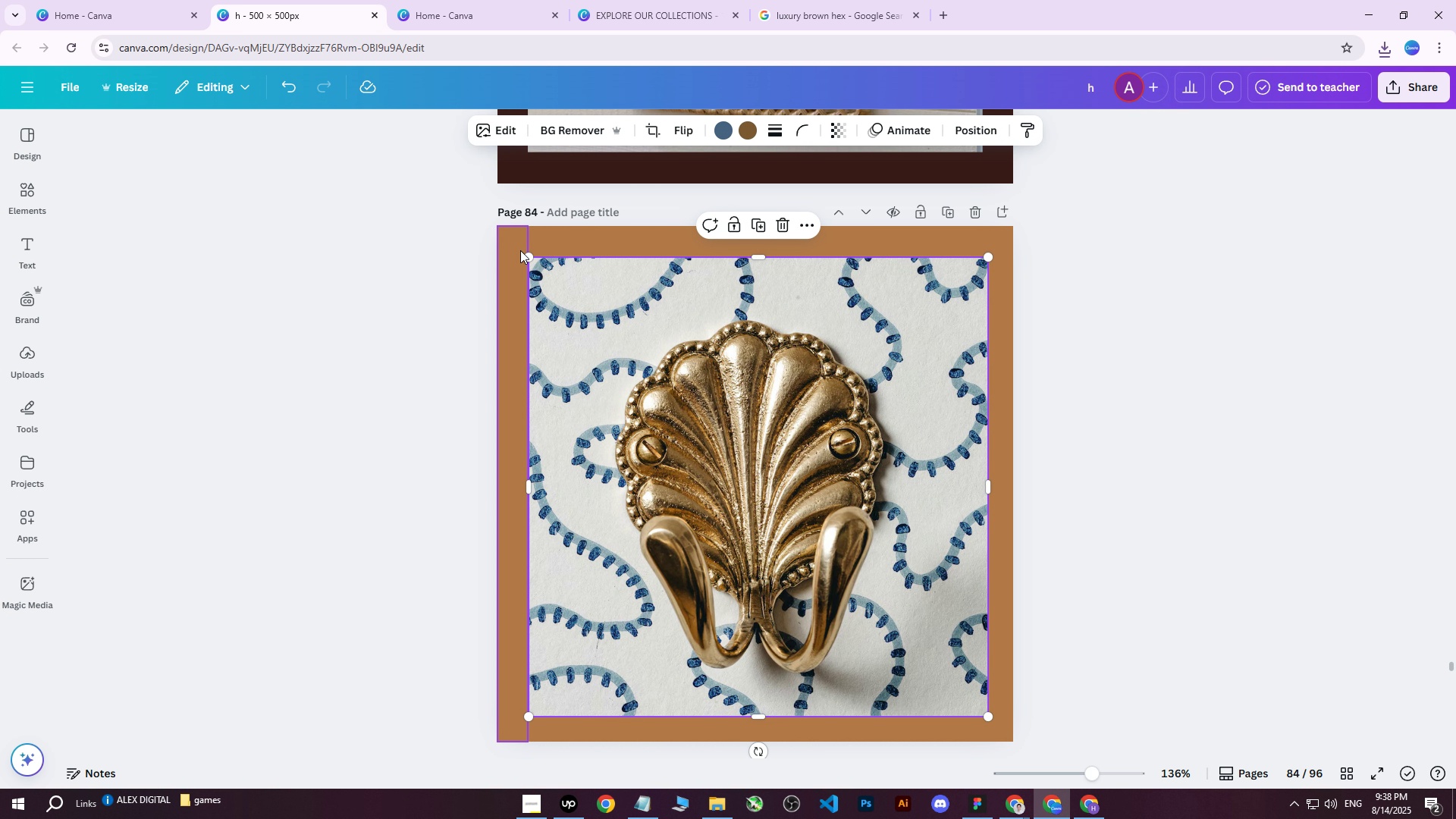 
left_click_drag(start_coordinate=[526, 256], to_coordinate=[521, 252])
 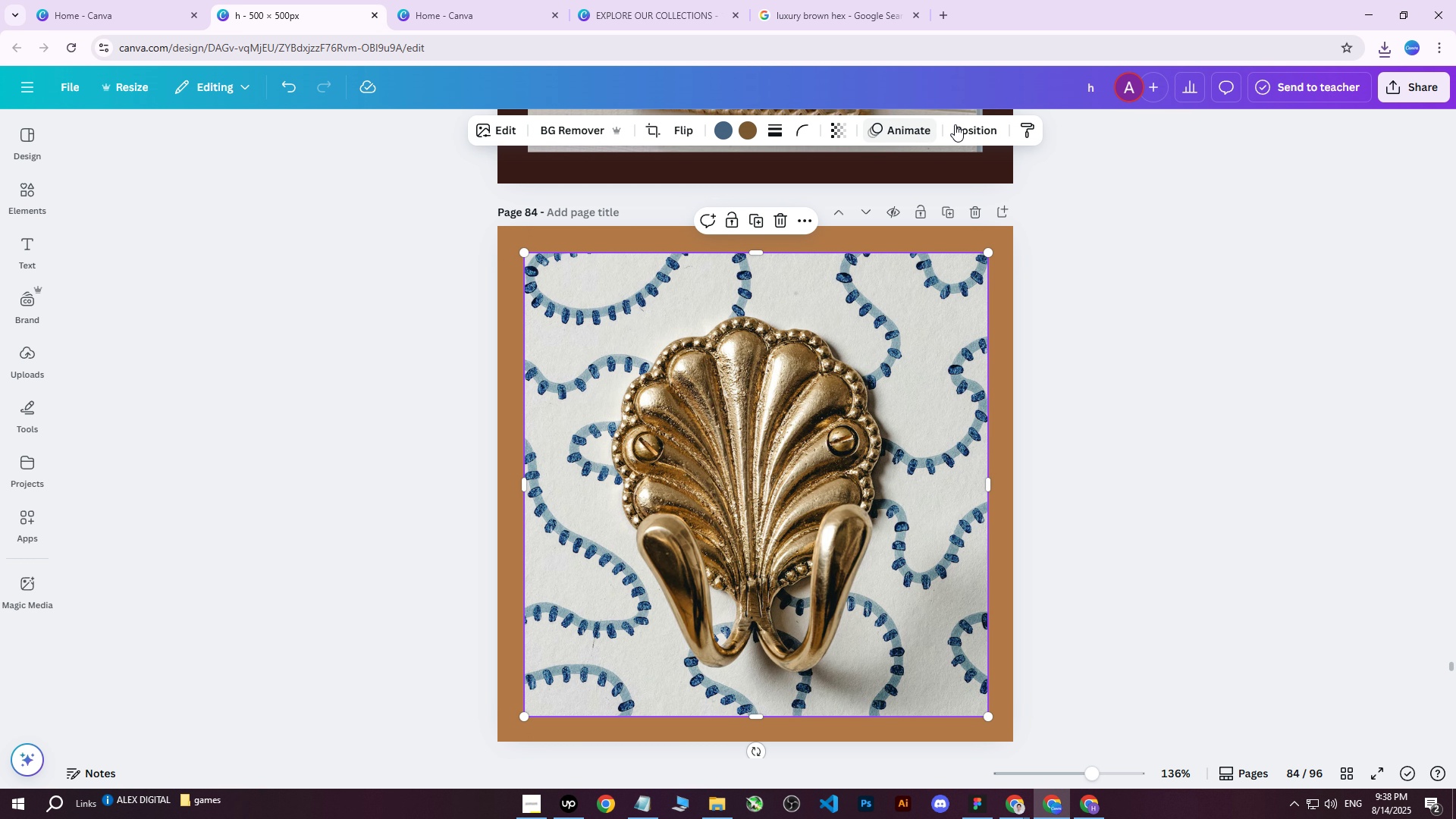 
left_click([966, 124])
 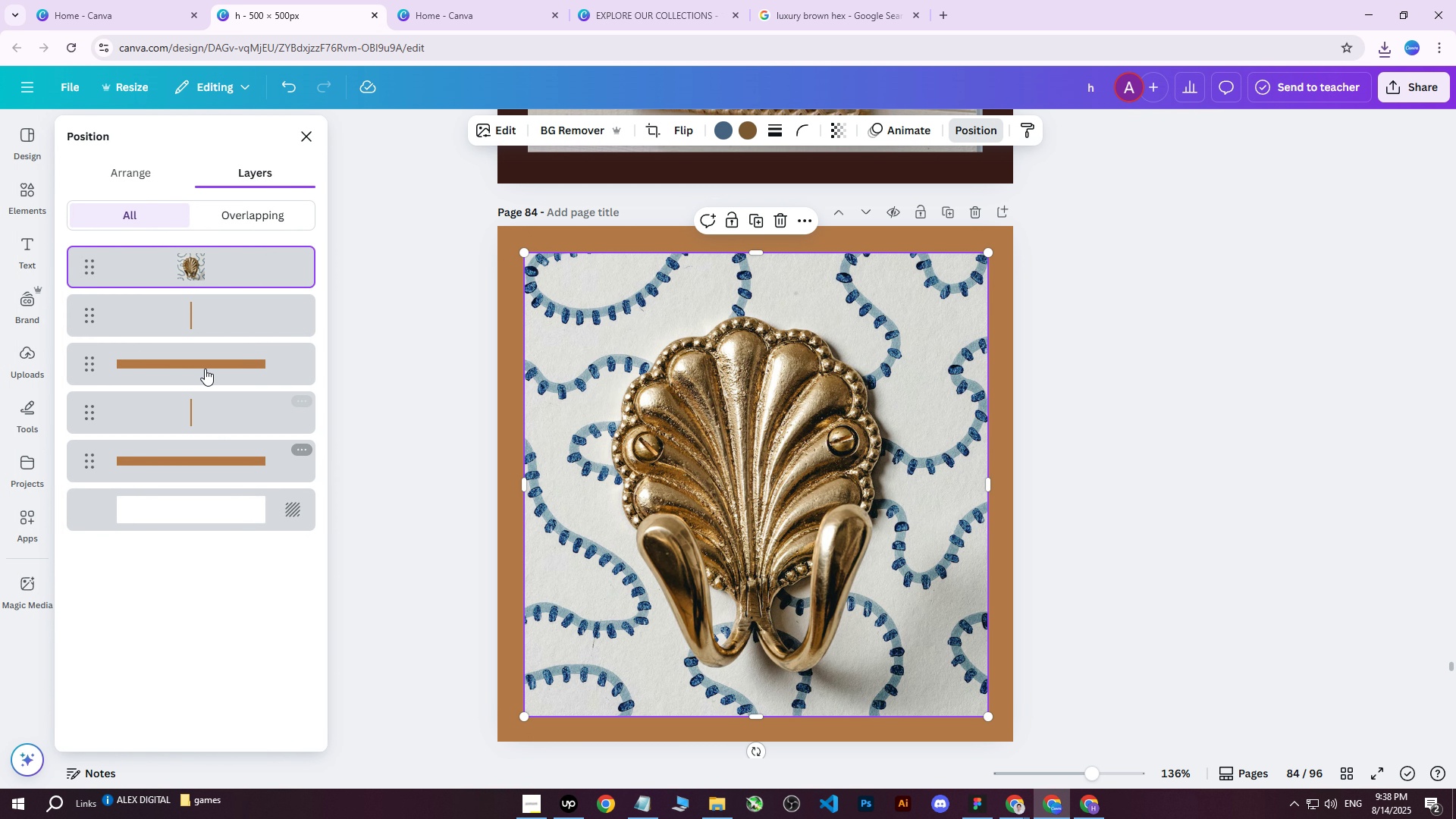 
left_click_drag(start_coordinate=[199, 278], to_coordinate=[195, 478])
 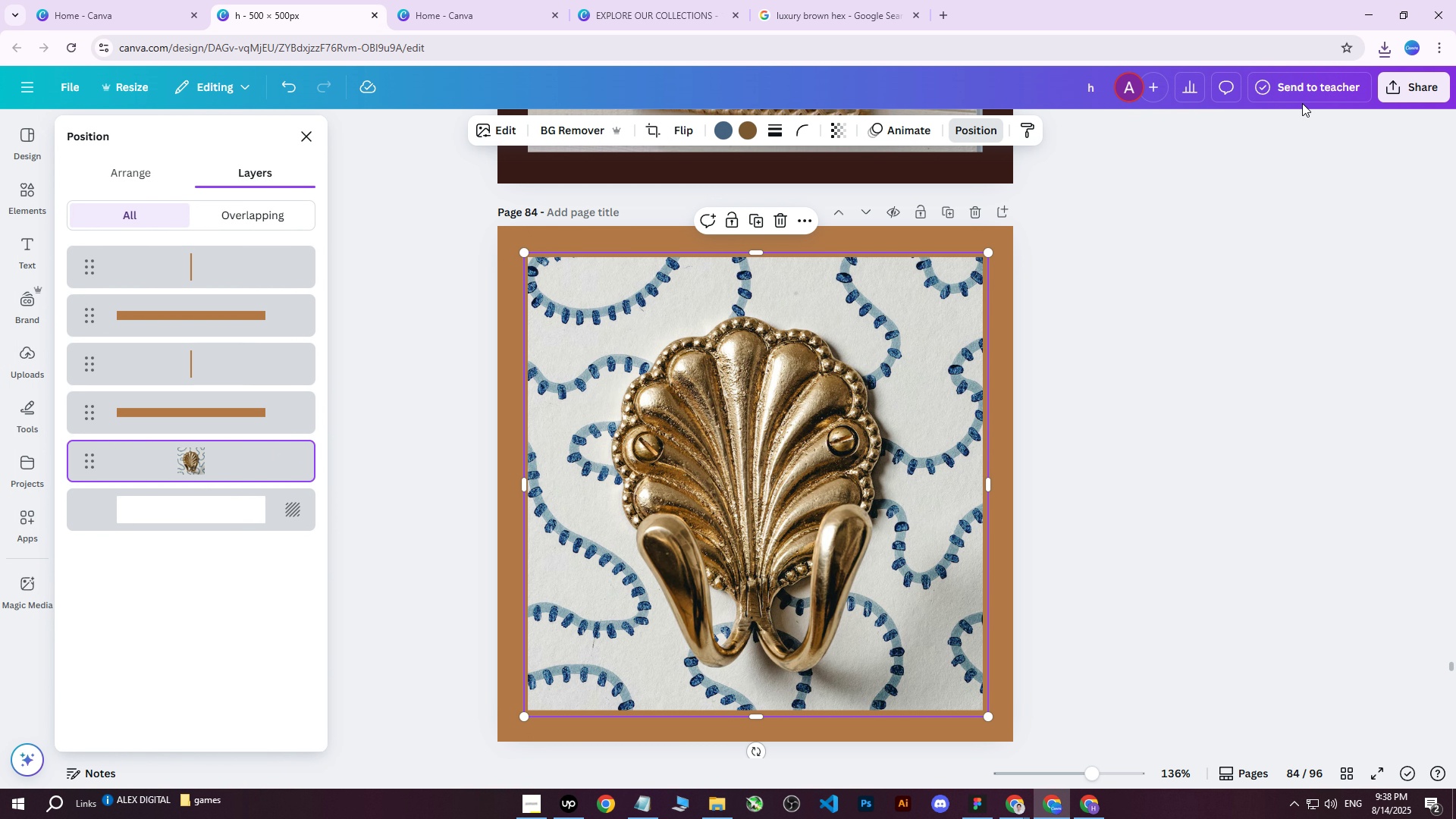 
left_click([1413, 87])
 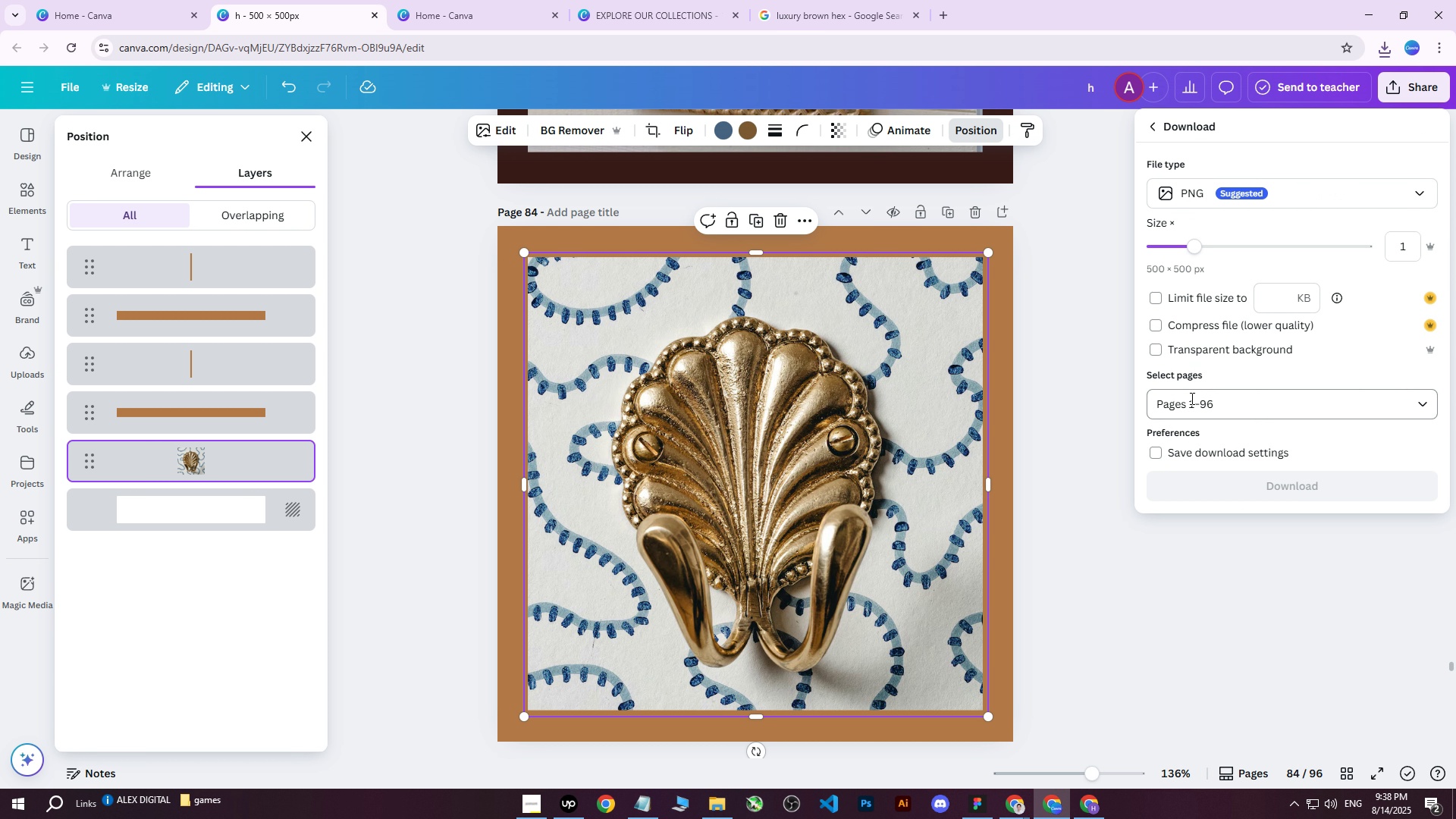 
double_click([1205, 413])
 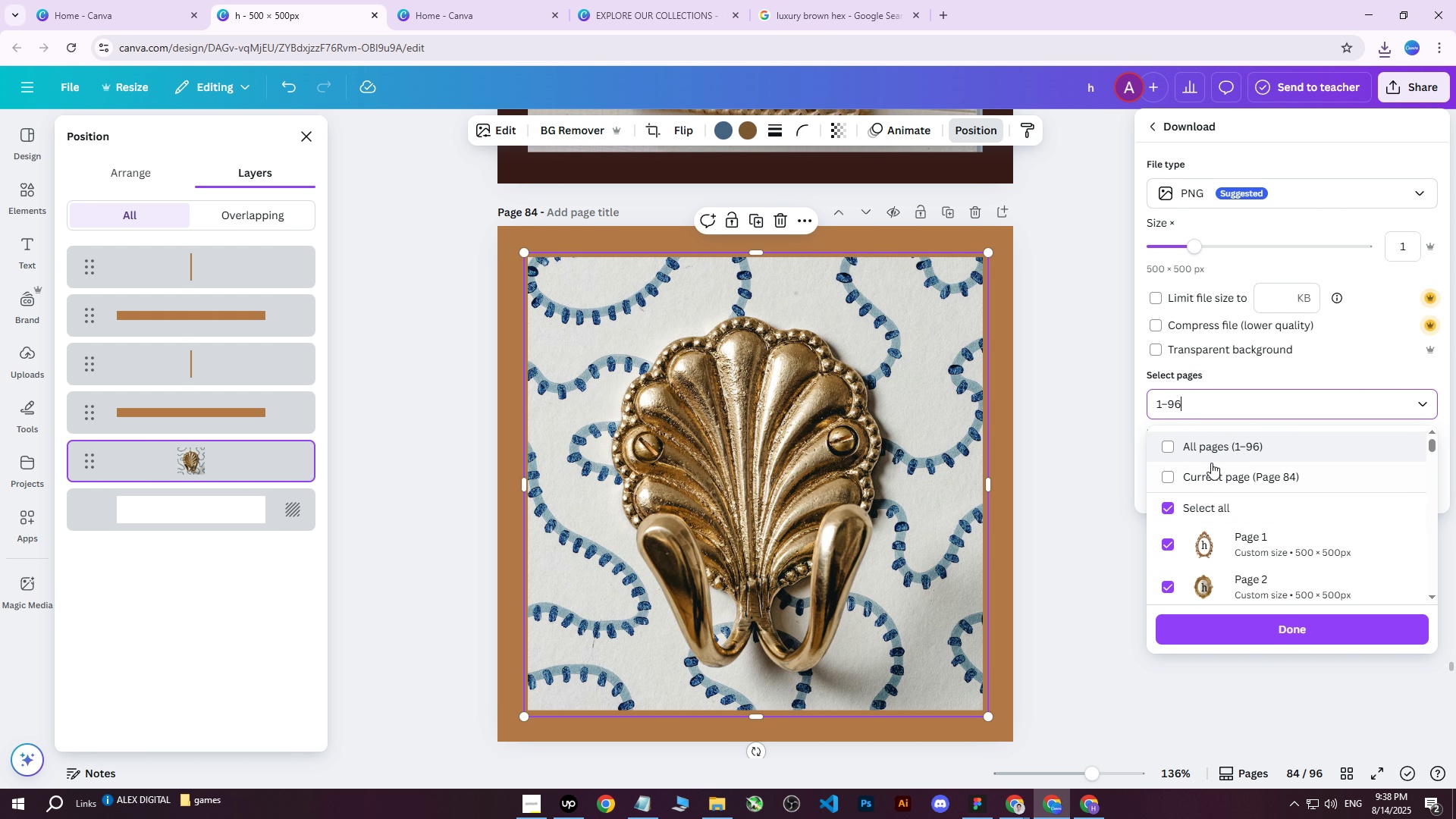 
triple_click([1211, 463])
 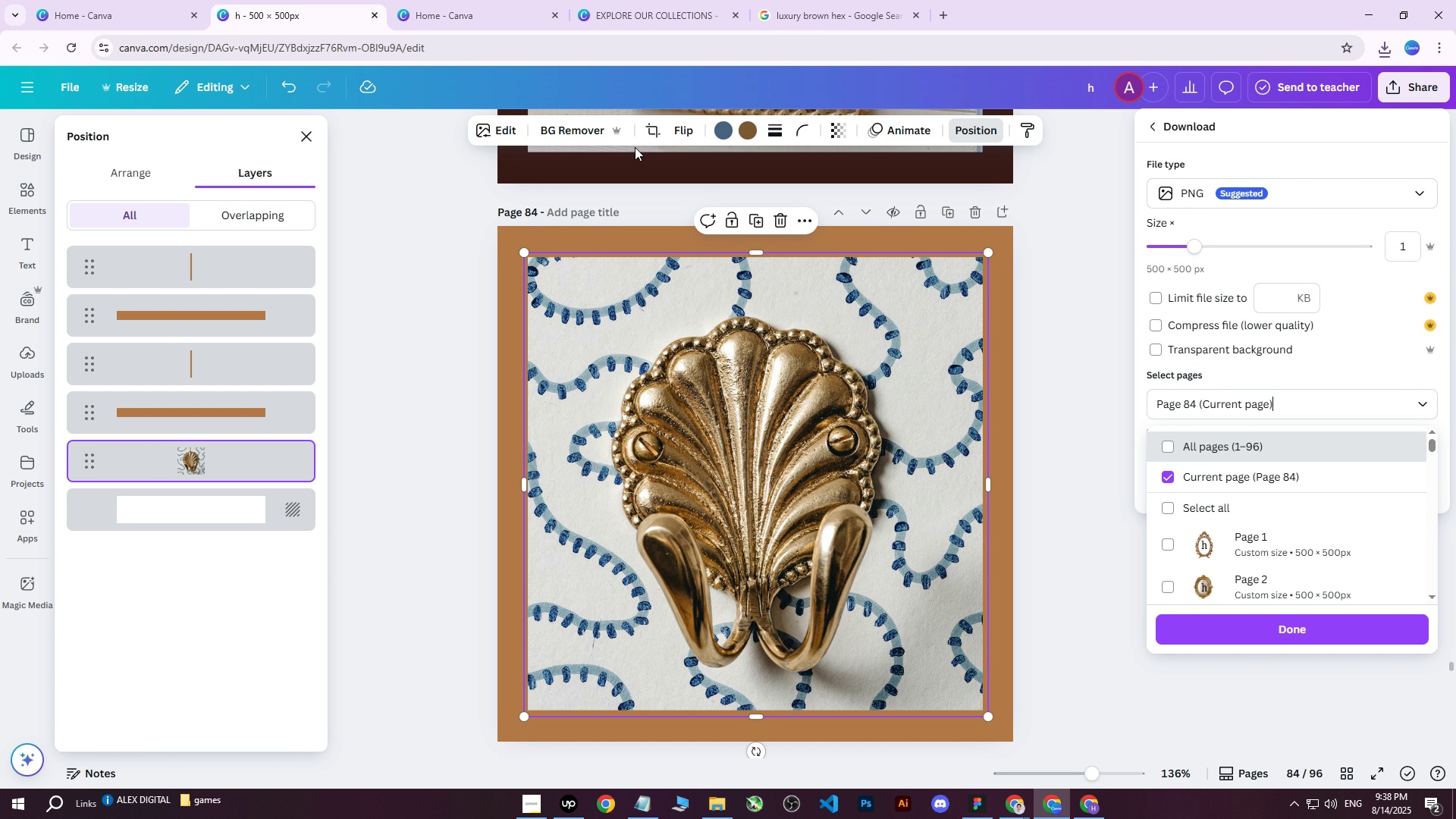 
double_click([592, 256])
 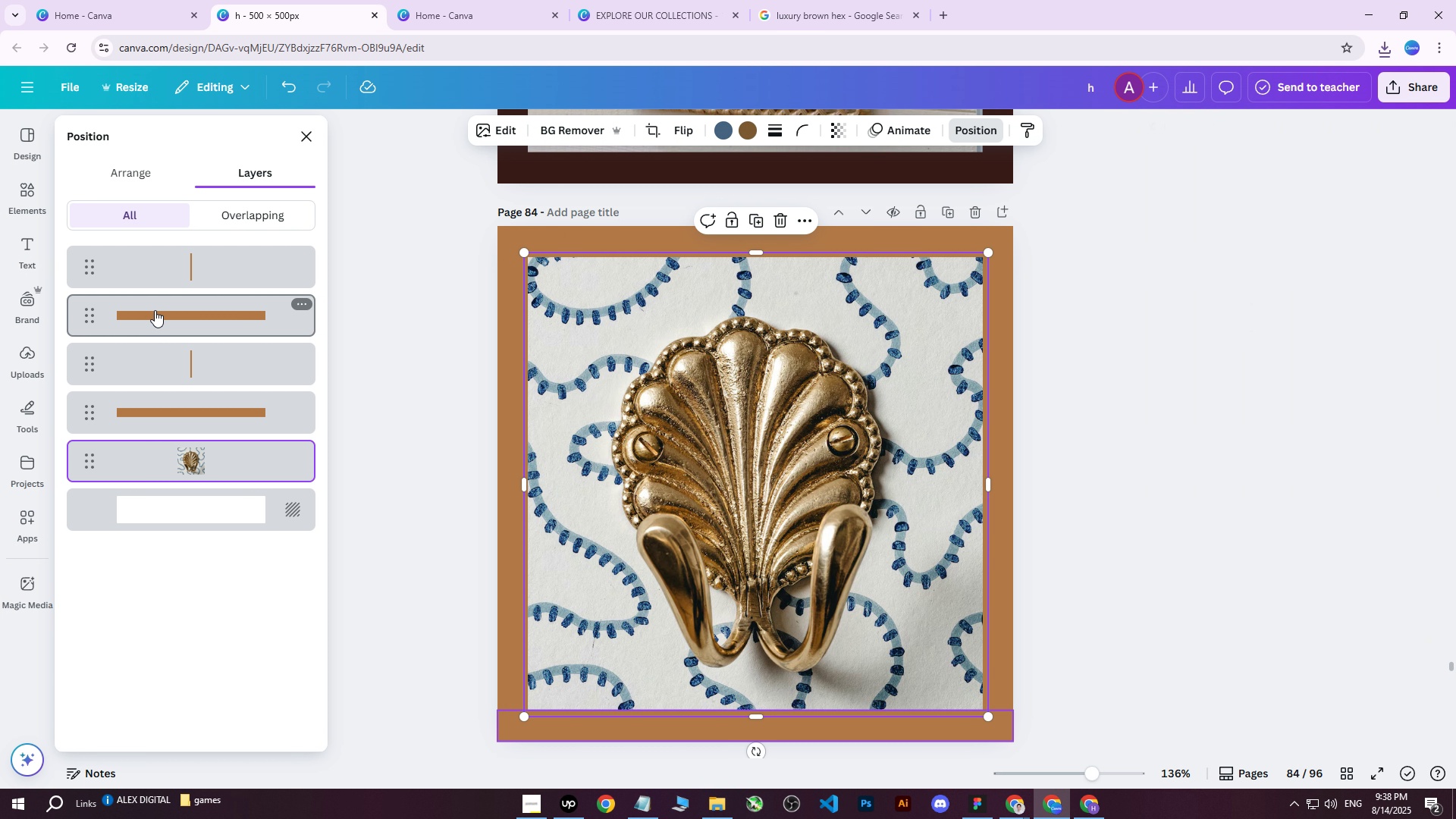 
left_click([149, 266])
 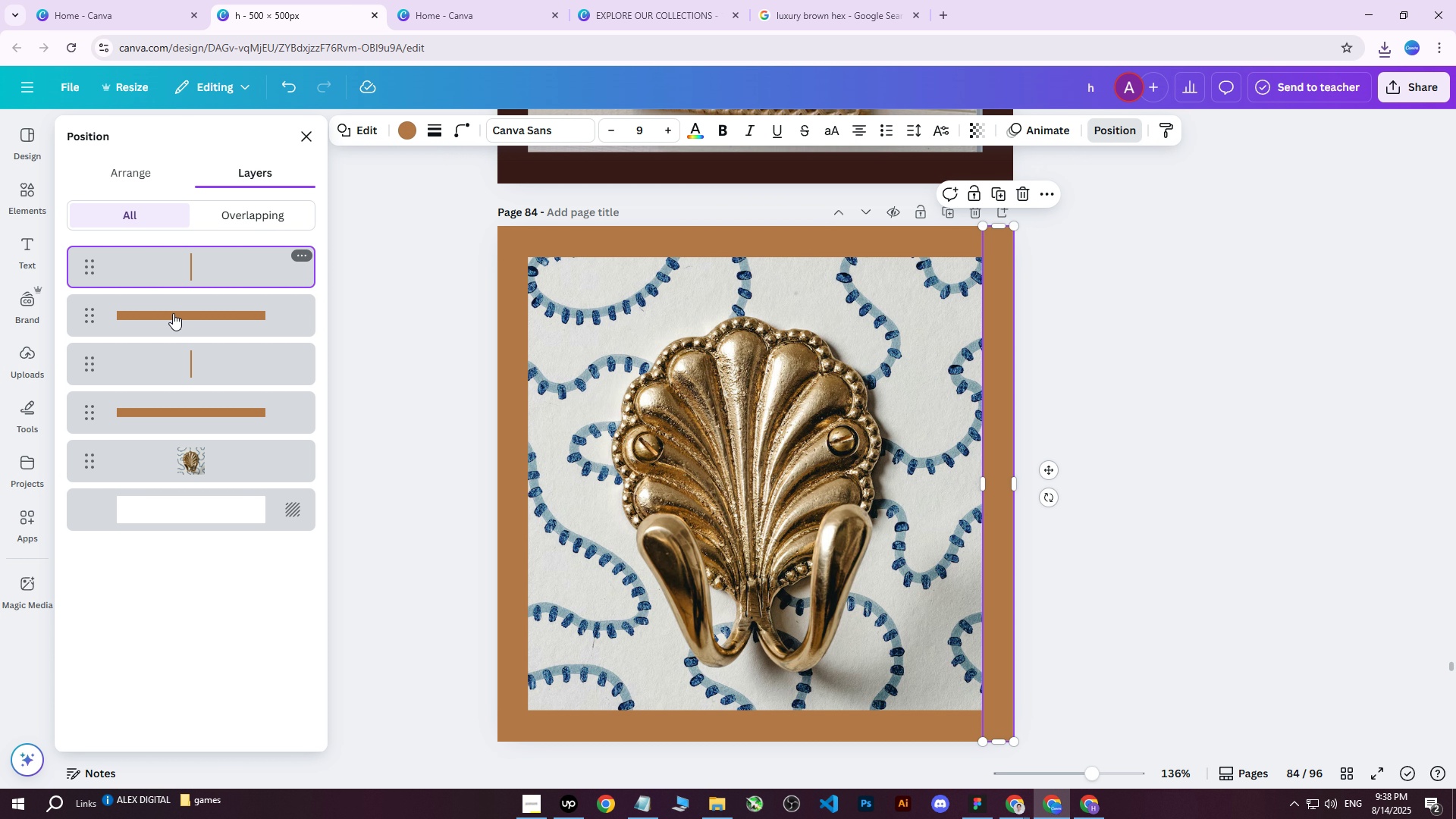 
hold_key(key=ShiftLeft, duration=0.41)
double_click([197, 422])
 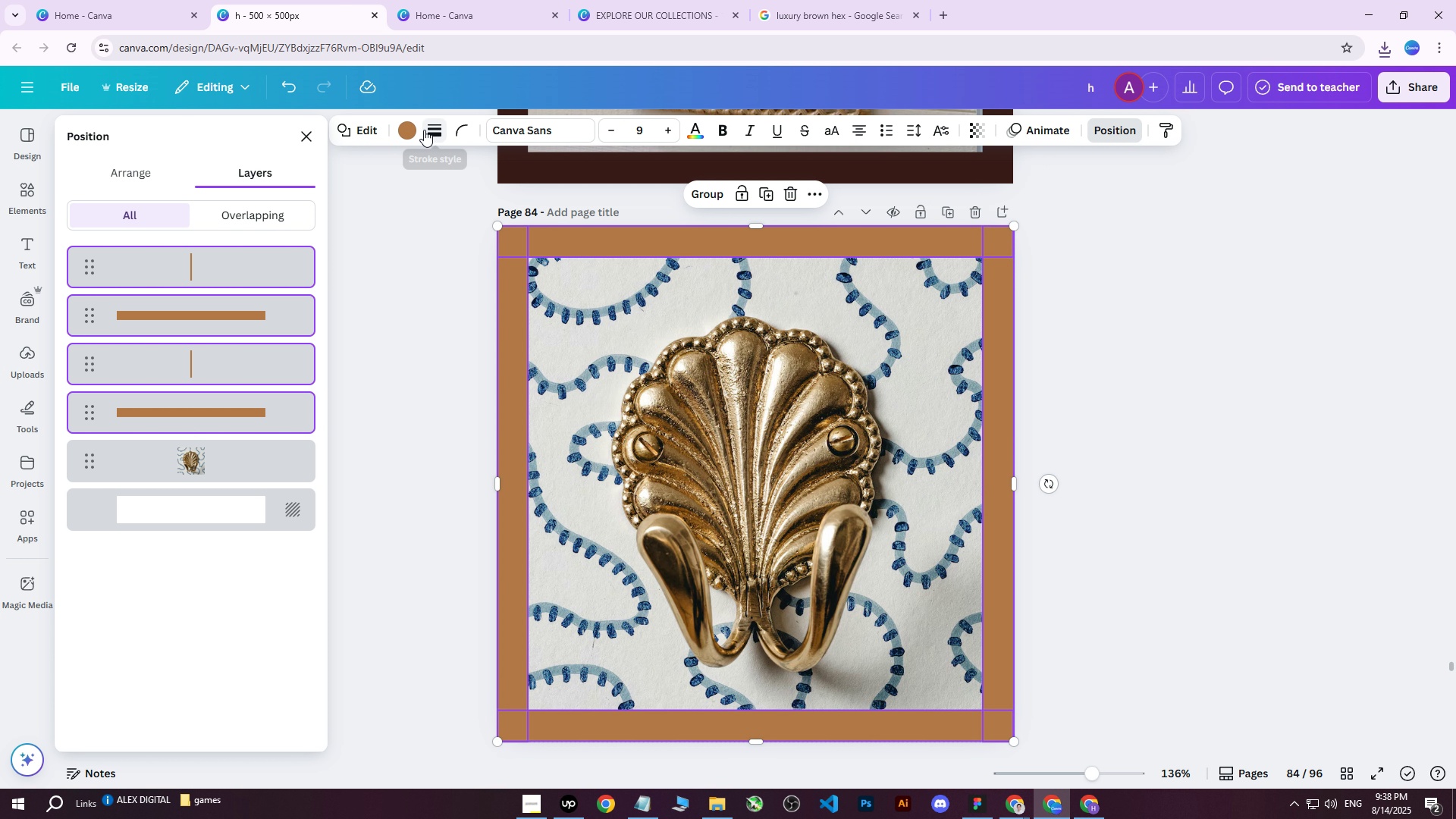 
left_click([413, 135])
 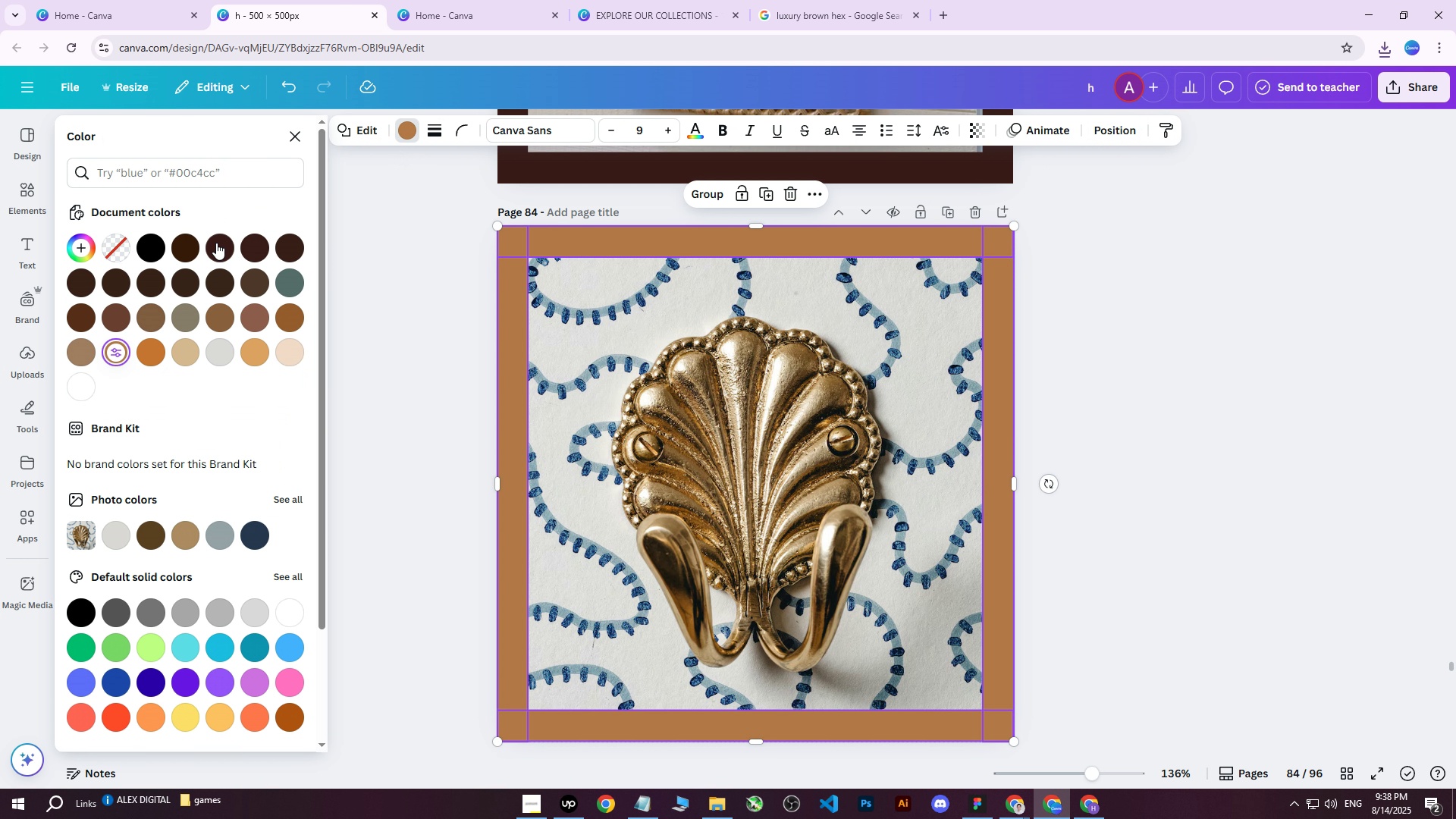 
left_click([209, 244])
 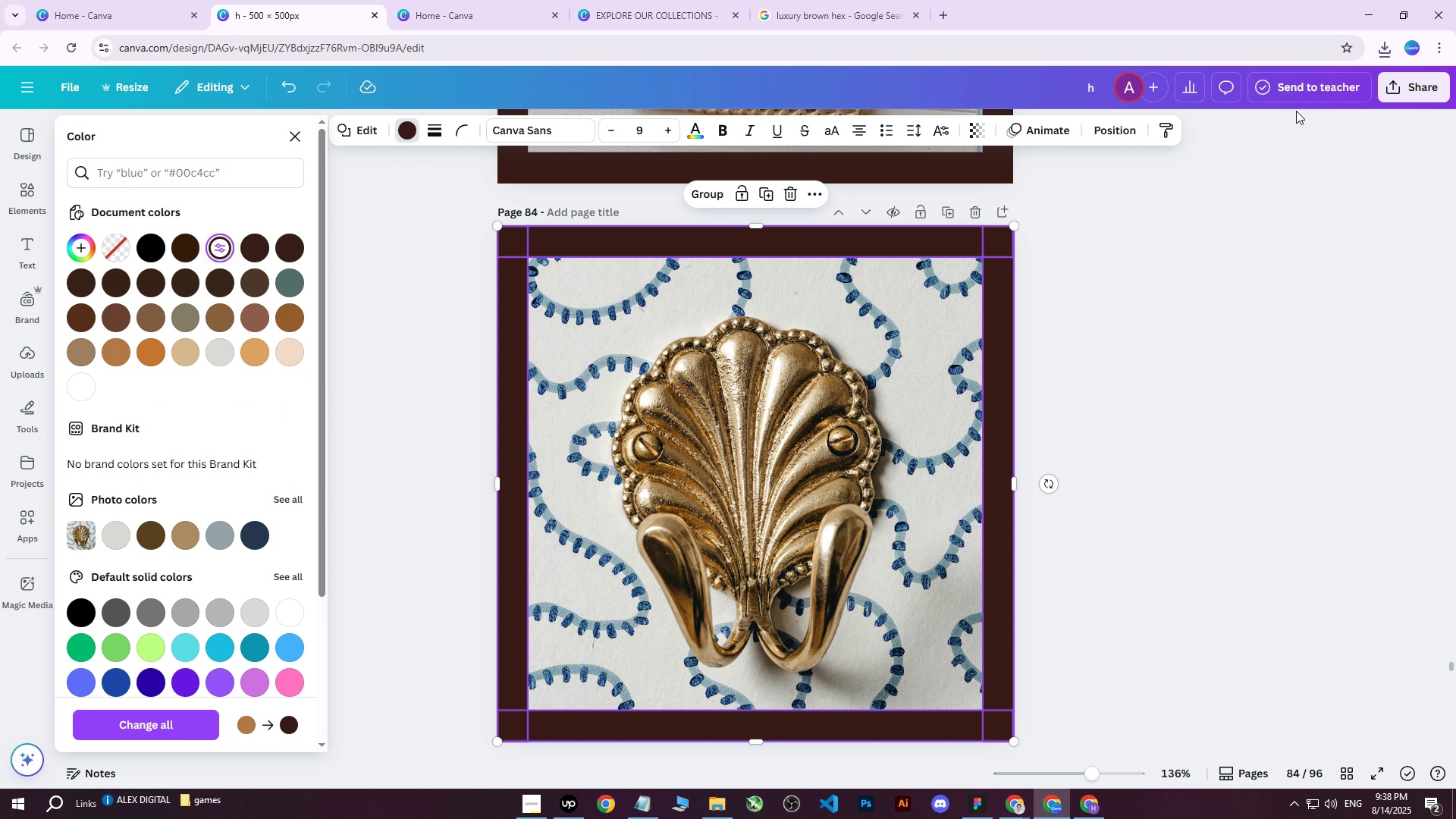 
left_click([1409, 93])
 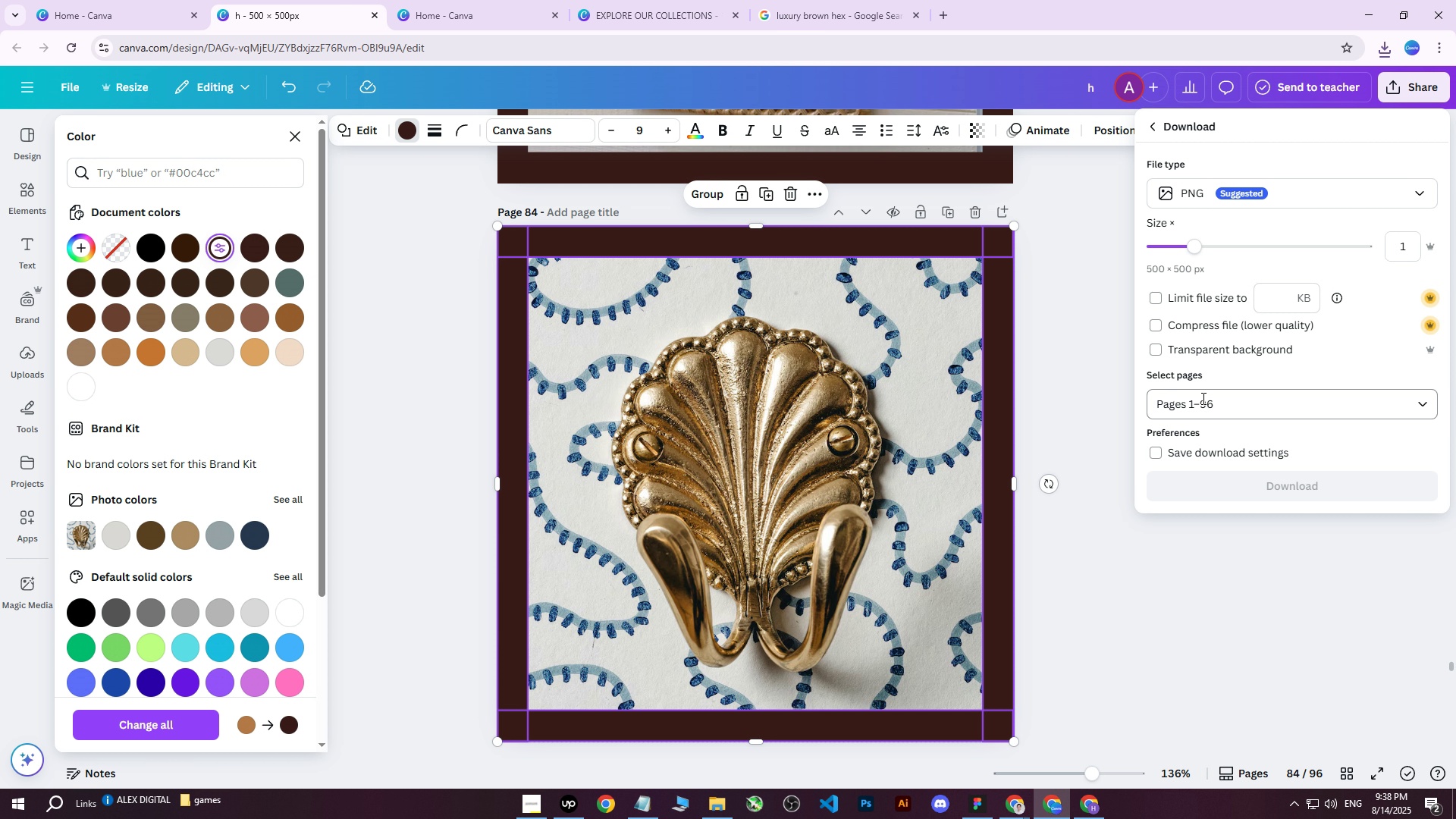 
double_click([1213, 450])
 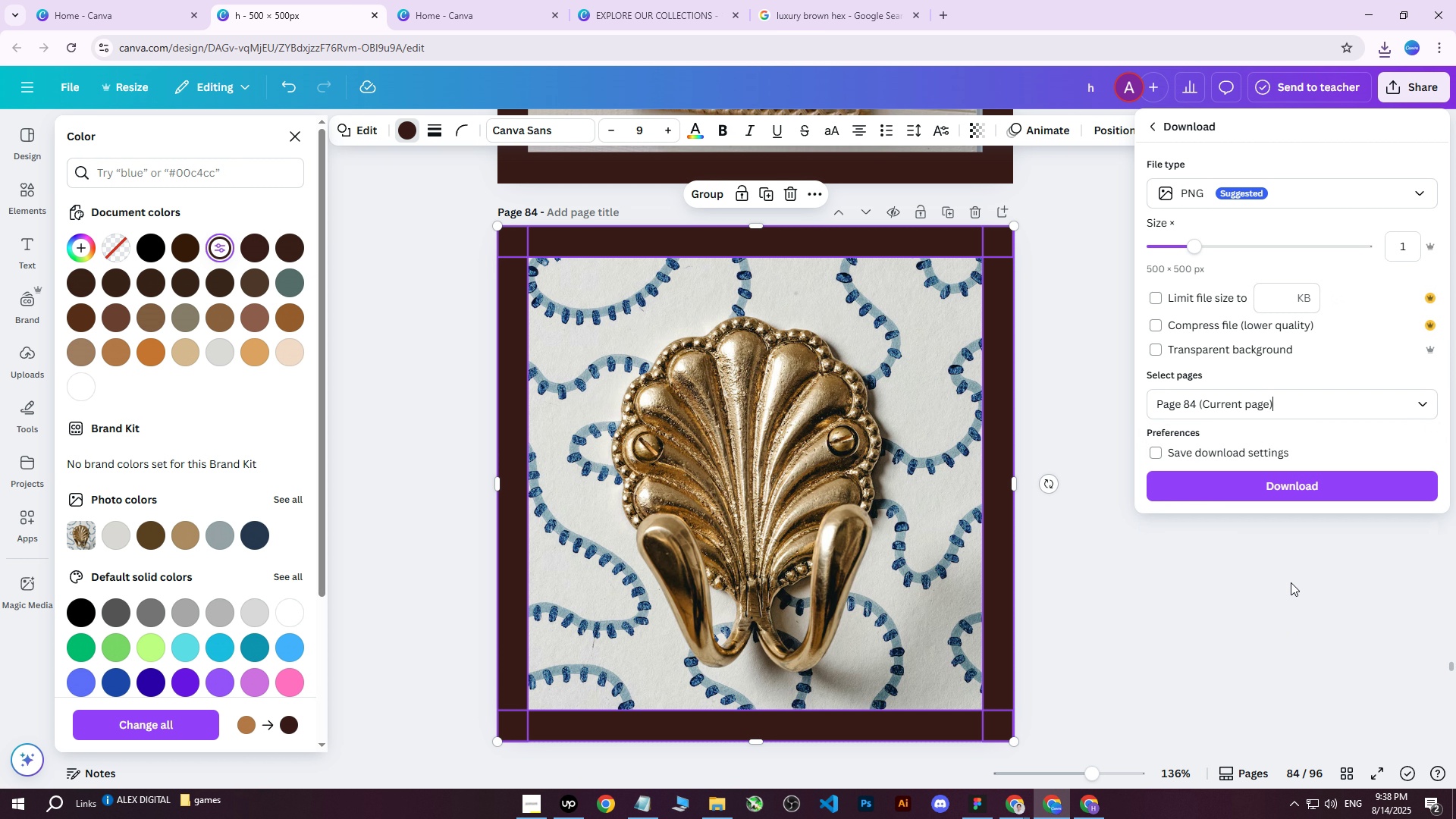 
triple_click([1310, 481])
 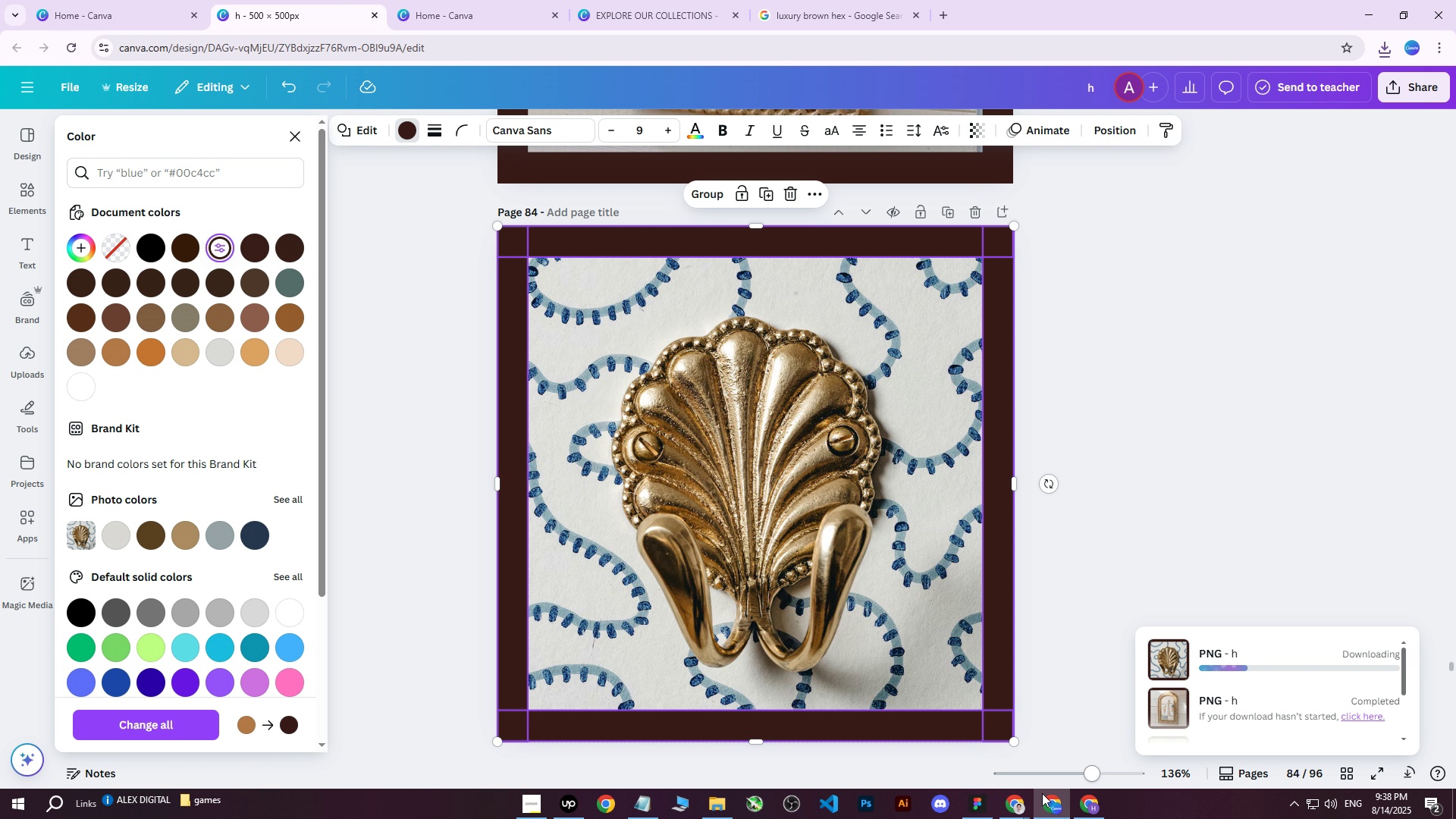 
left_click([1089, 810])
 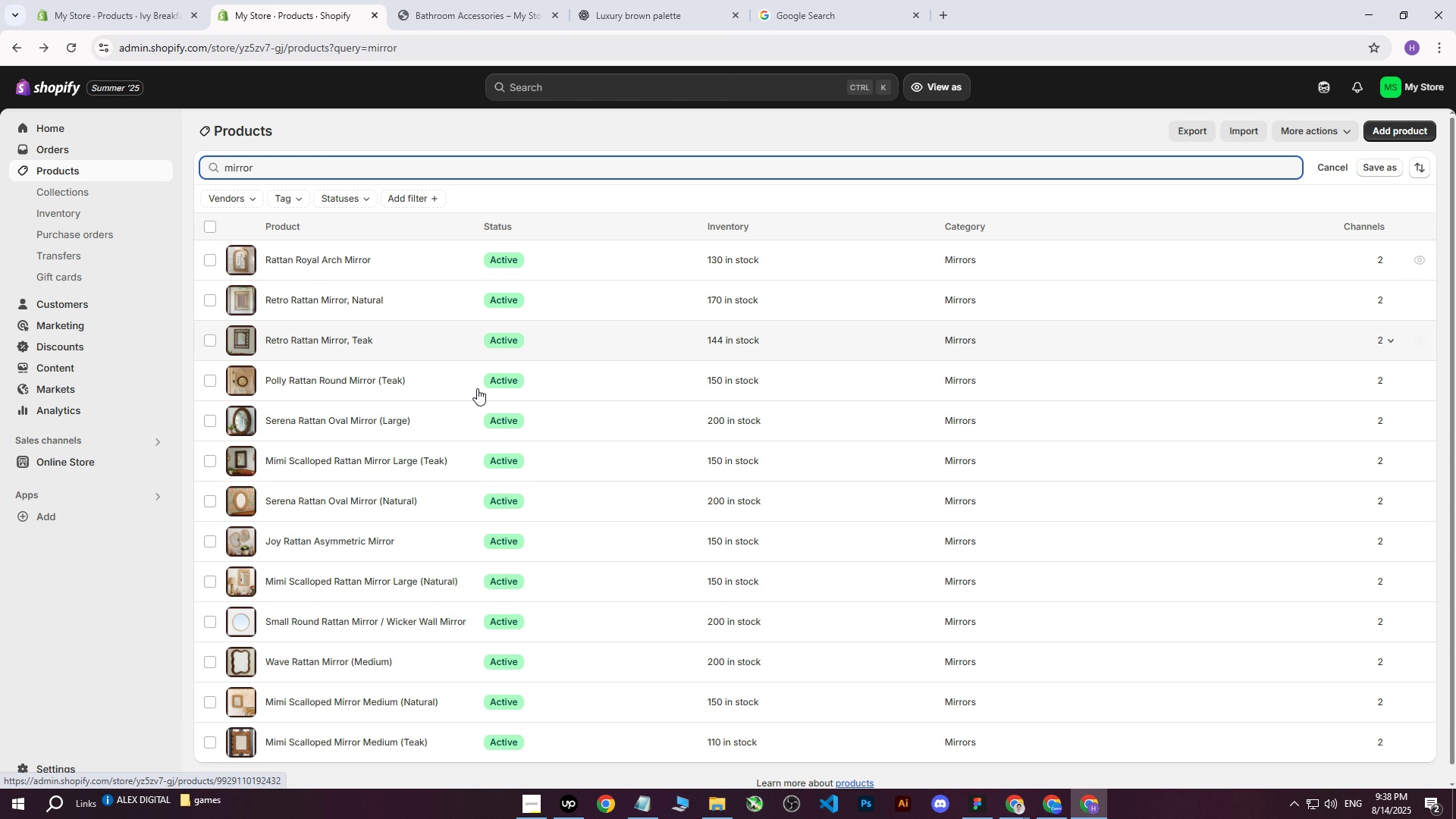 
left_click([1059, 804])
 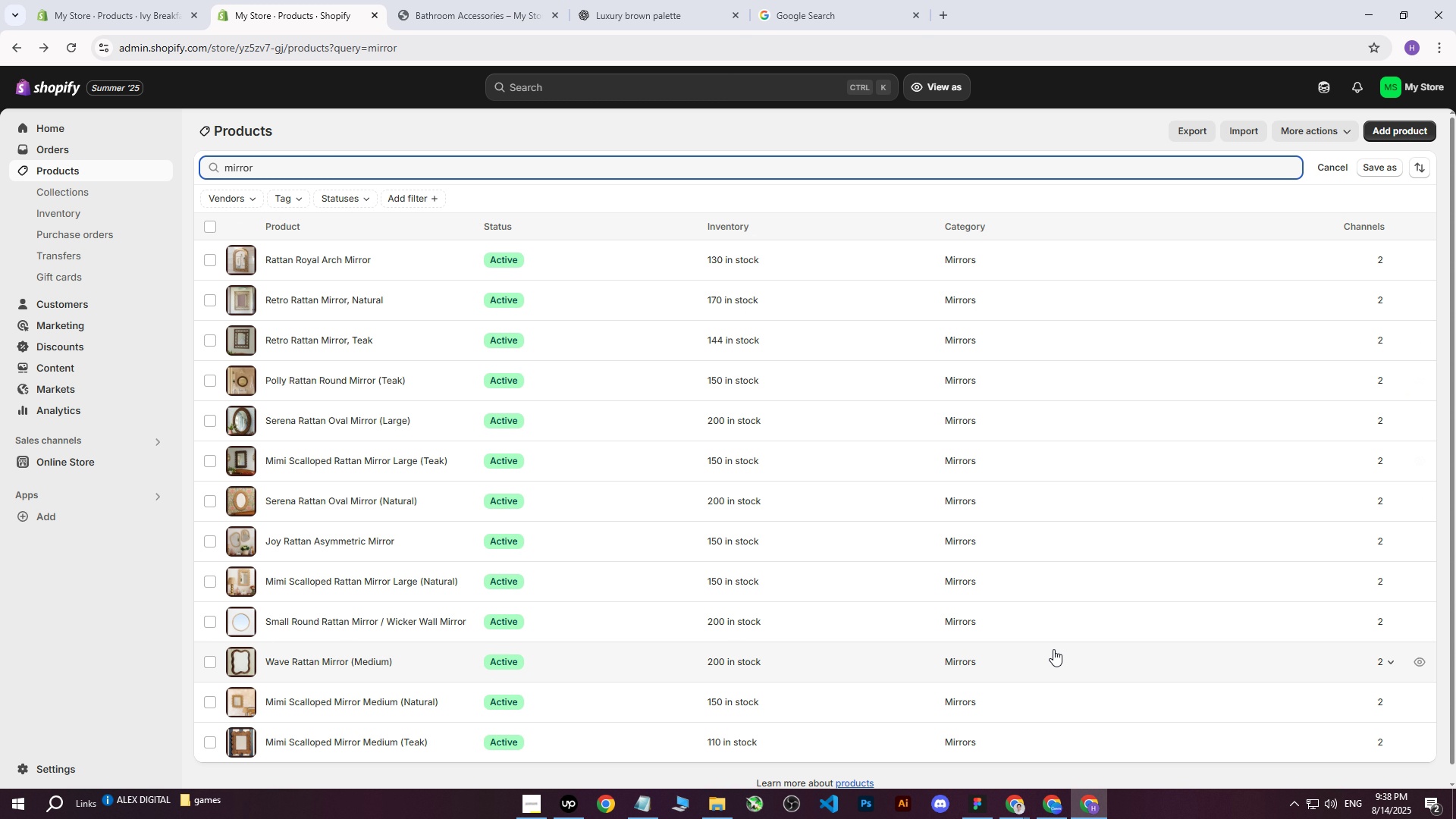 
left_click_drag(start_coordinate=[466, 165], to_coordinate=[149, 170])
 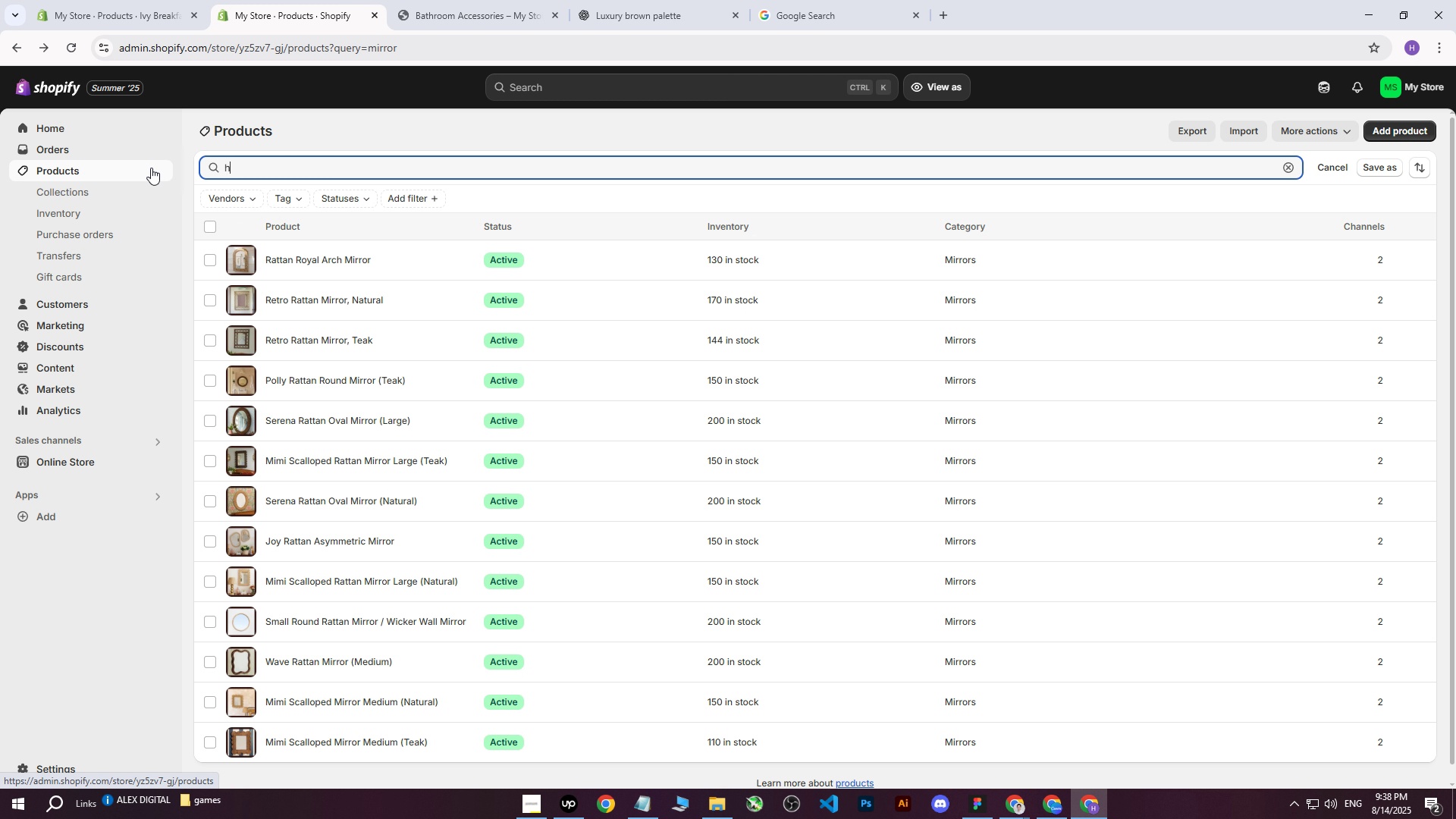 
type(hook)
 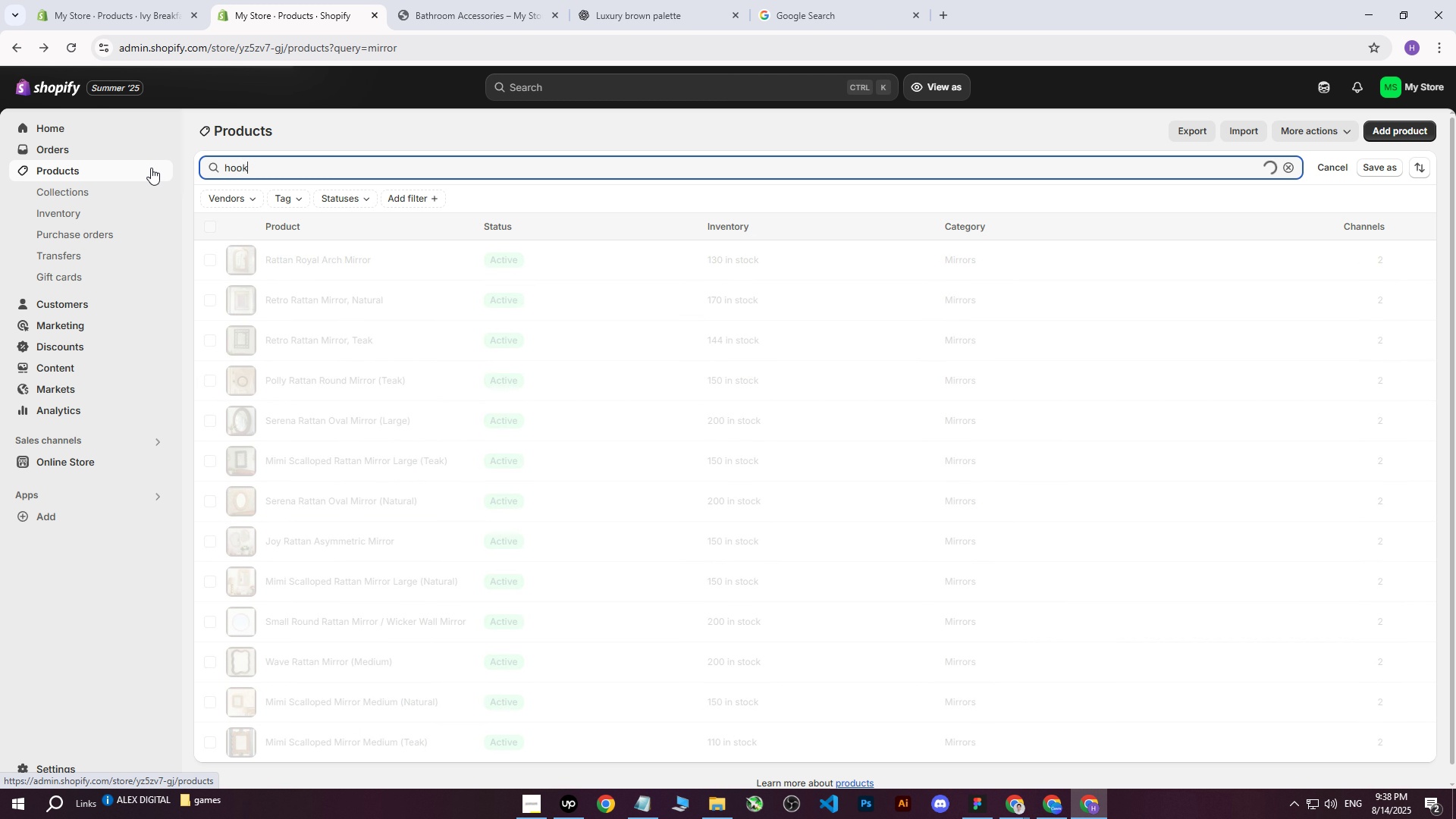 
key(Enter)
 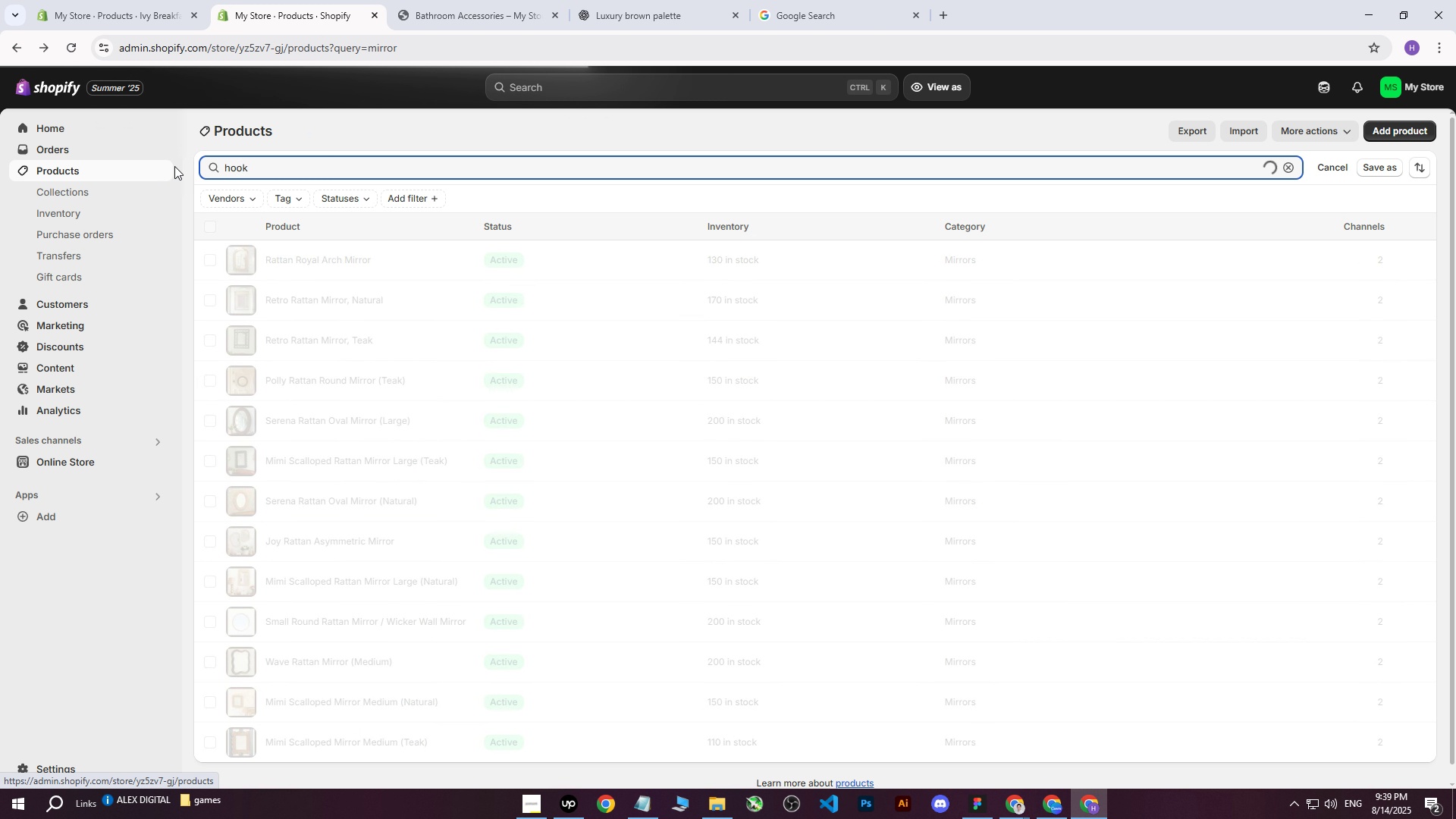 
key(Enter)
 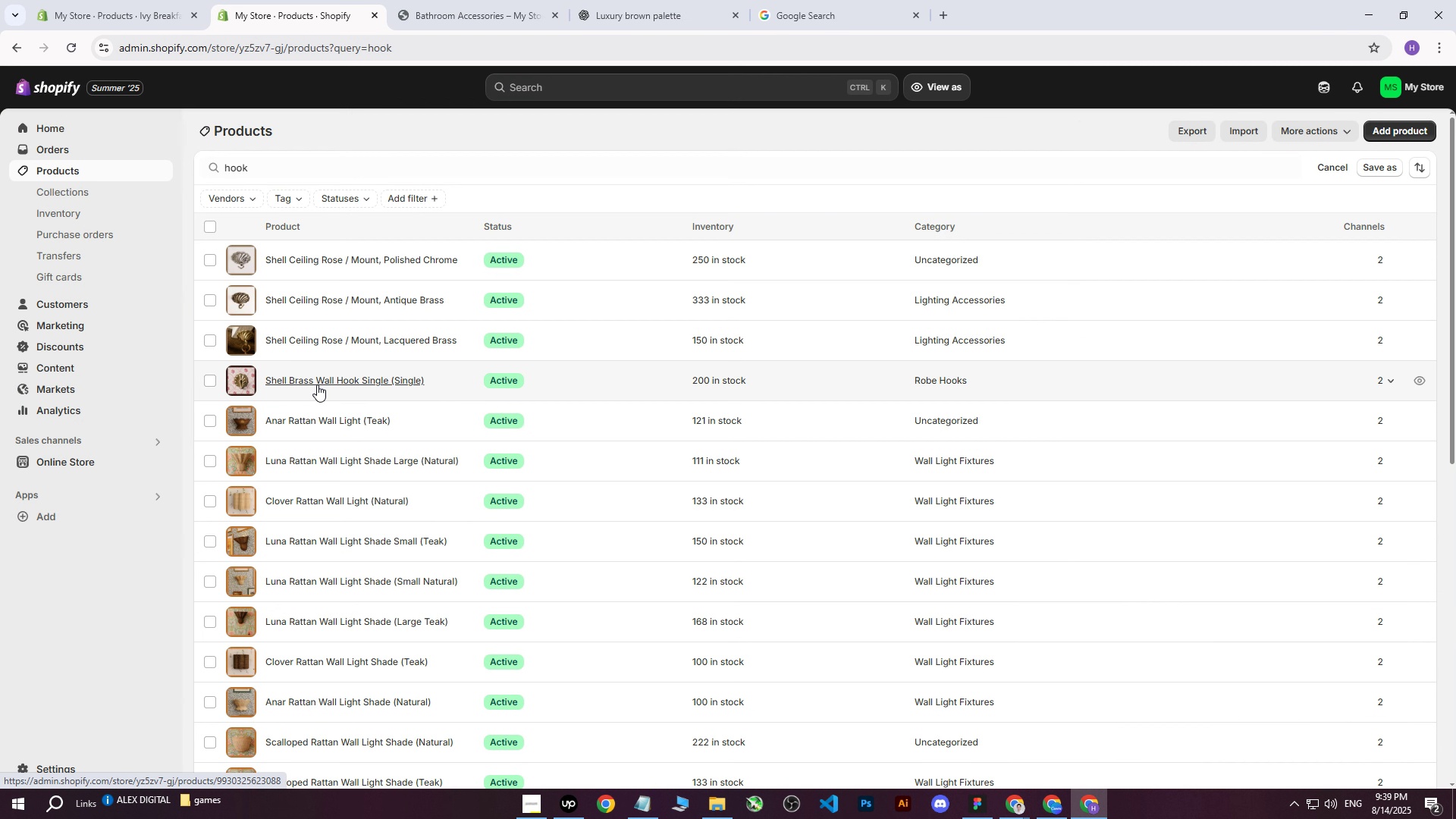 
wait(5.19)
 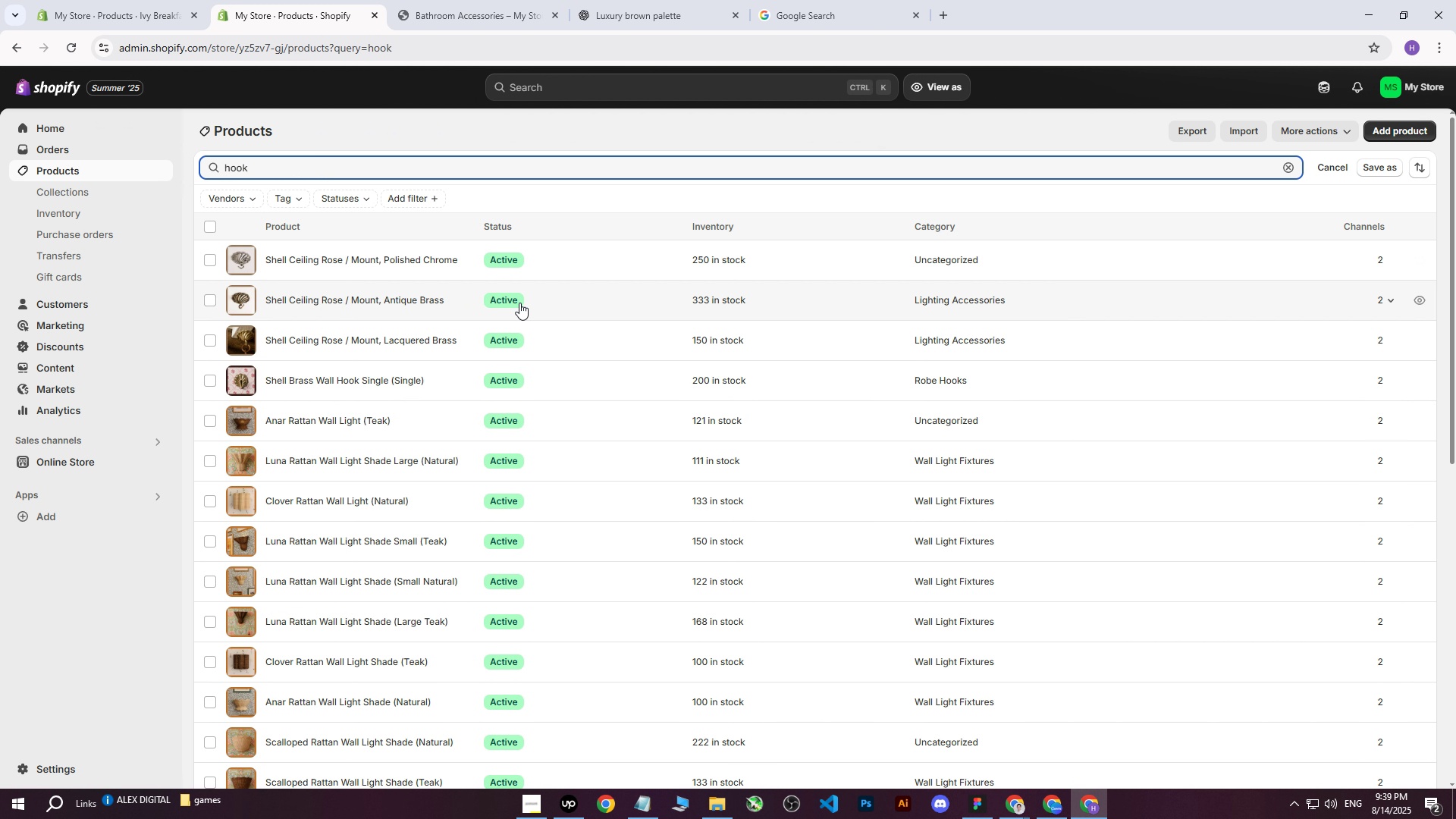 
scroll: coordinate [348, 372], scroll_direction: down, amount: 4.0
 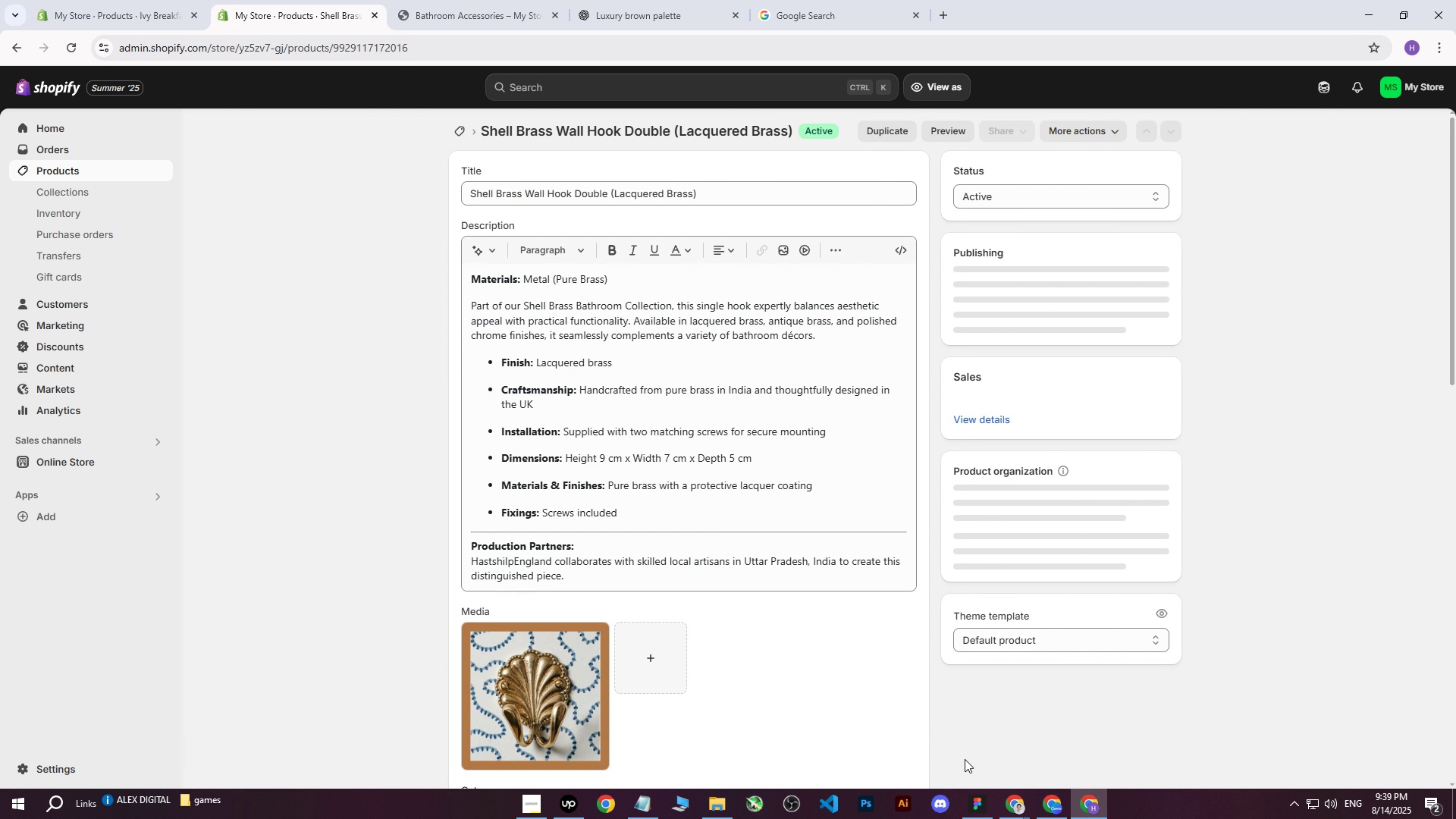 
left_click([1050, 810])
 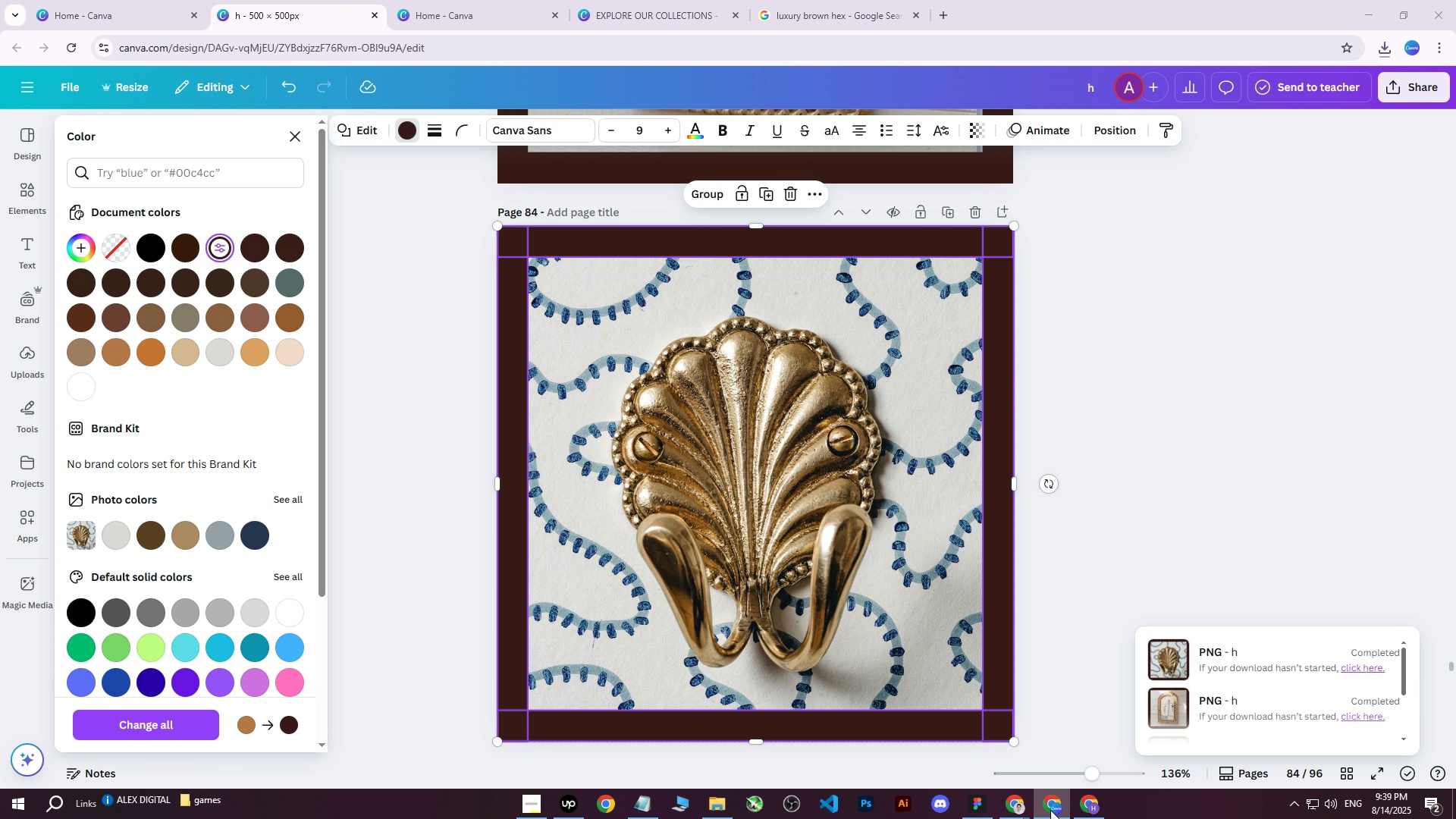 
left_click([1050, 810])
 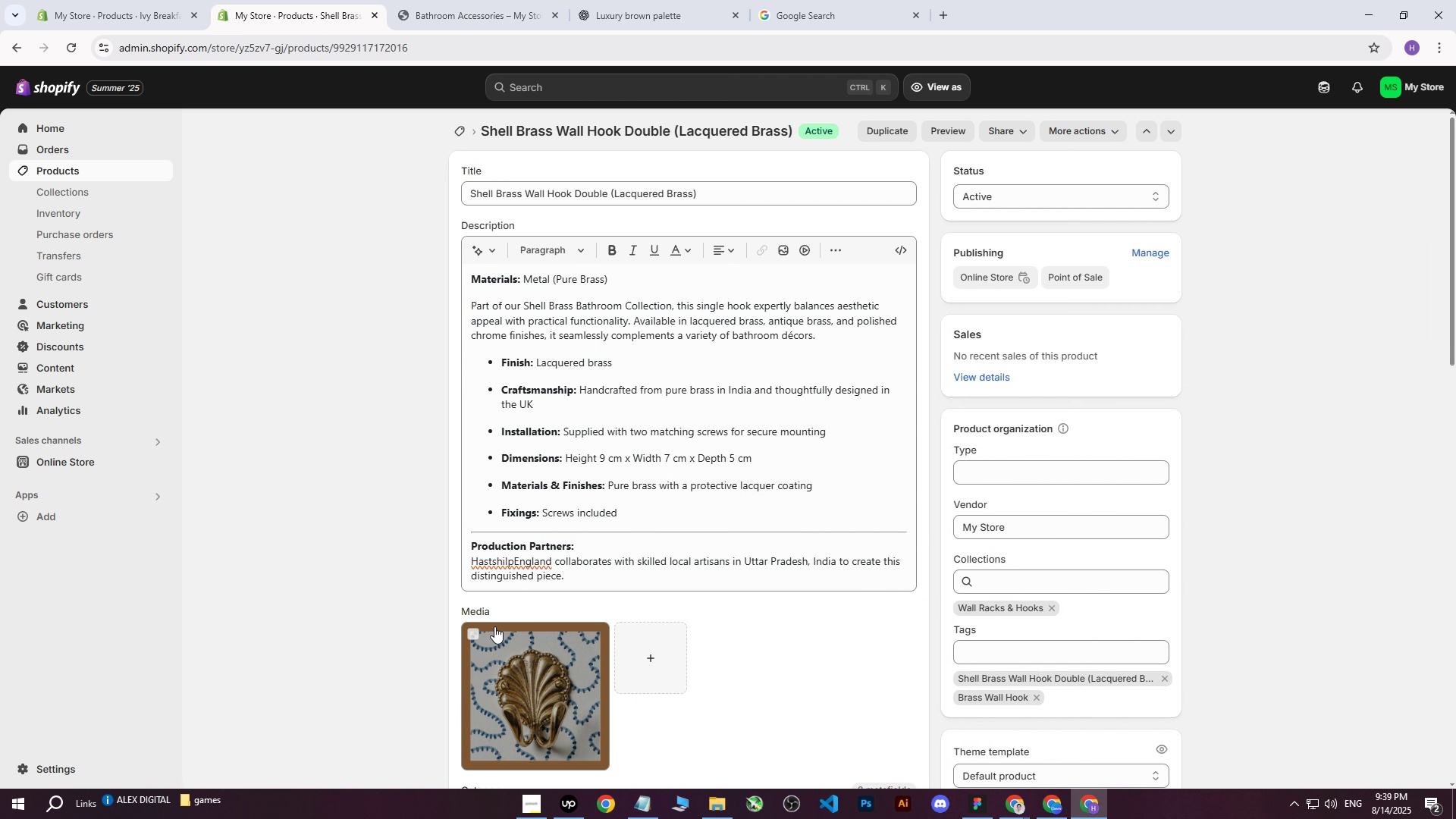 
left_click([474, 632])
 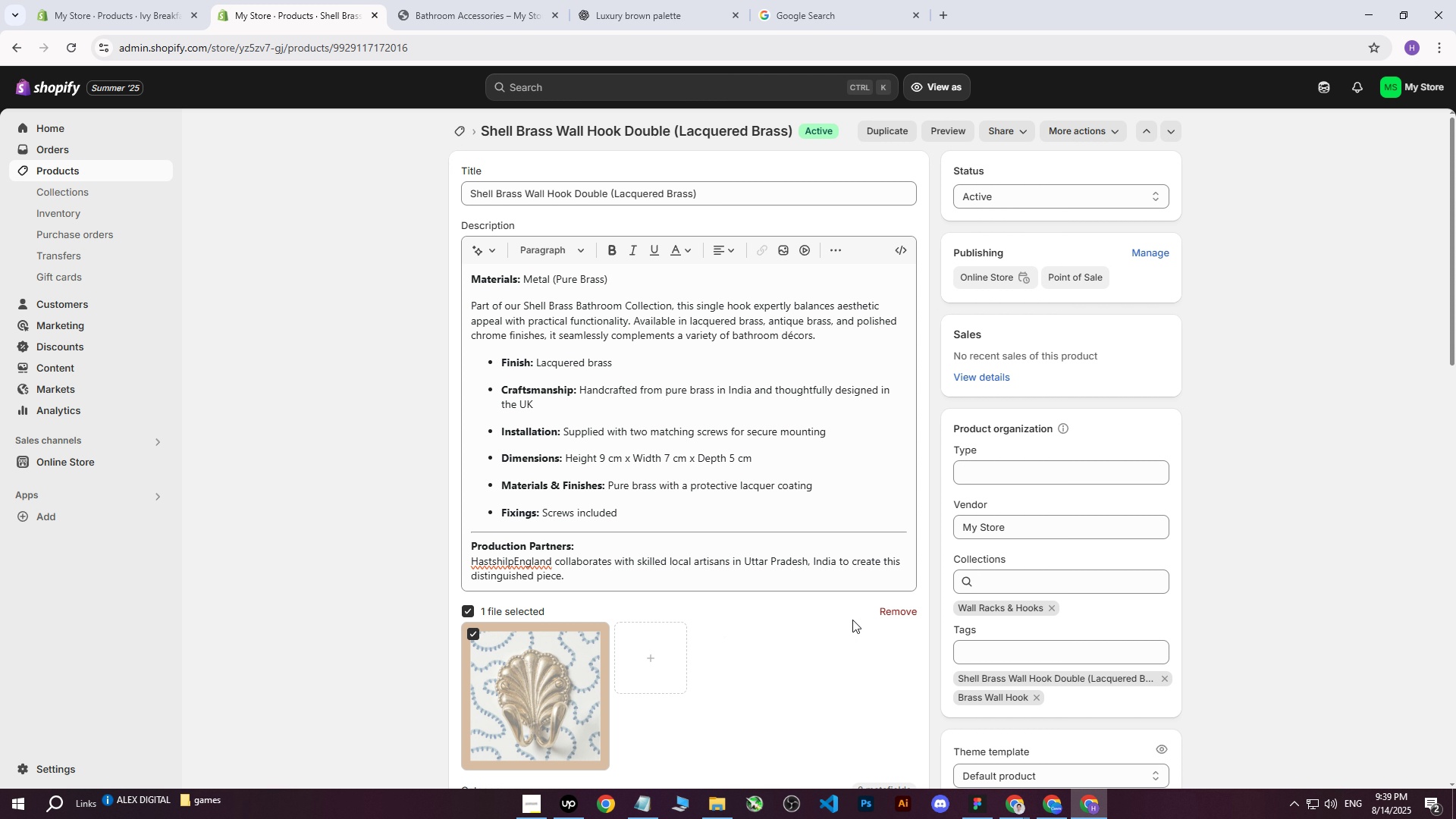 
left_click([915, 618])
 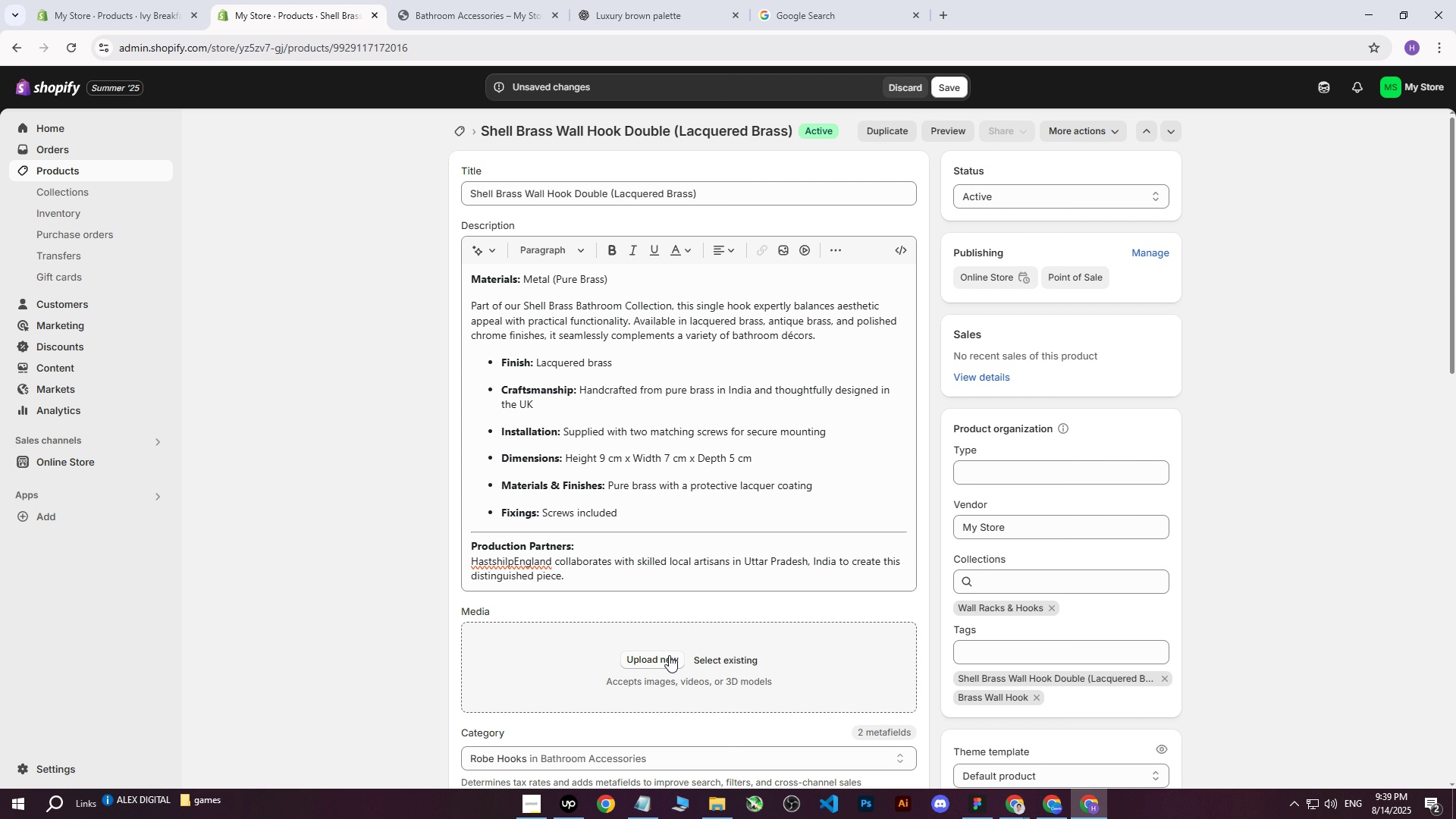 
left_click([654, 656])
 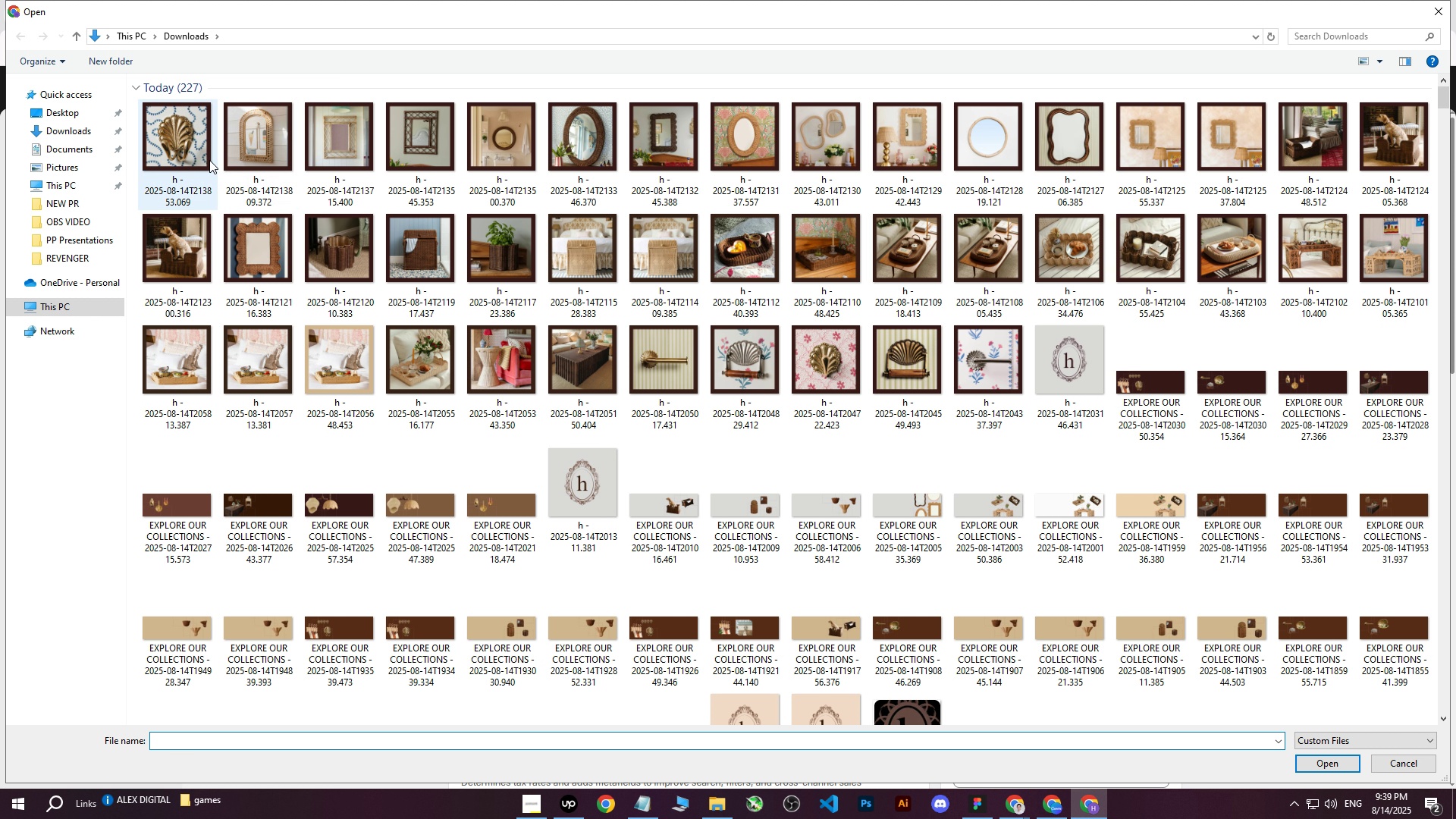 
left_click([185, 145])
 